 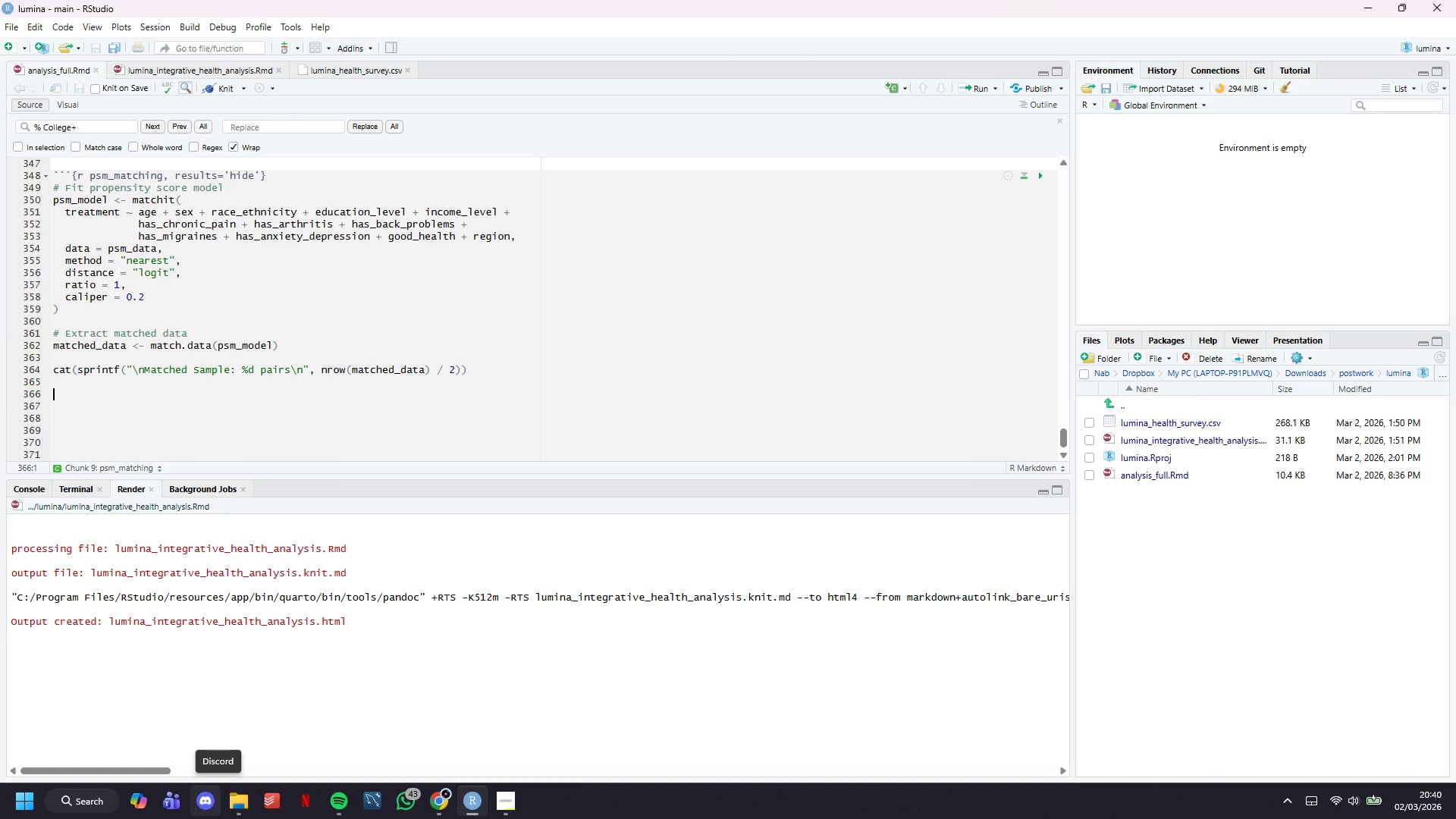 
scroll: coordinate [197, 403], scroll_direction: down, amount: 10.0
 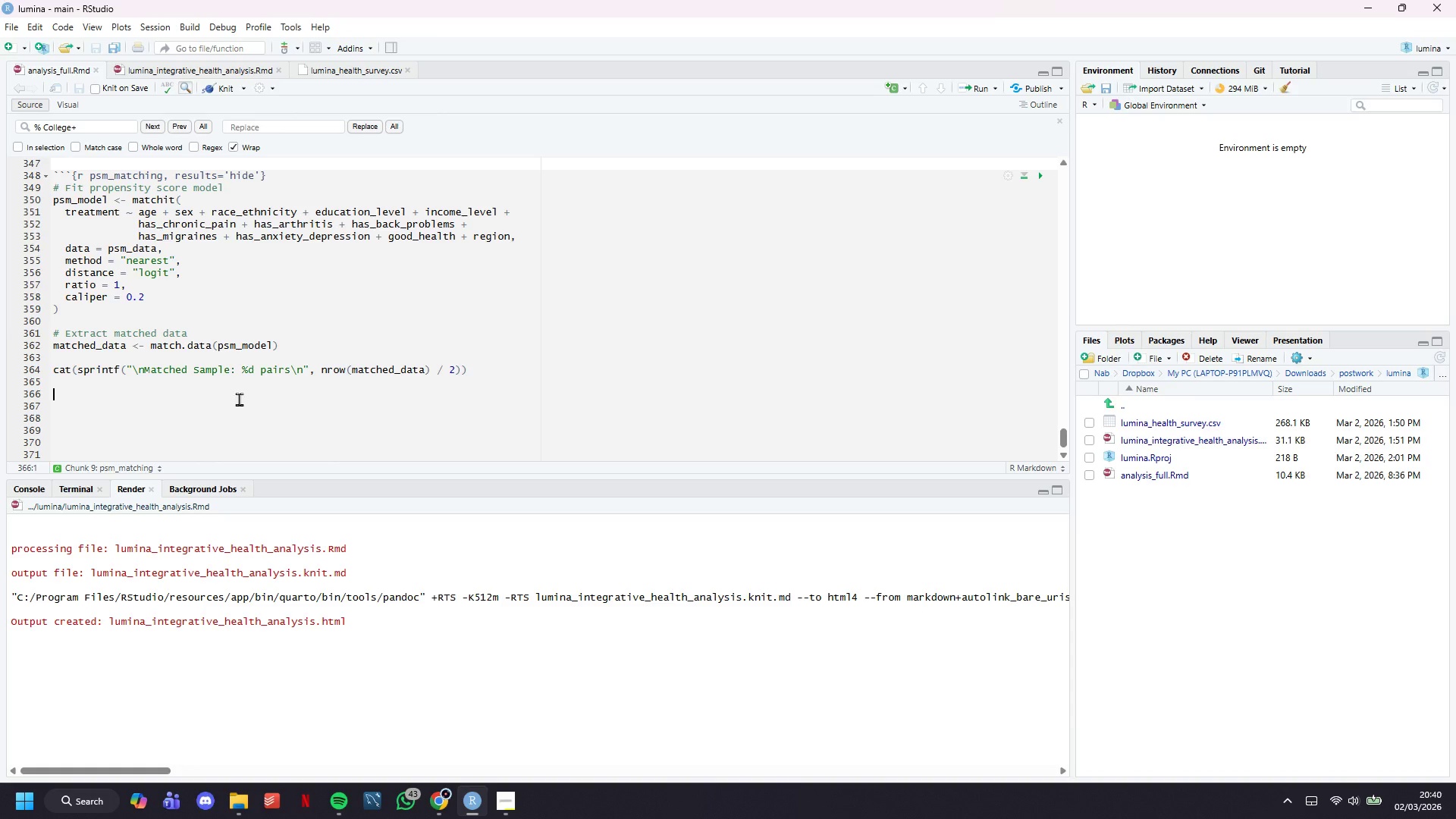 
key(Backquote)
 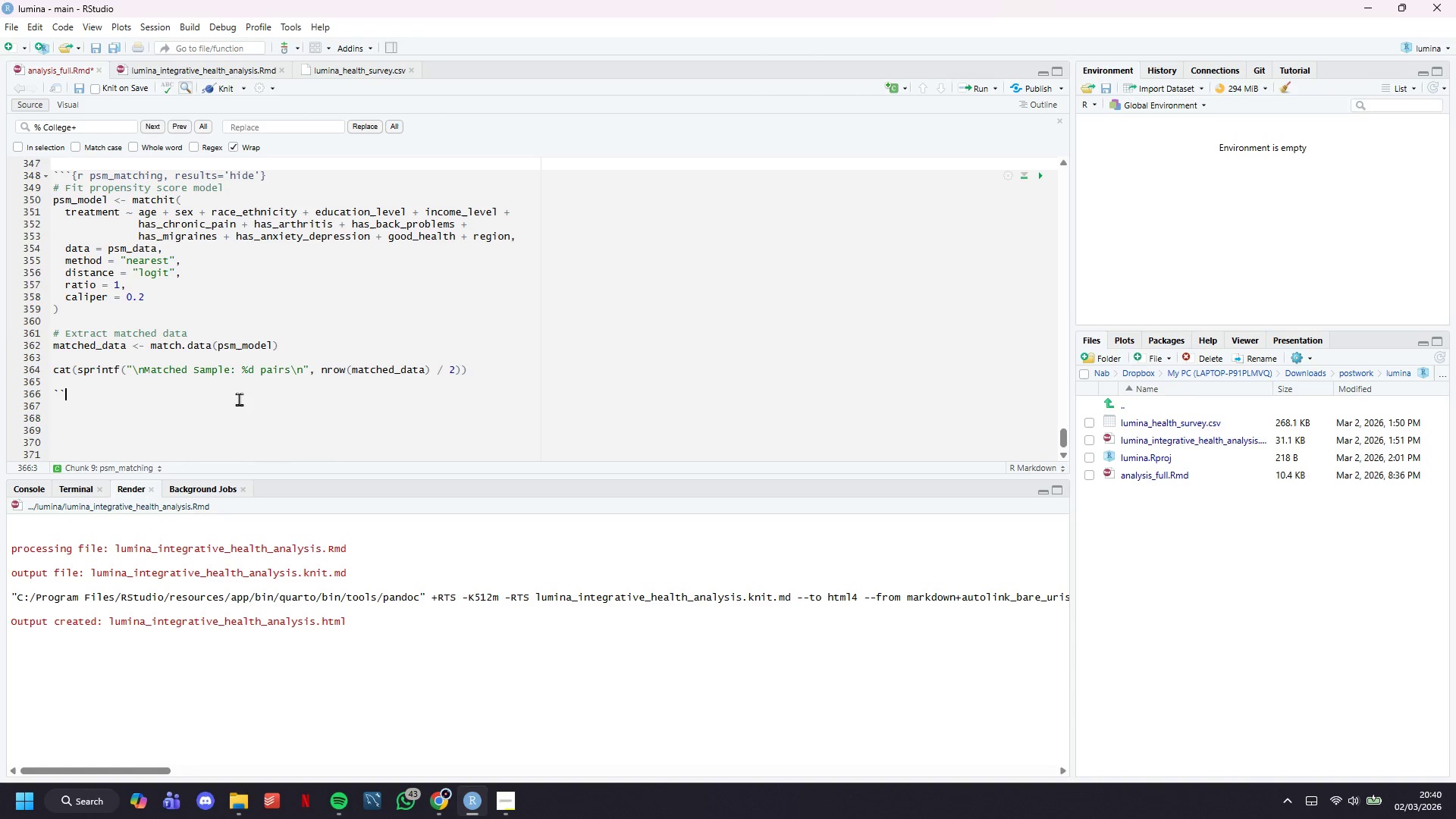 
key(Backquote)
 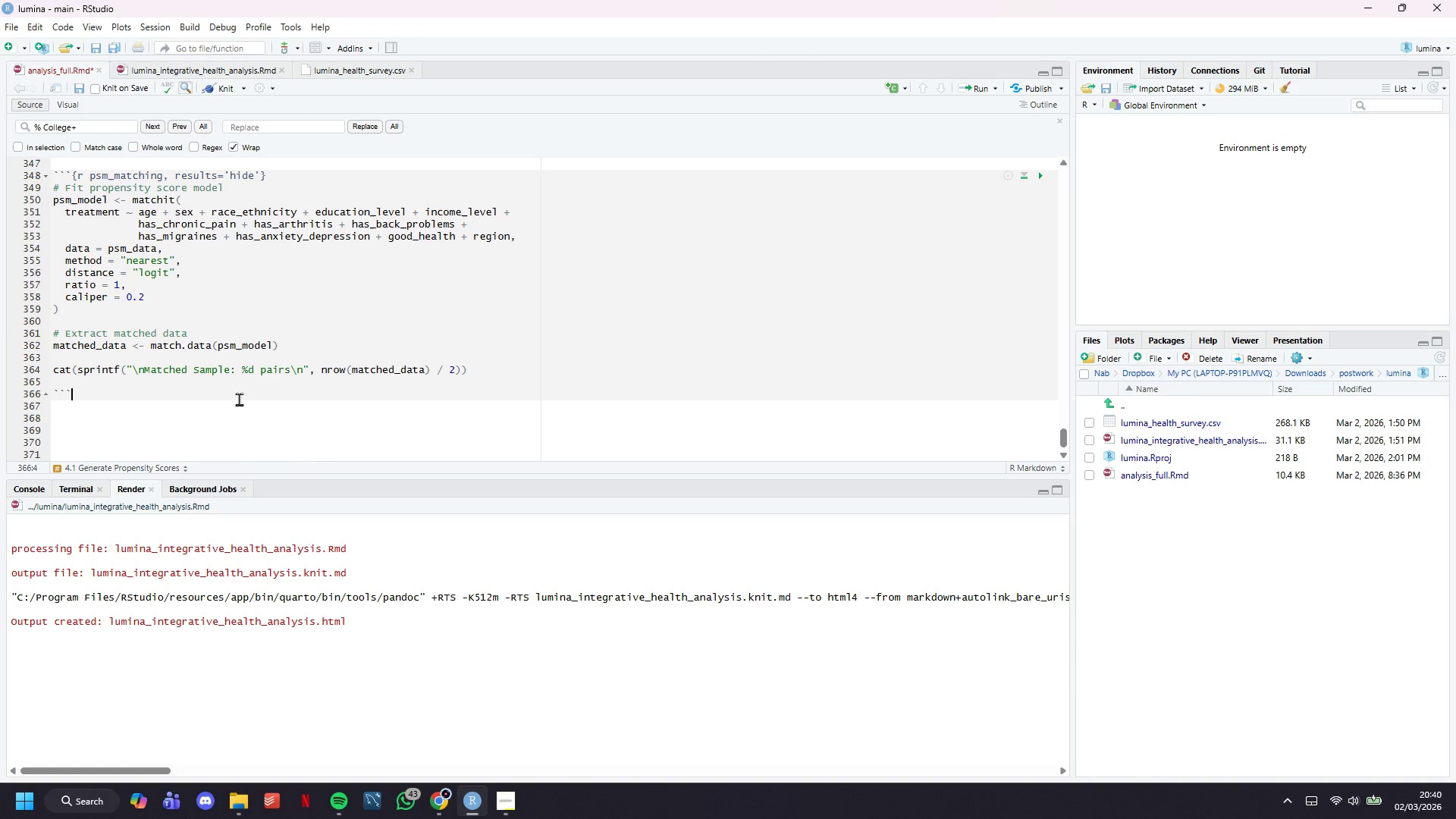 
key(Backquote)
 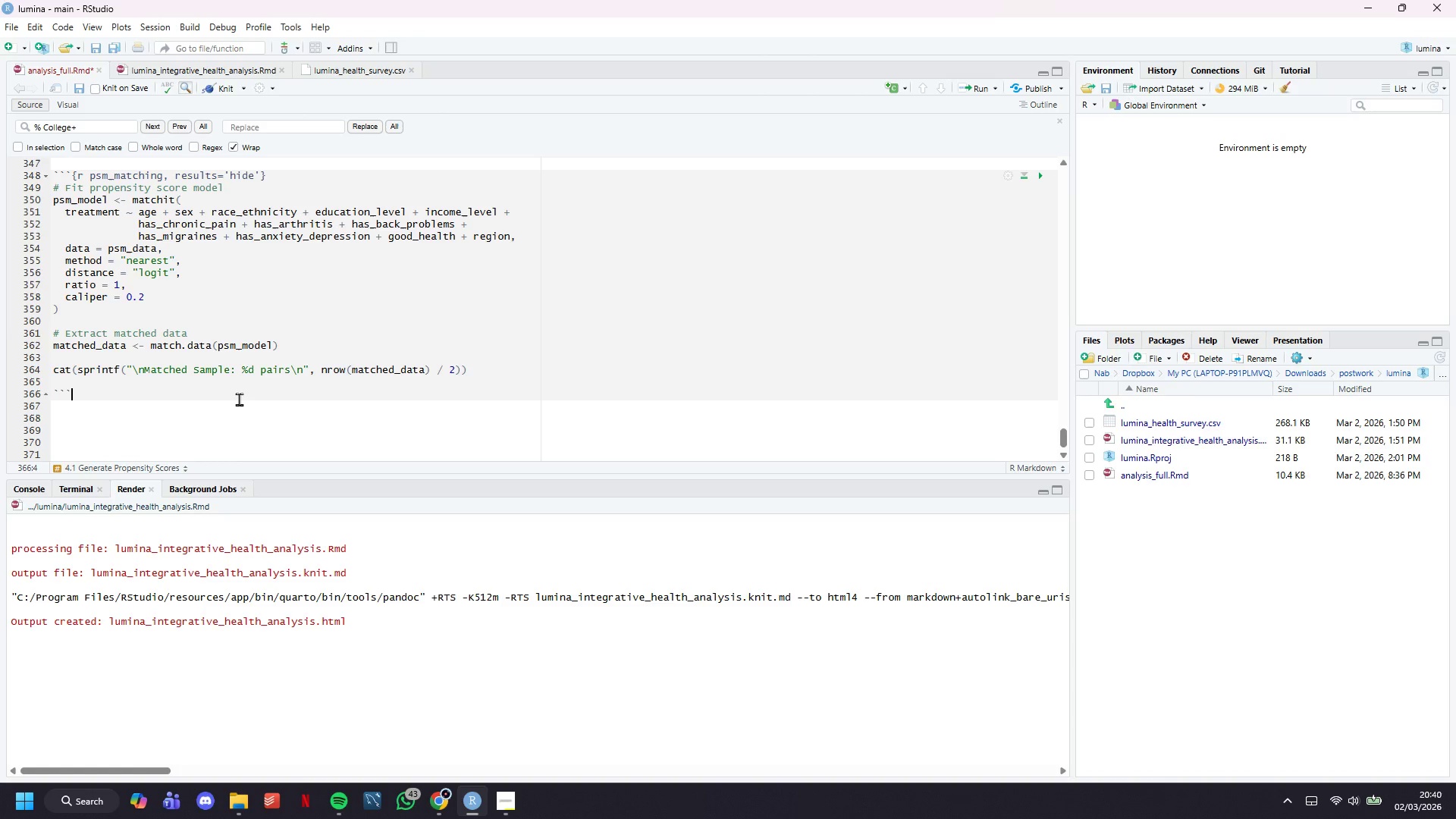 
key(Control+S)
 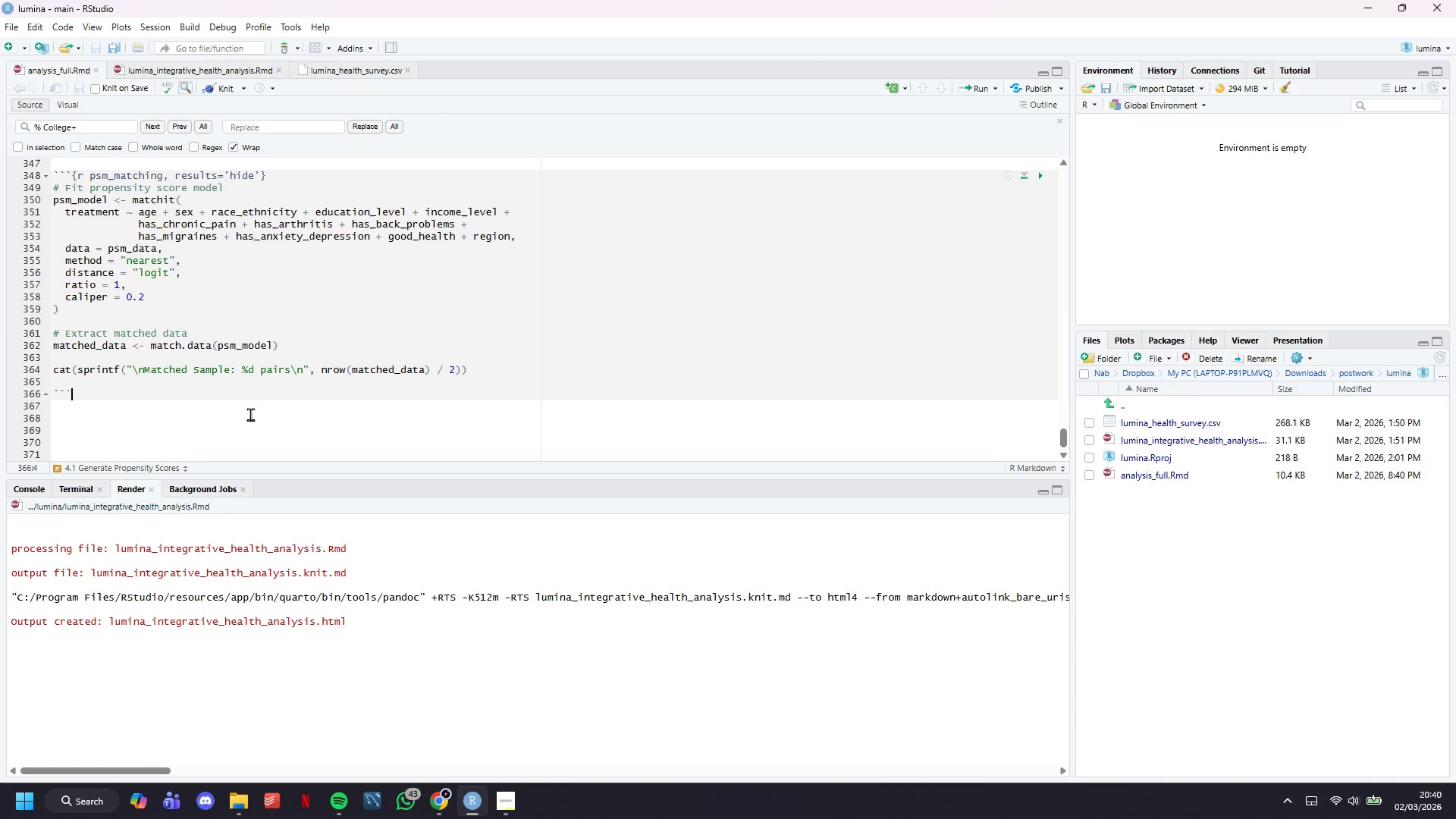 
key(Enter)
 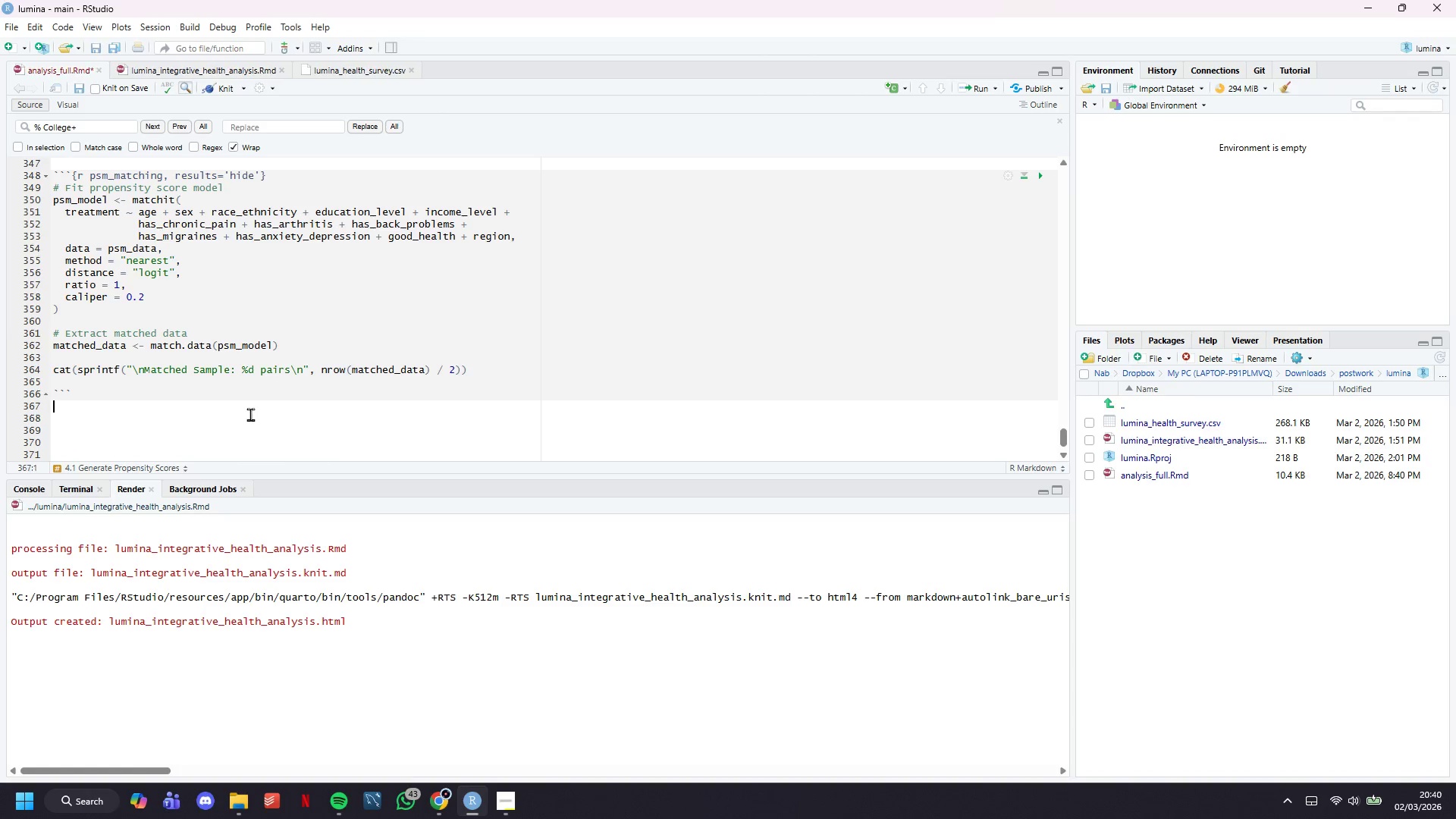 
key(Enter)
 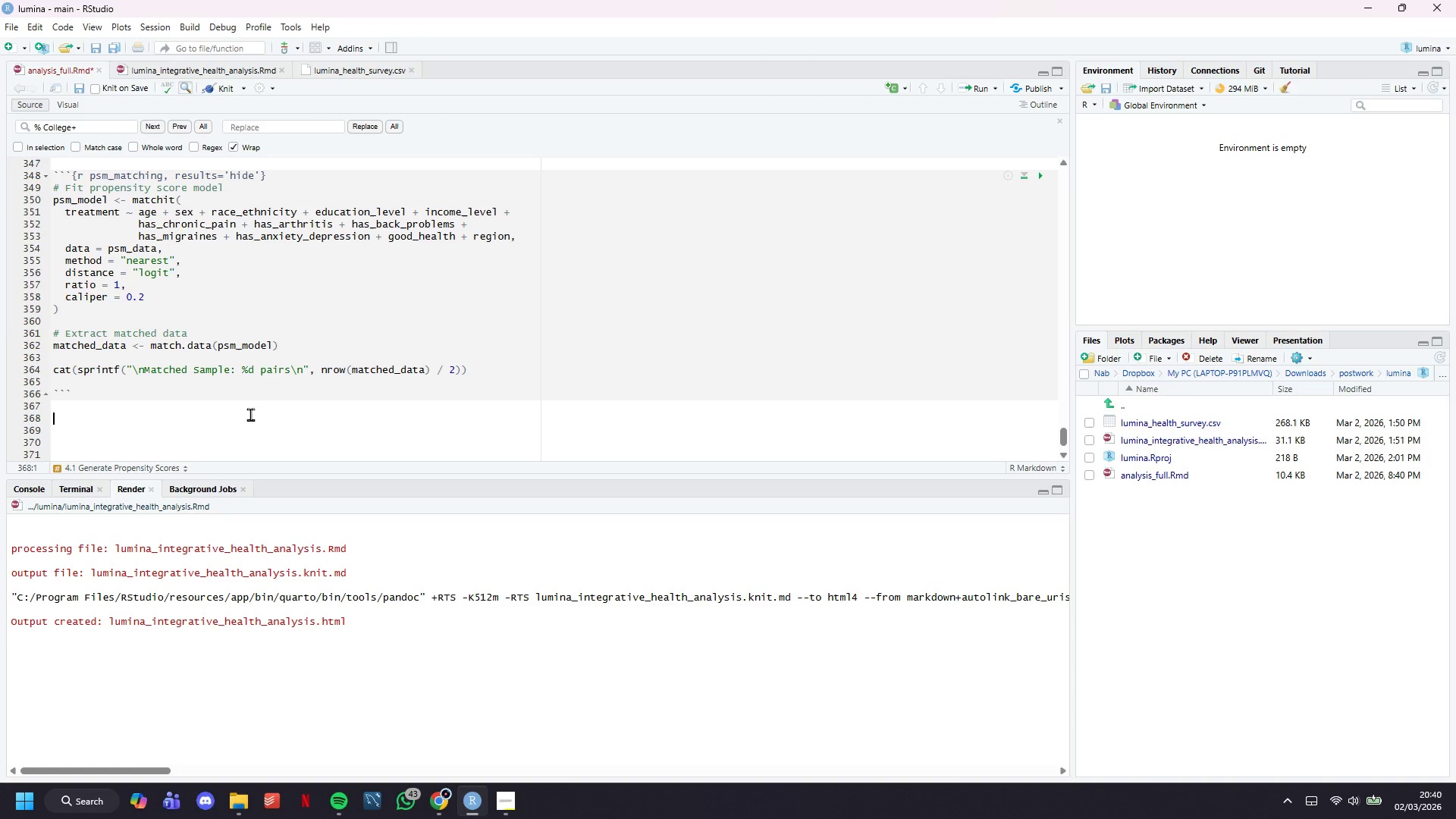 
key(Control+S)
 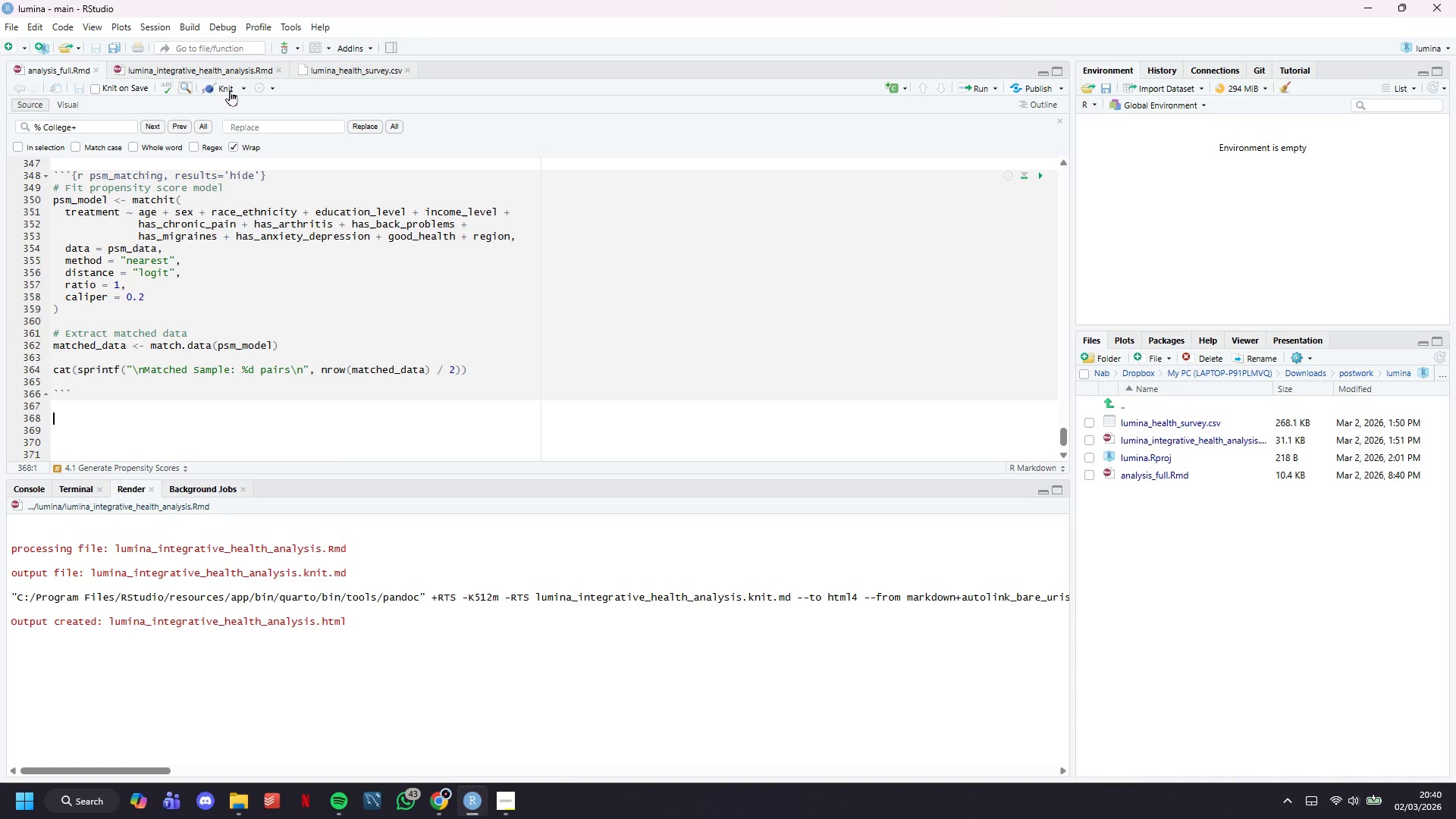 
left_click([230, 86])
 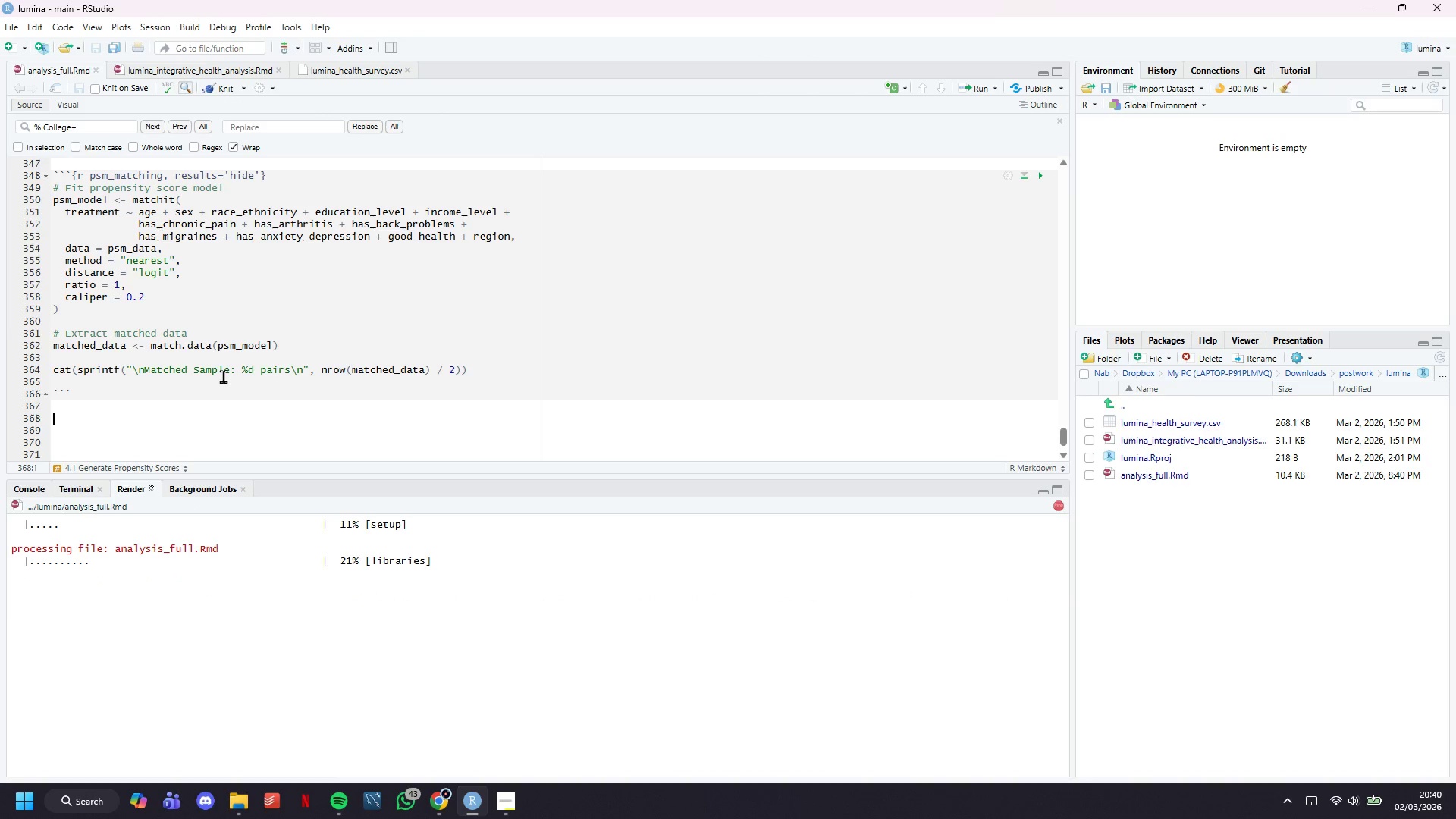 
scroll: coordinate [231, 318], scroll_direction: down, amount: 4.0
 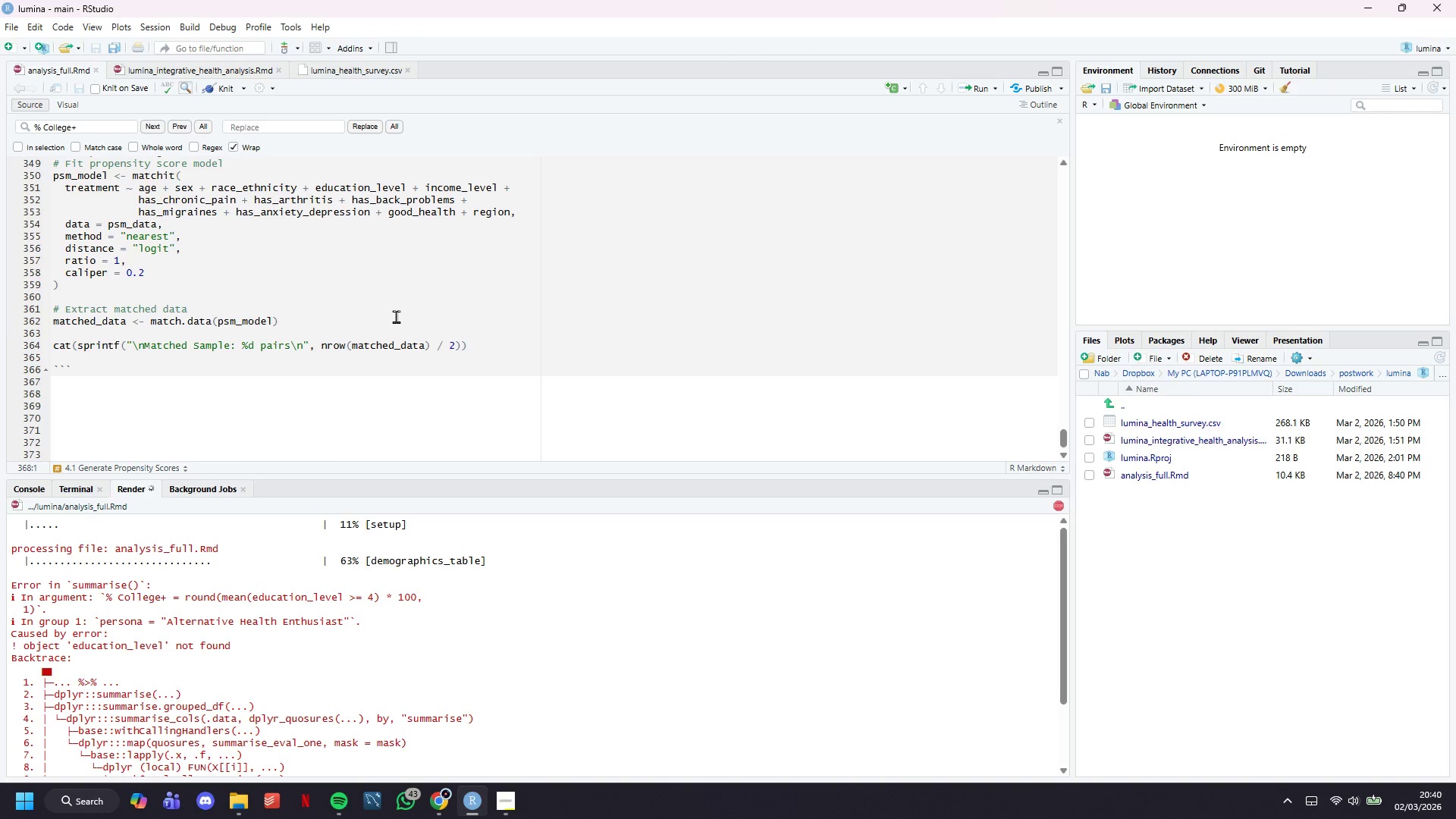 
wait(5.5)
 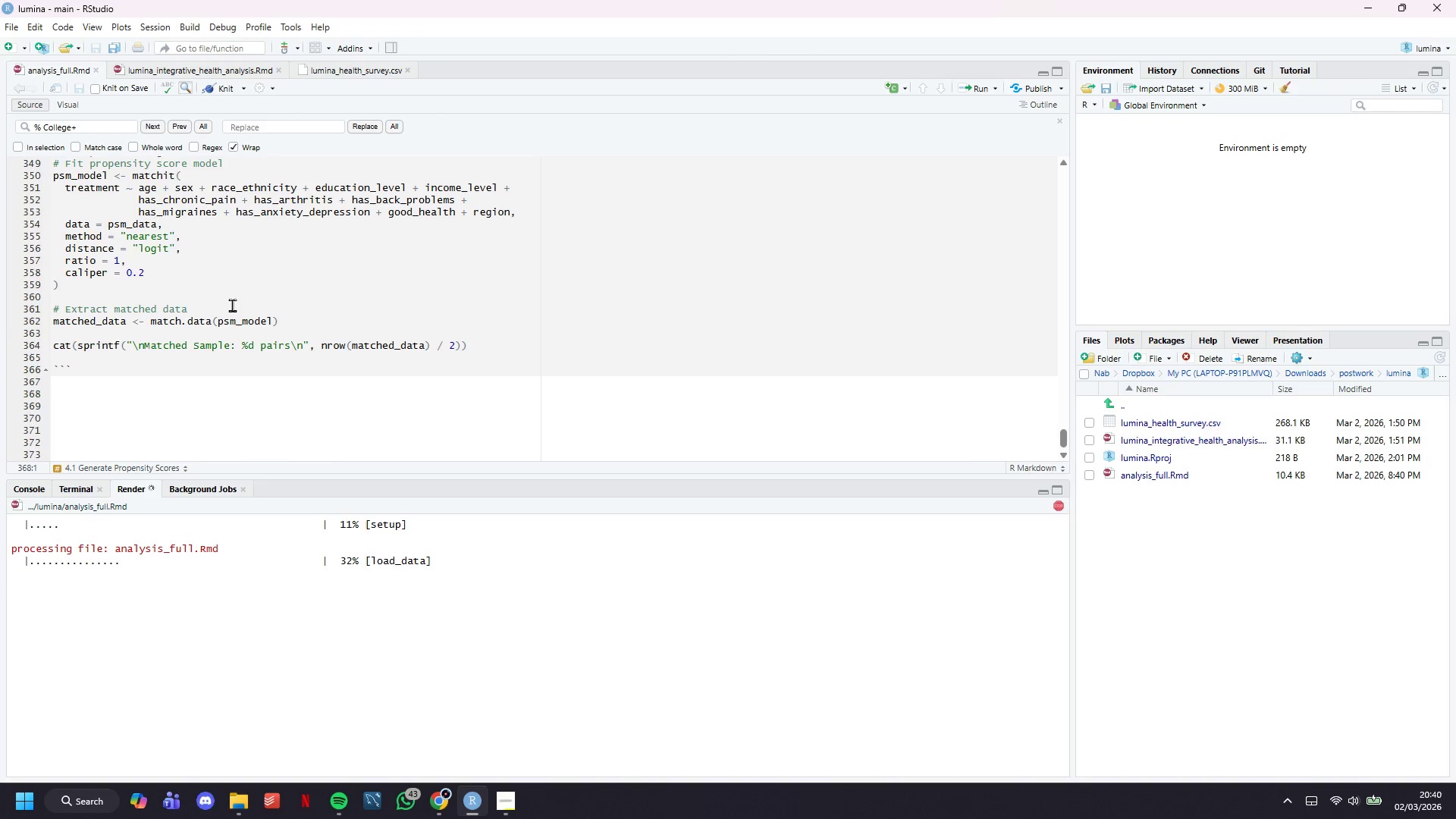 
scroll: coordinate [446, 579], scroll_direction: down, amount: 4.0
 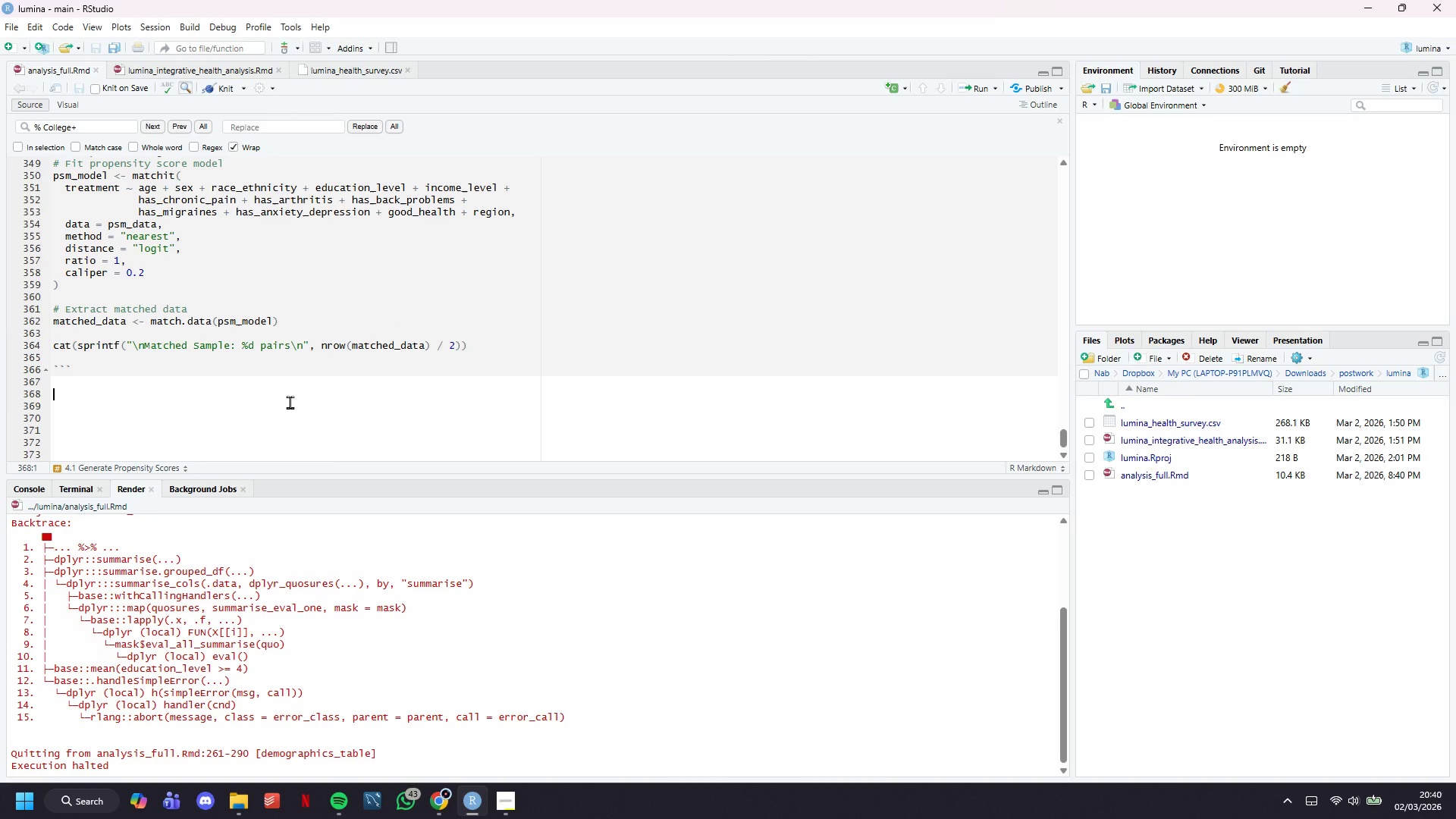 
type(## 4.2 Balance Assesment)
 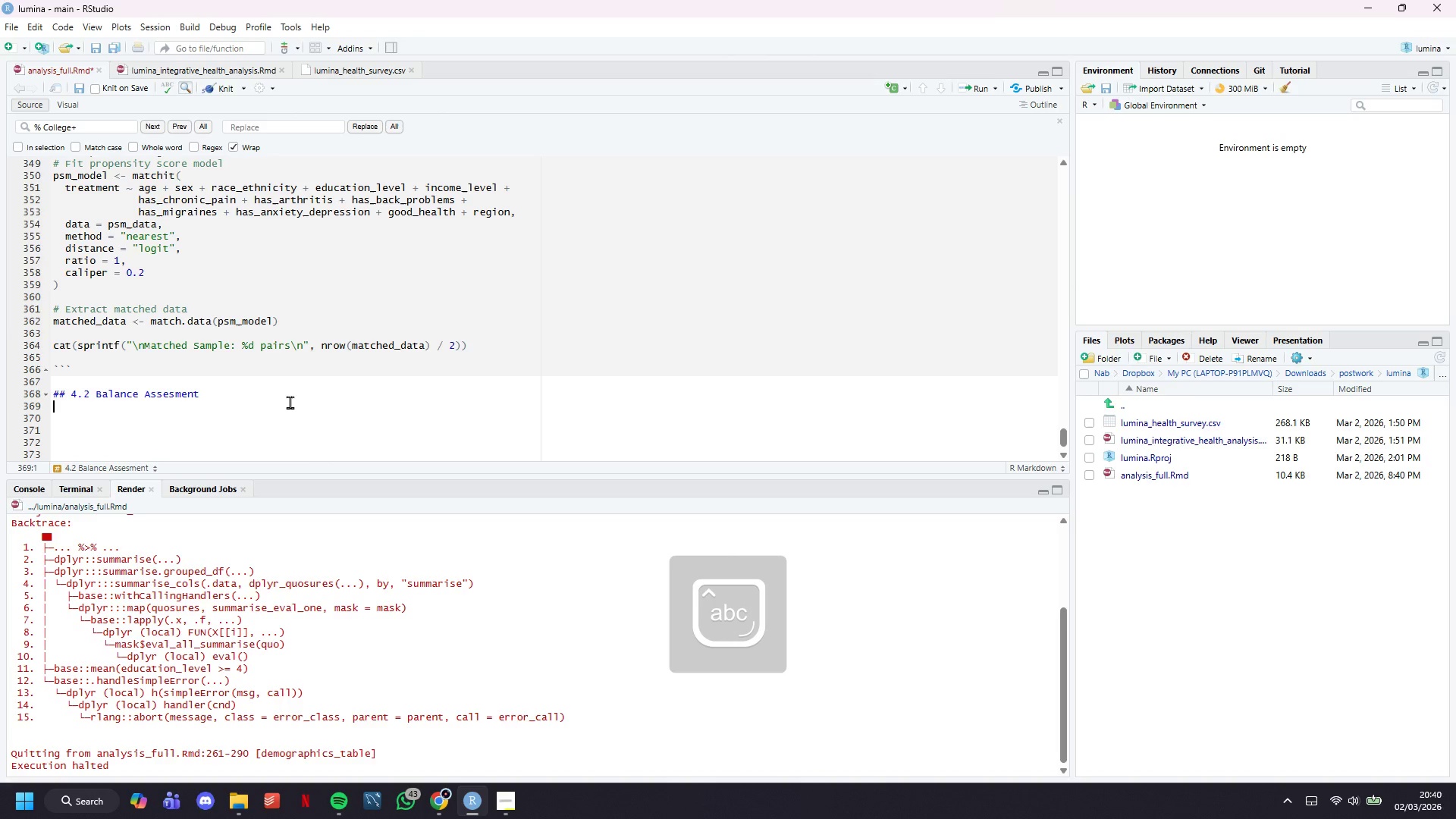 
key(Enter)
 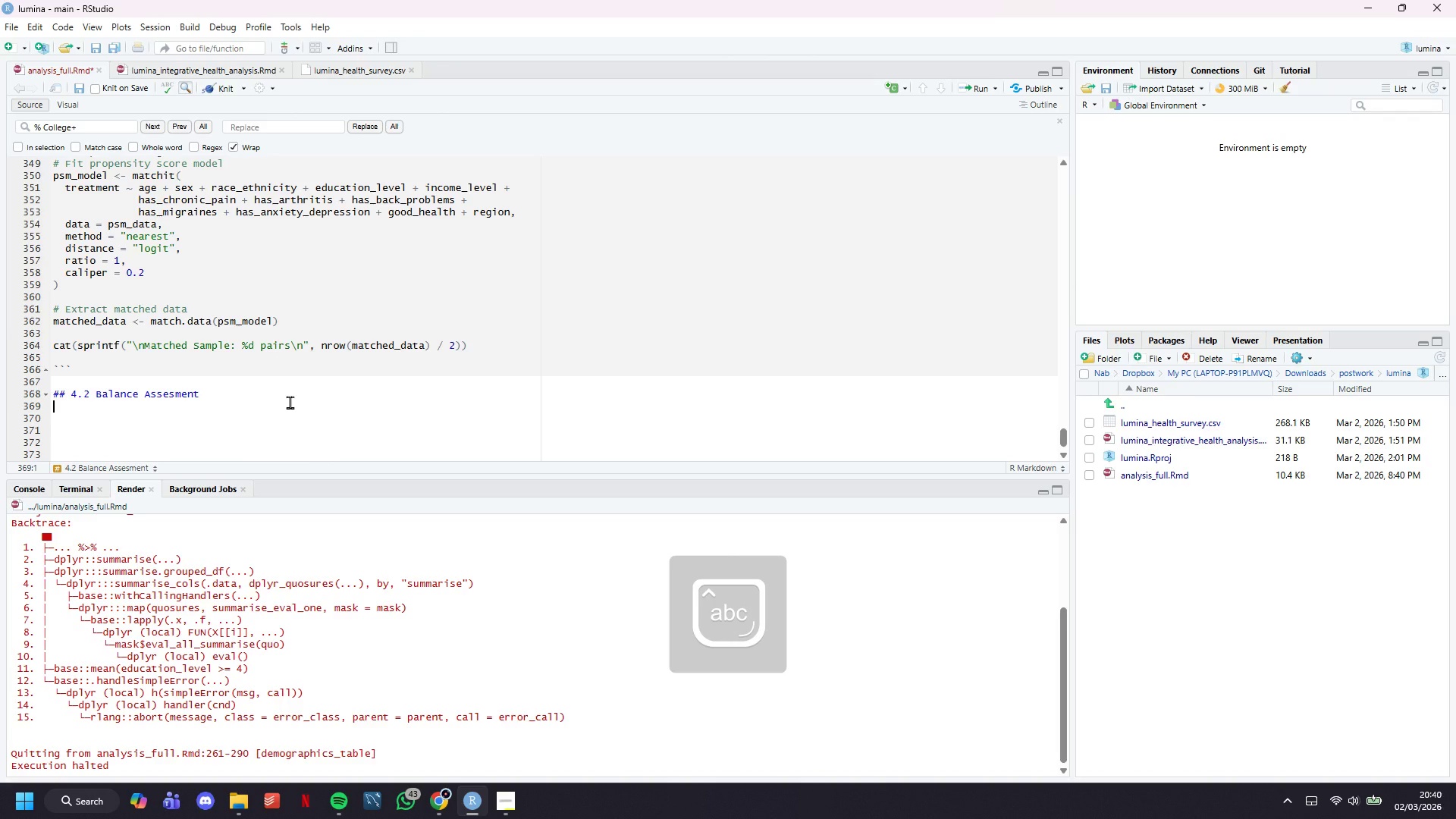 
key(Enter)
 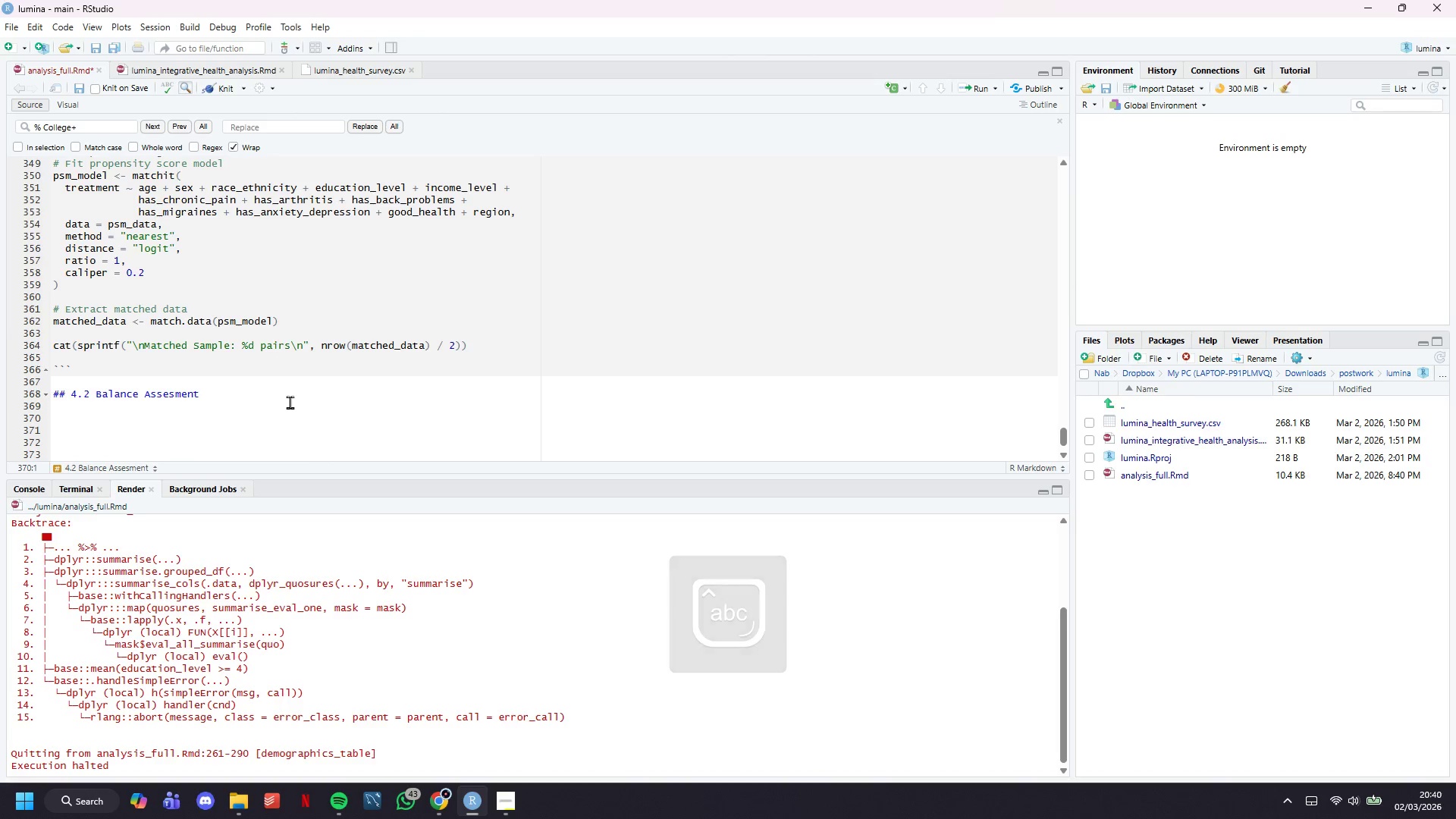 
key(Backquote)
 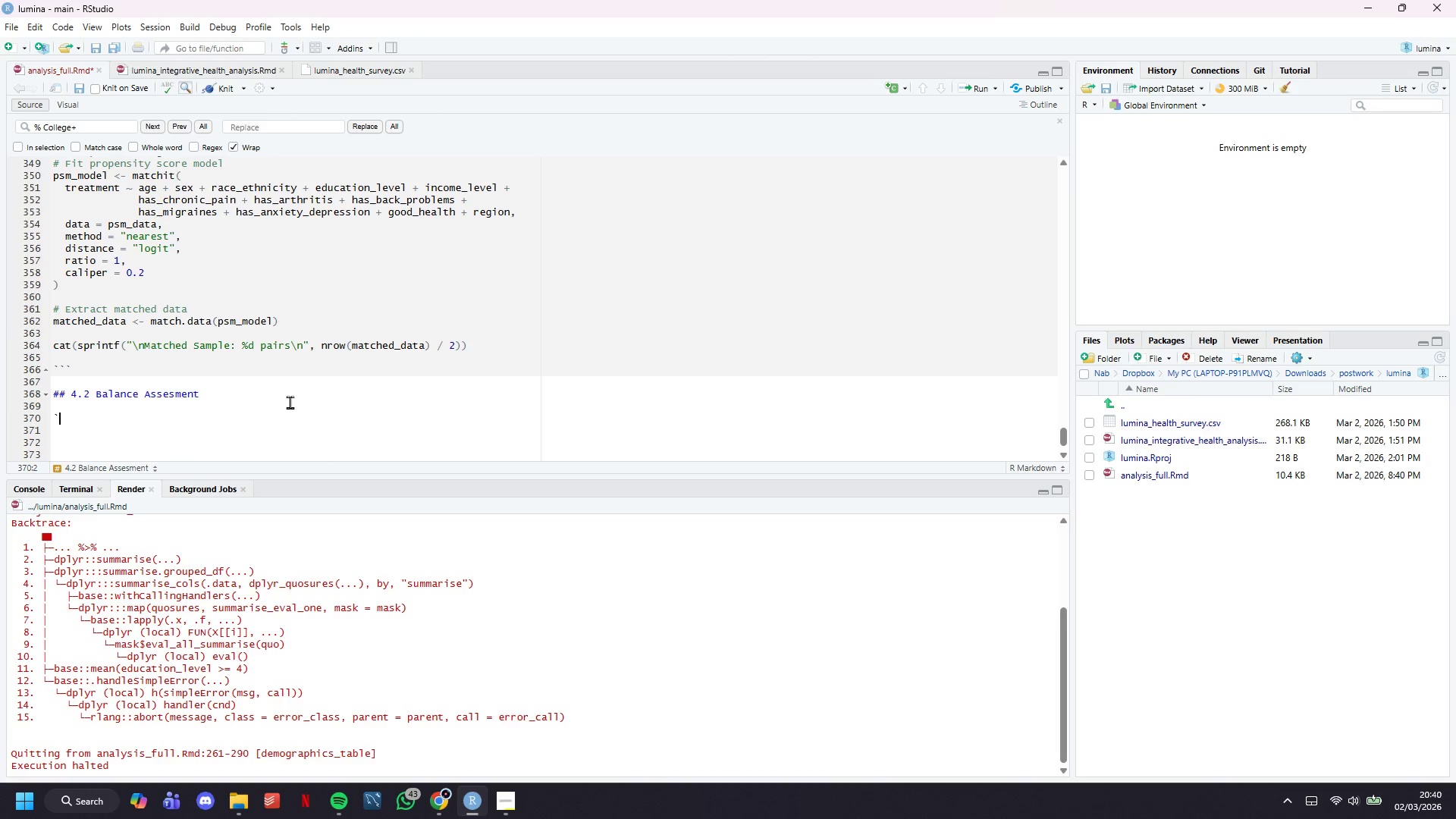 
key(Backquote)
 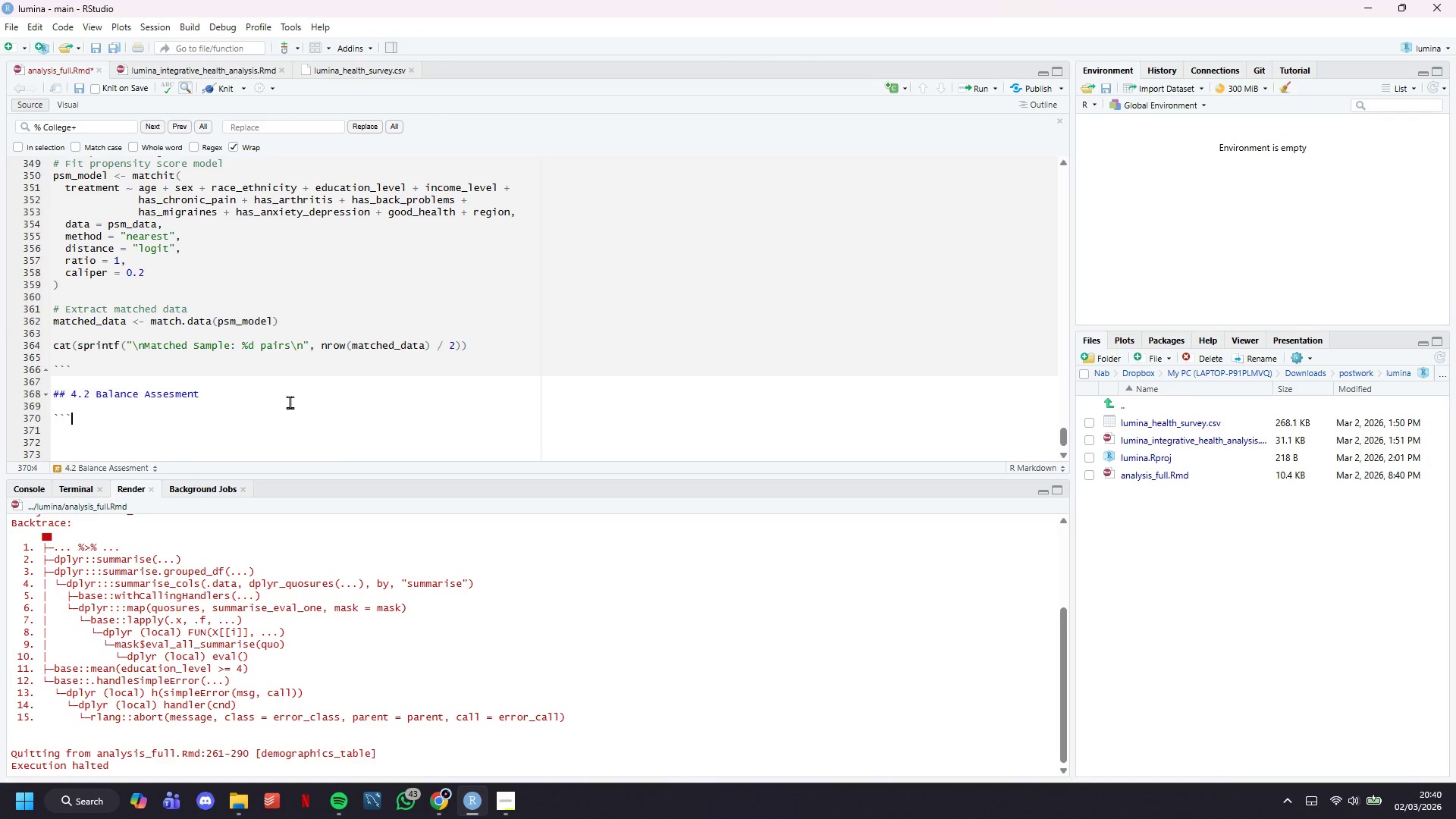 
key(Backquote)
 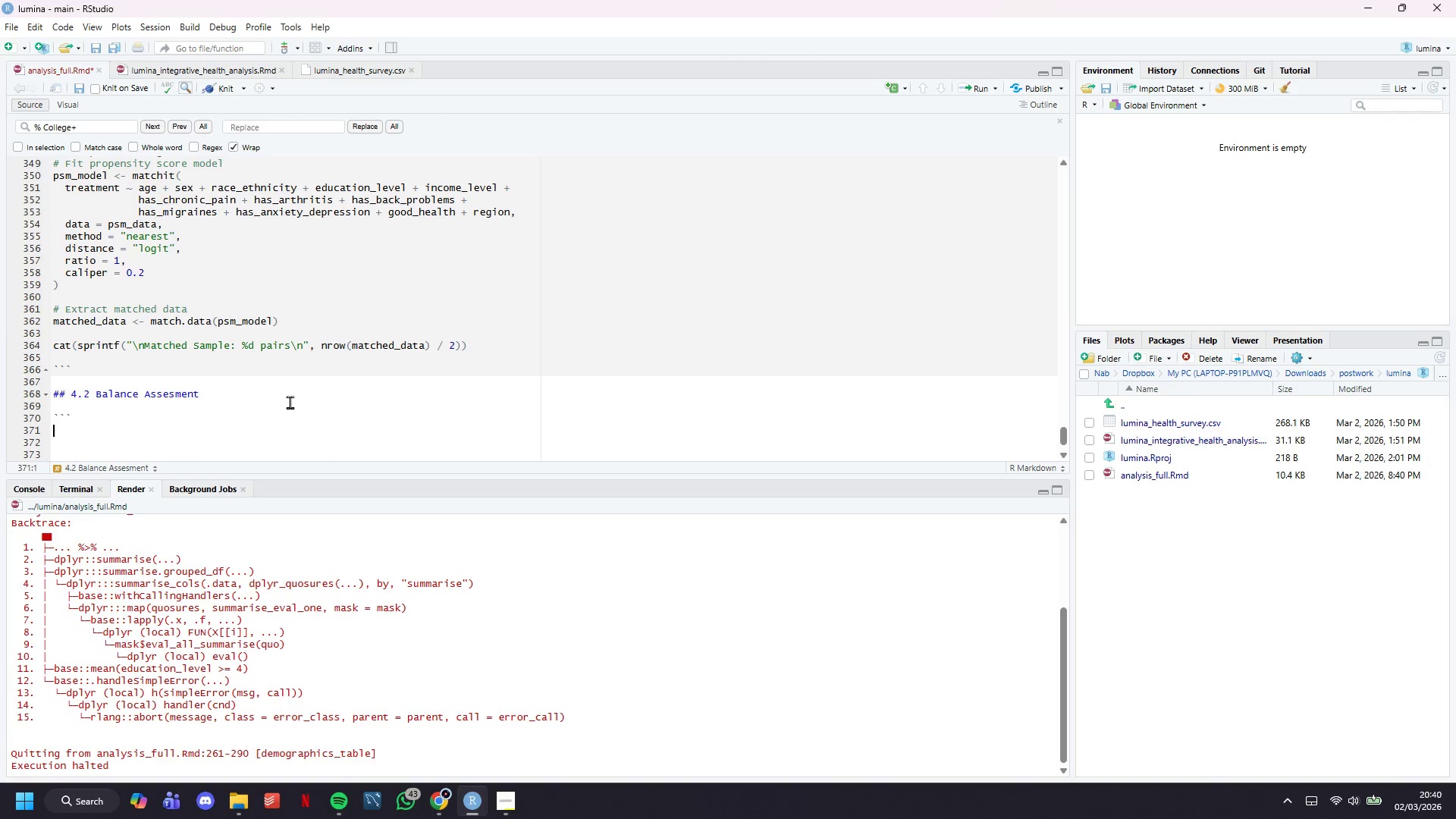 
key(Enter)
 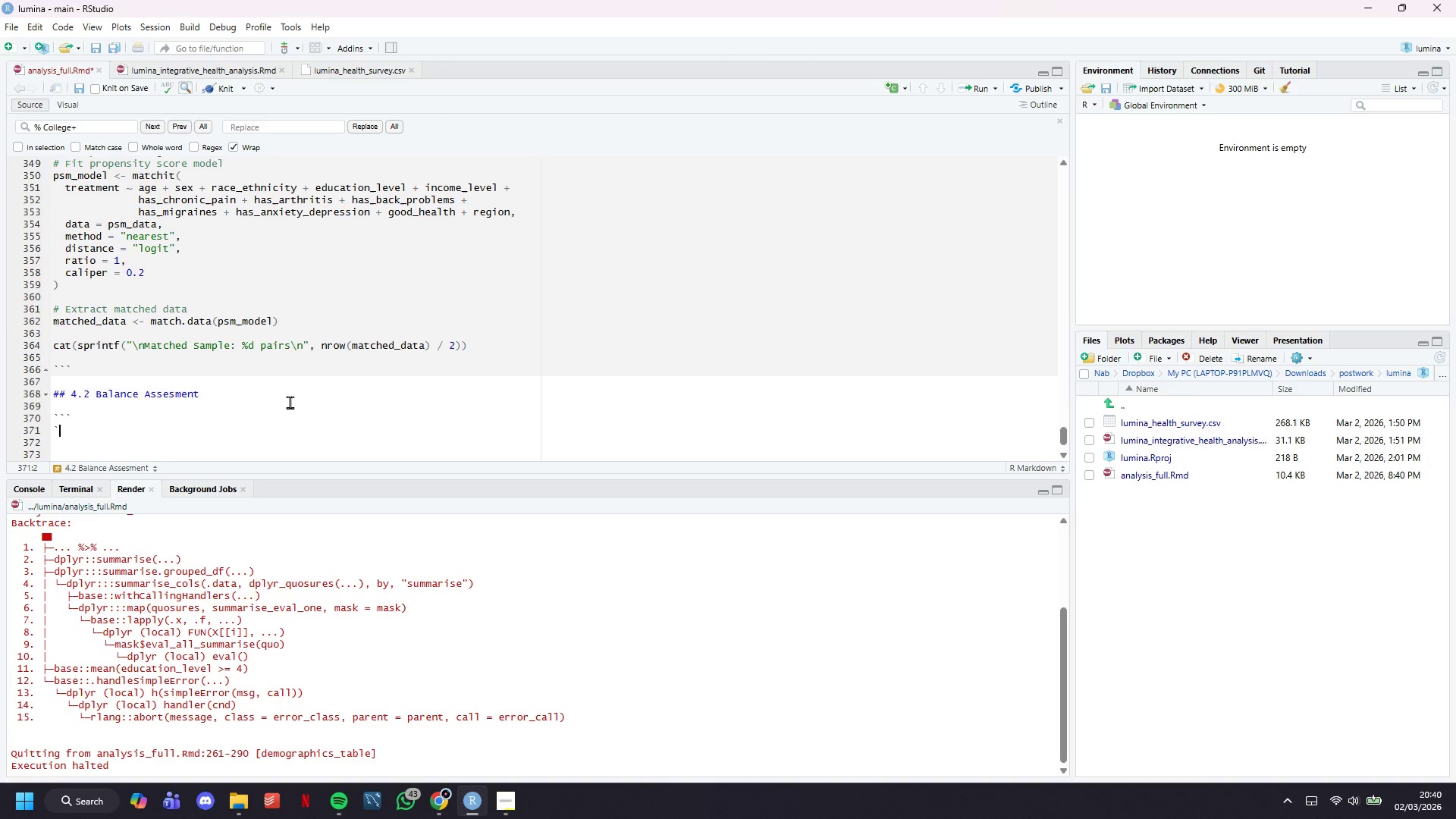 
key(Backquote)
 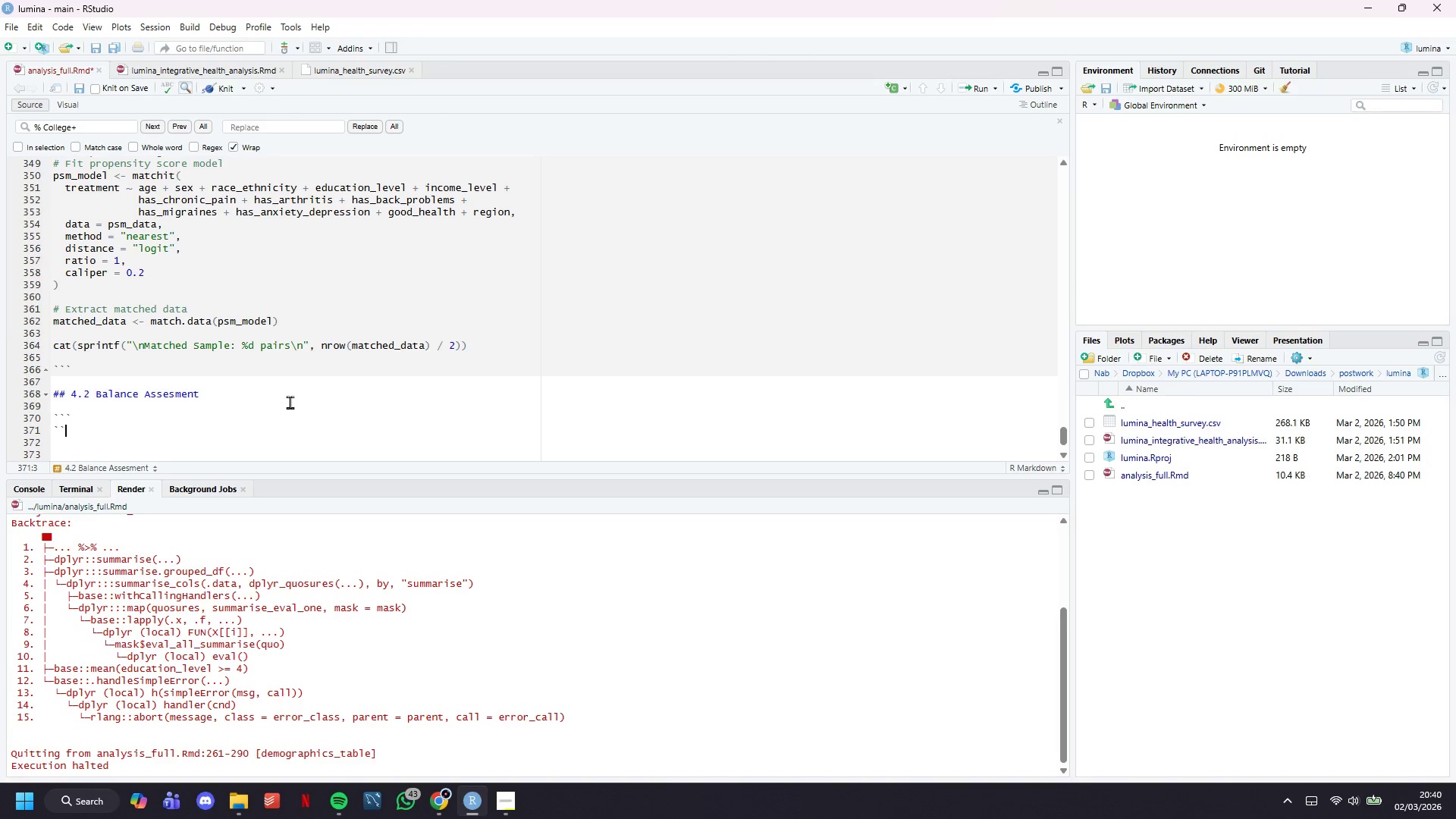 
key(Backquote)
 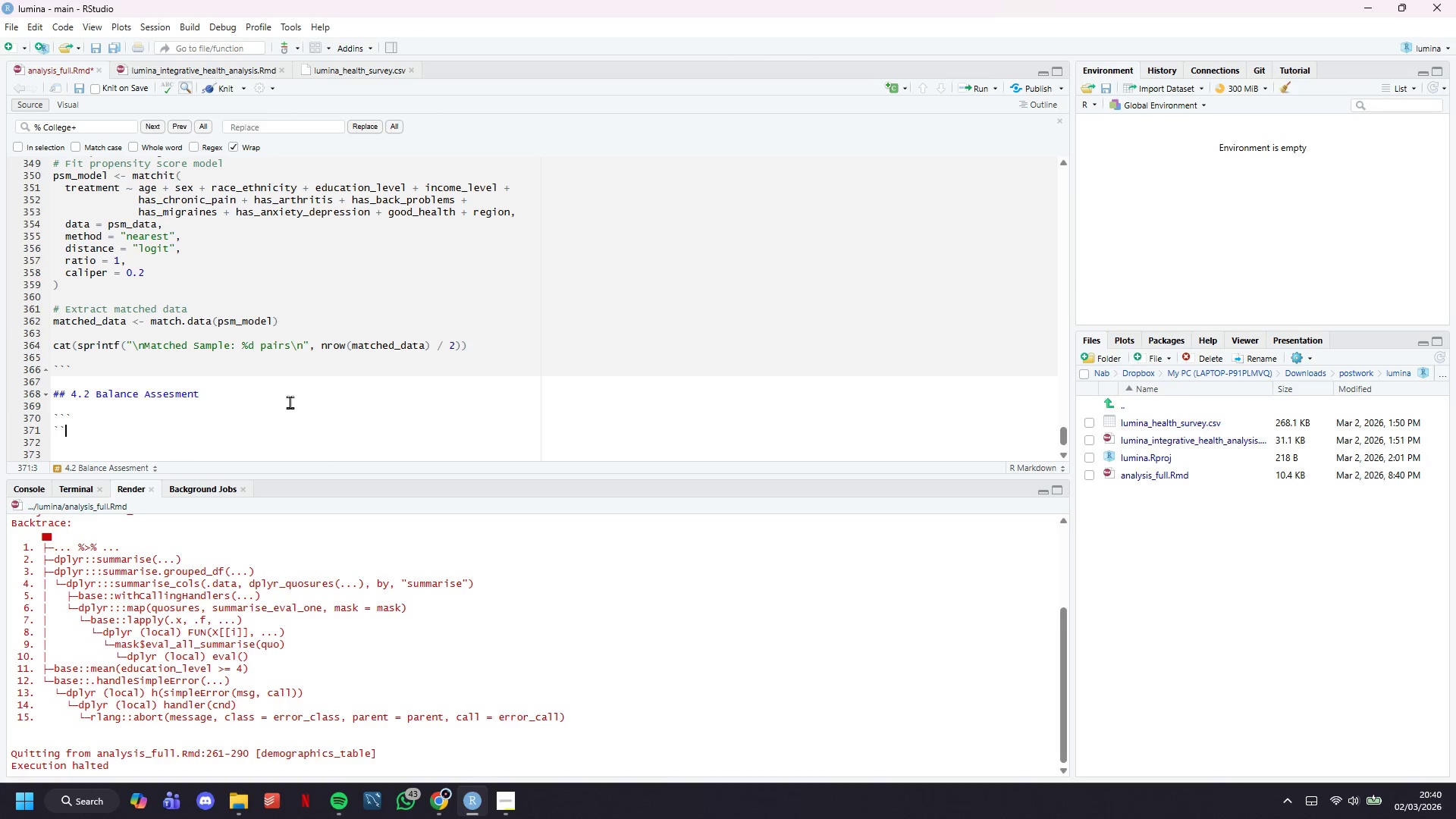 
key(Backquote)
 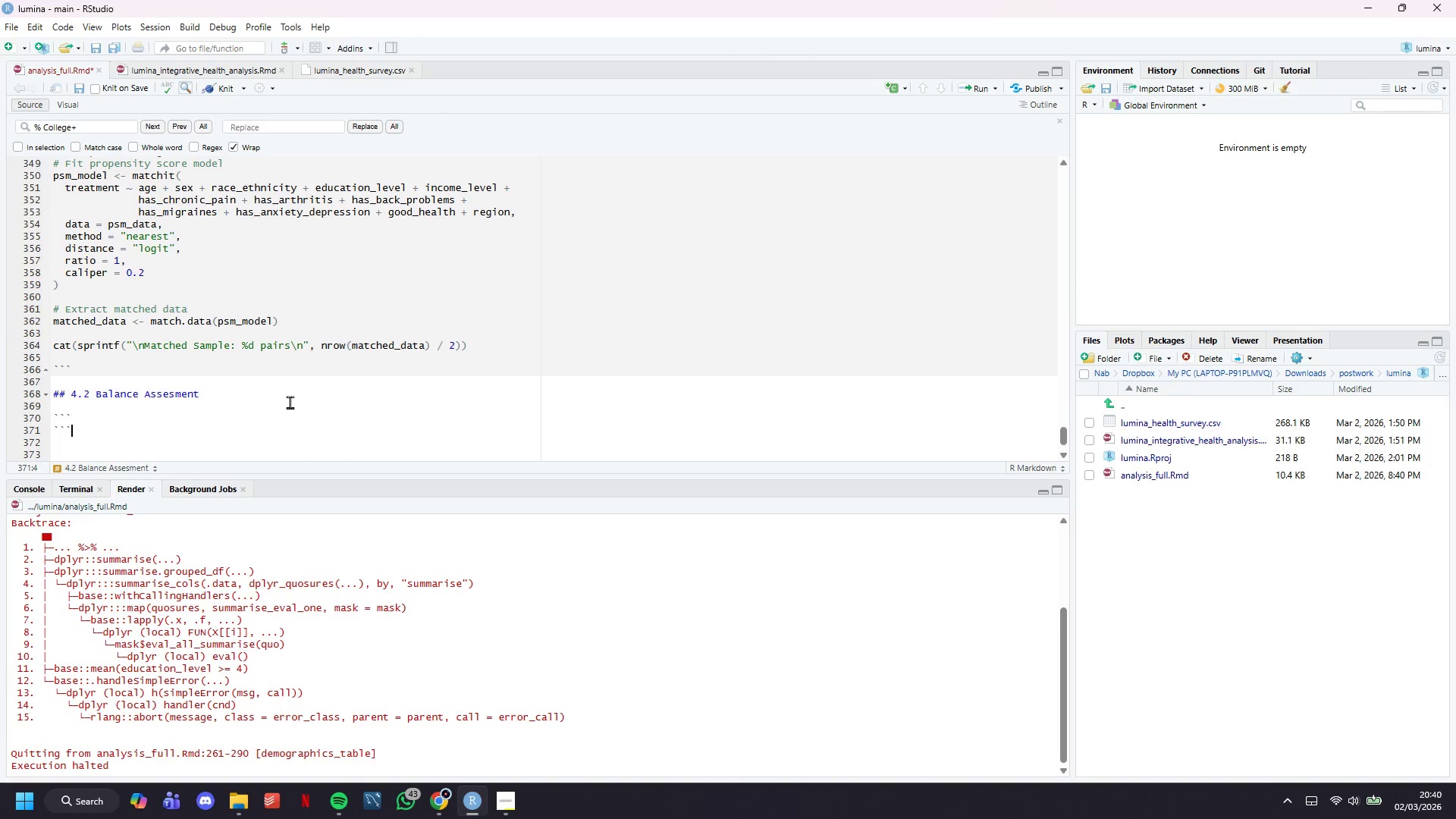 
key(ArrowUp)
 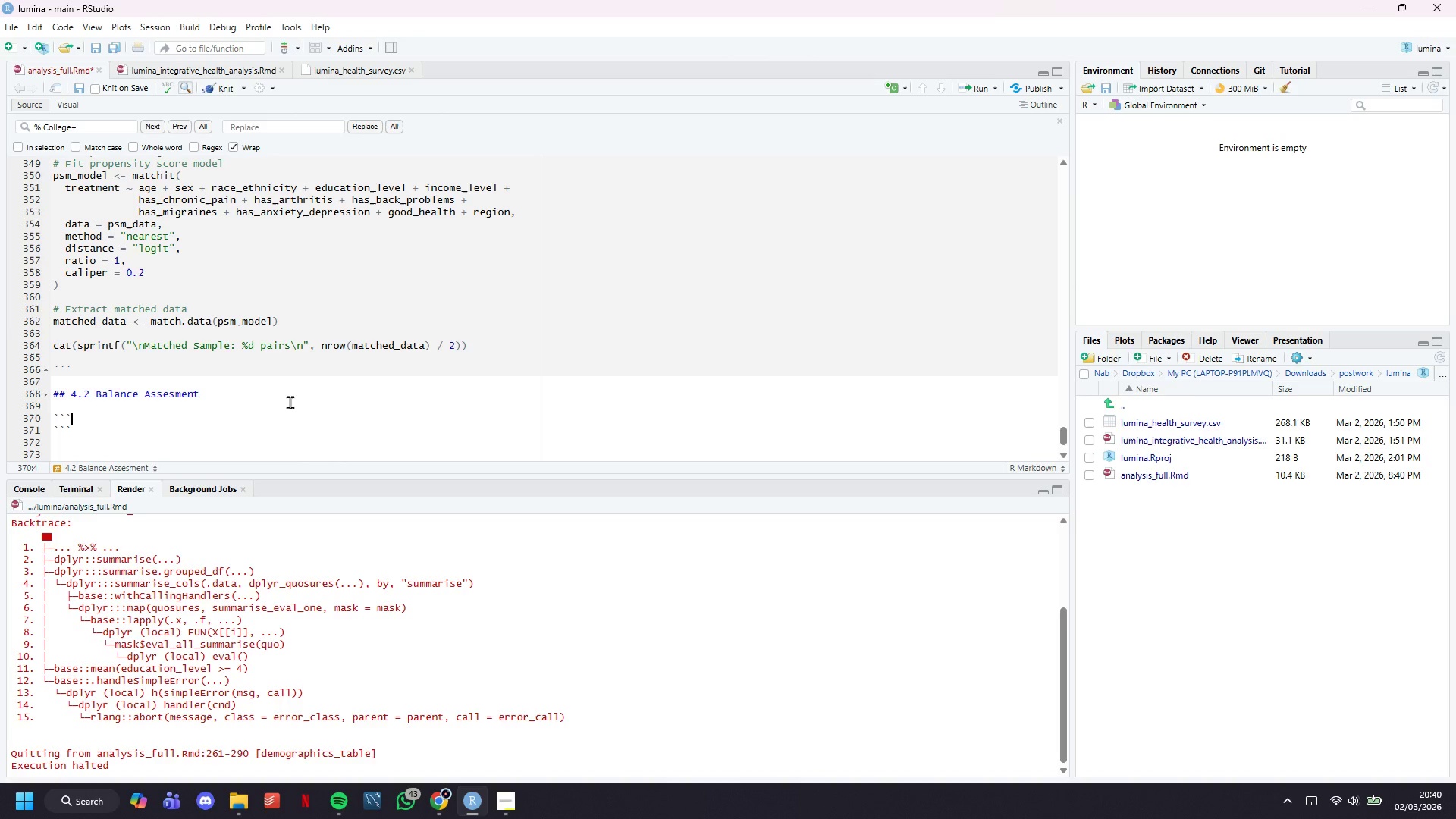 
type({r balance_check)
 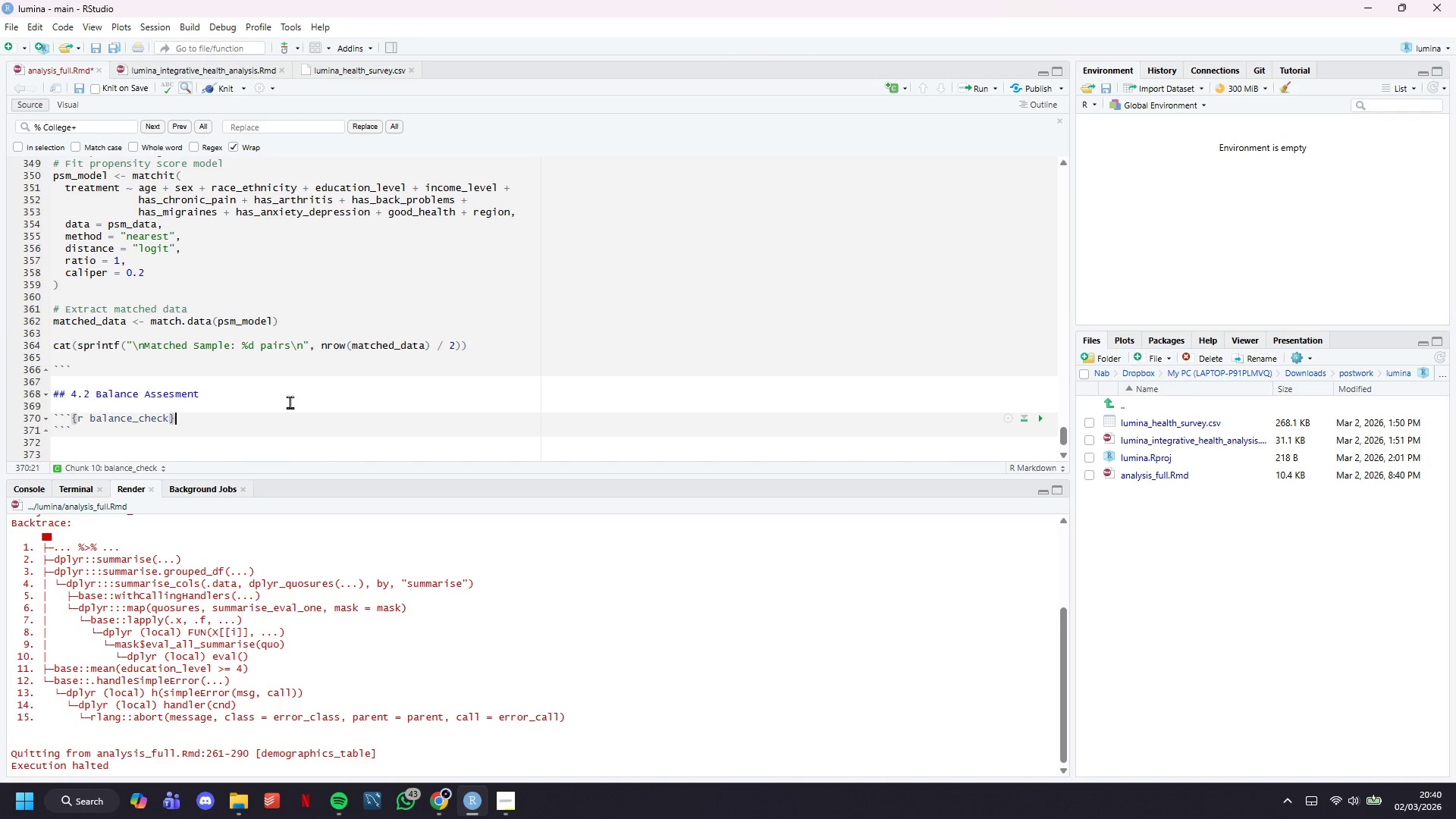 
key(ArrowRight)
 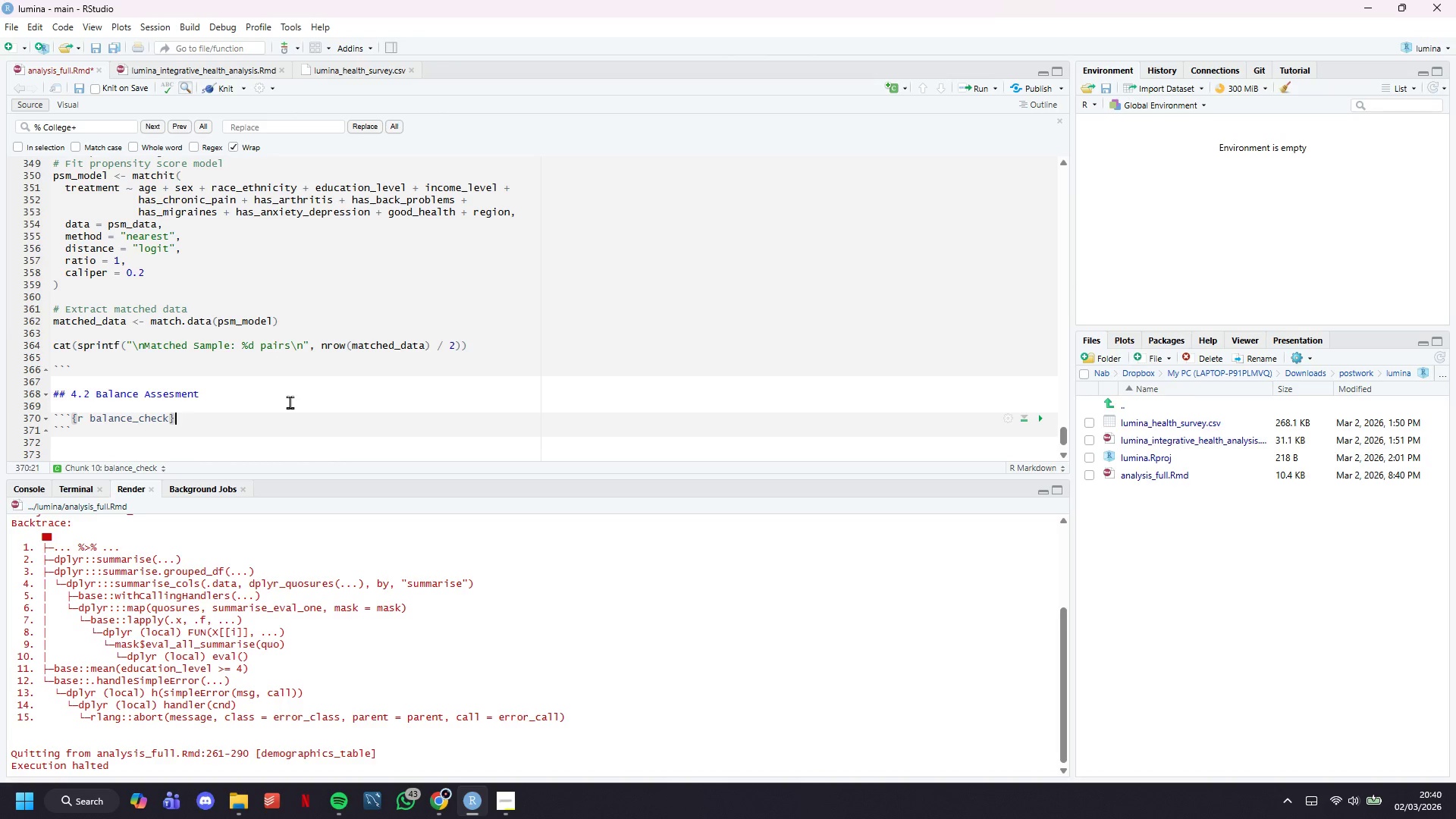 
key(Enter)
 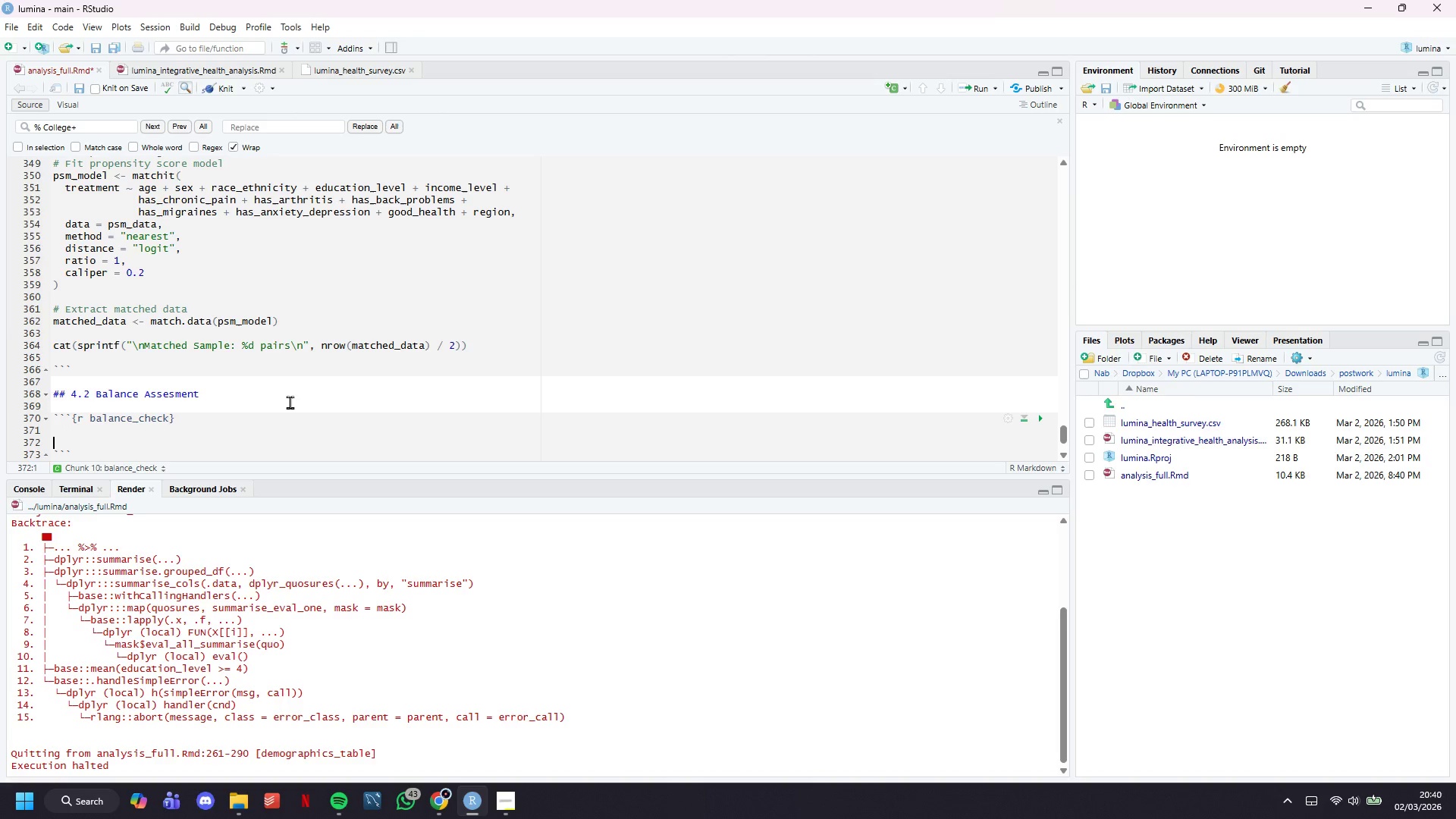 
key(Enter)
 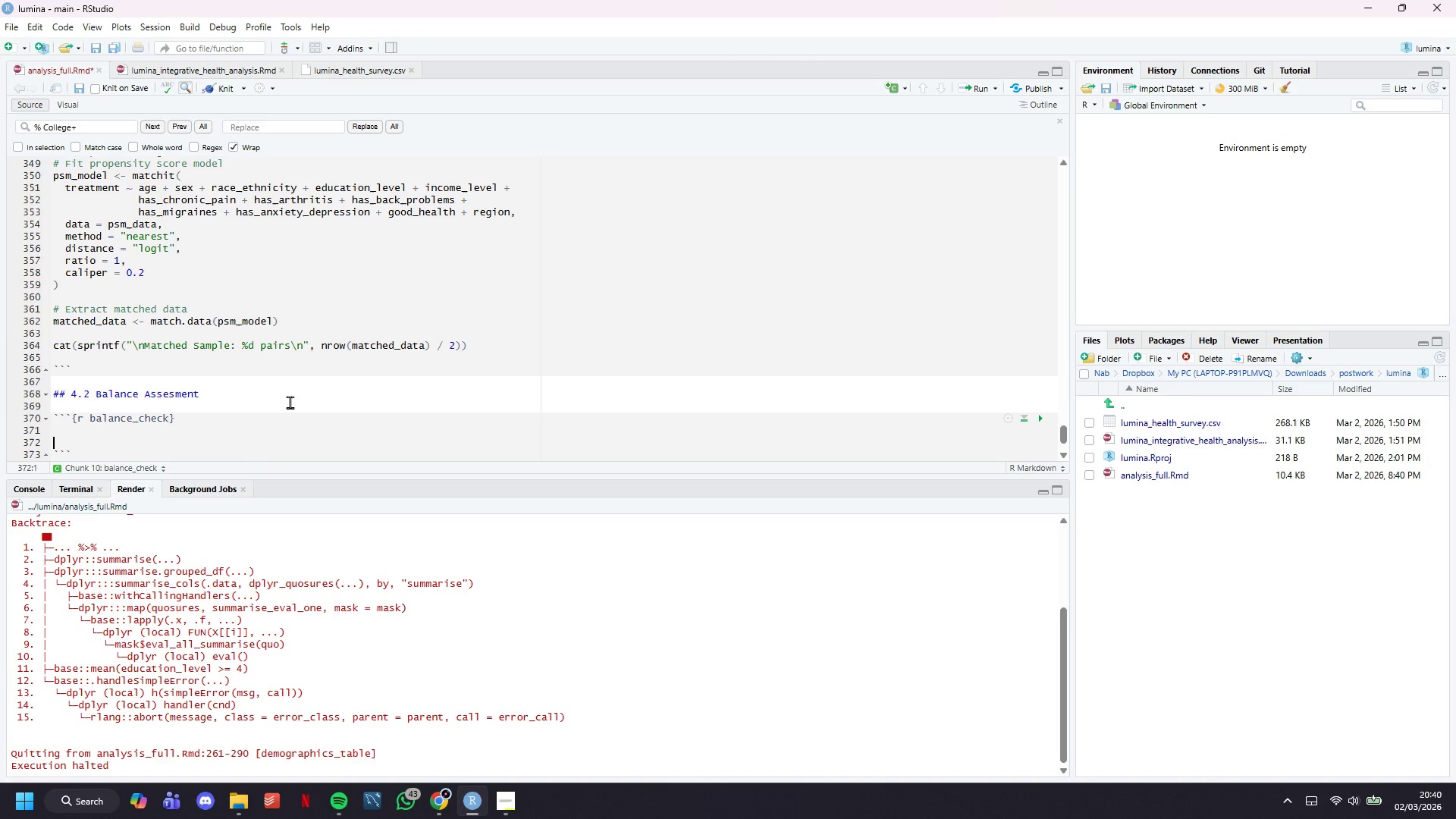 
key(ArrowUp)
 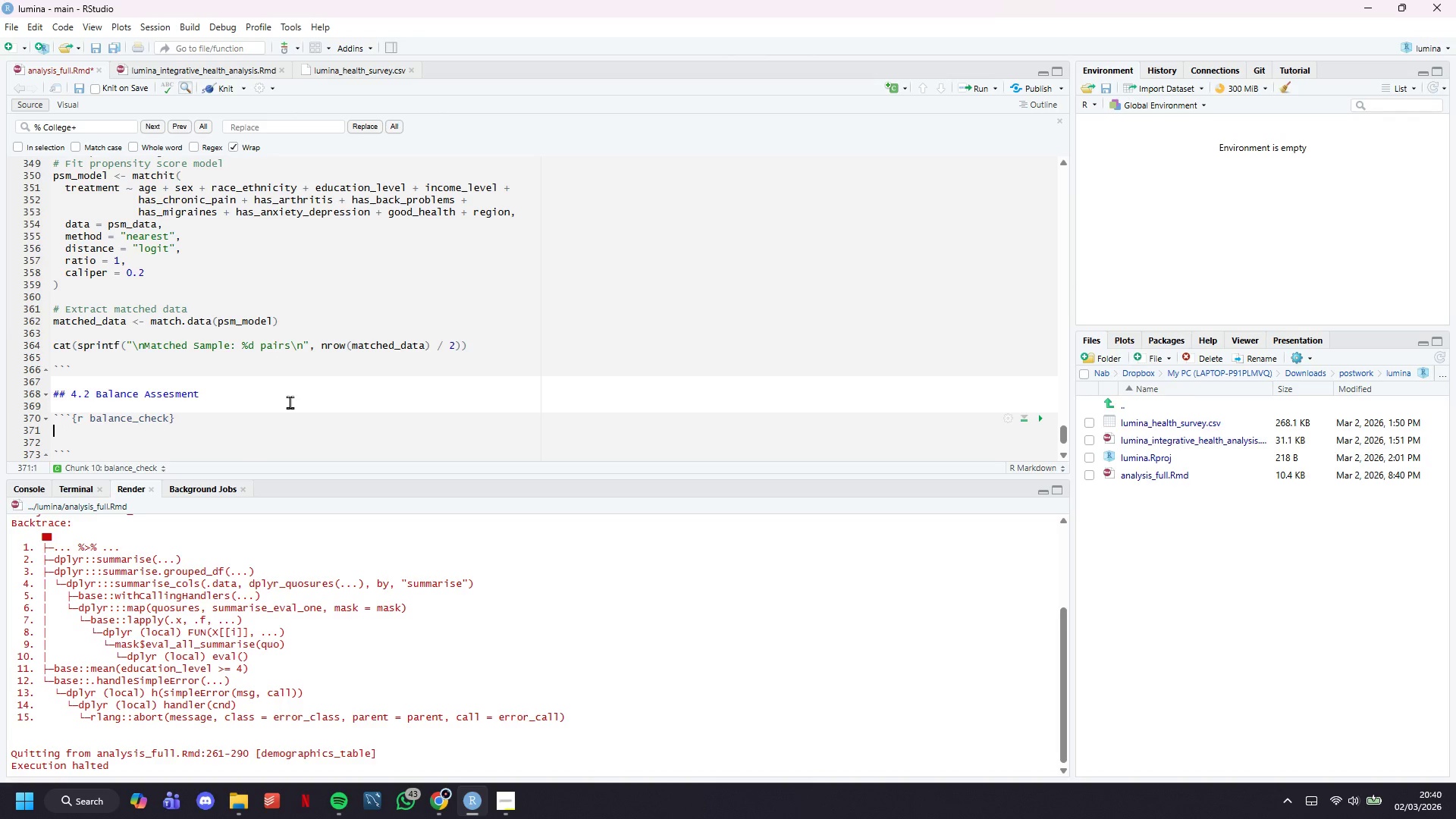 
type(# Check cob=variate )
key(Backspace)
key(Backspace)
key(Backspace)
key(Backspace)
key(Backspace)
key(Backspace)
key(Backspace)
key(Backspace)
key(Backspace)
key(Backspace)
type(variate balance)
 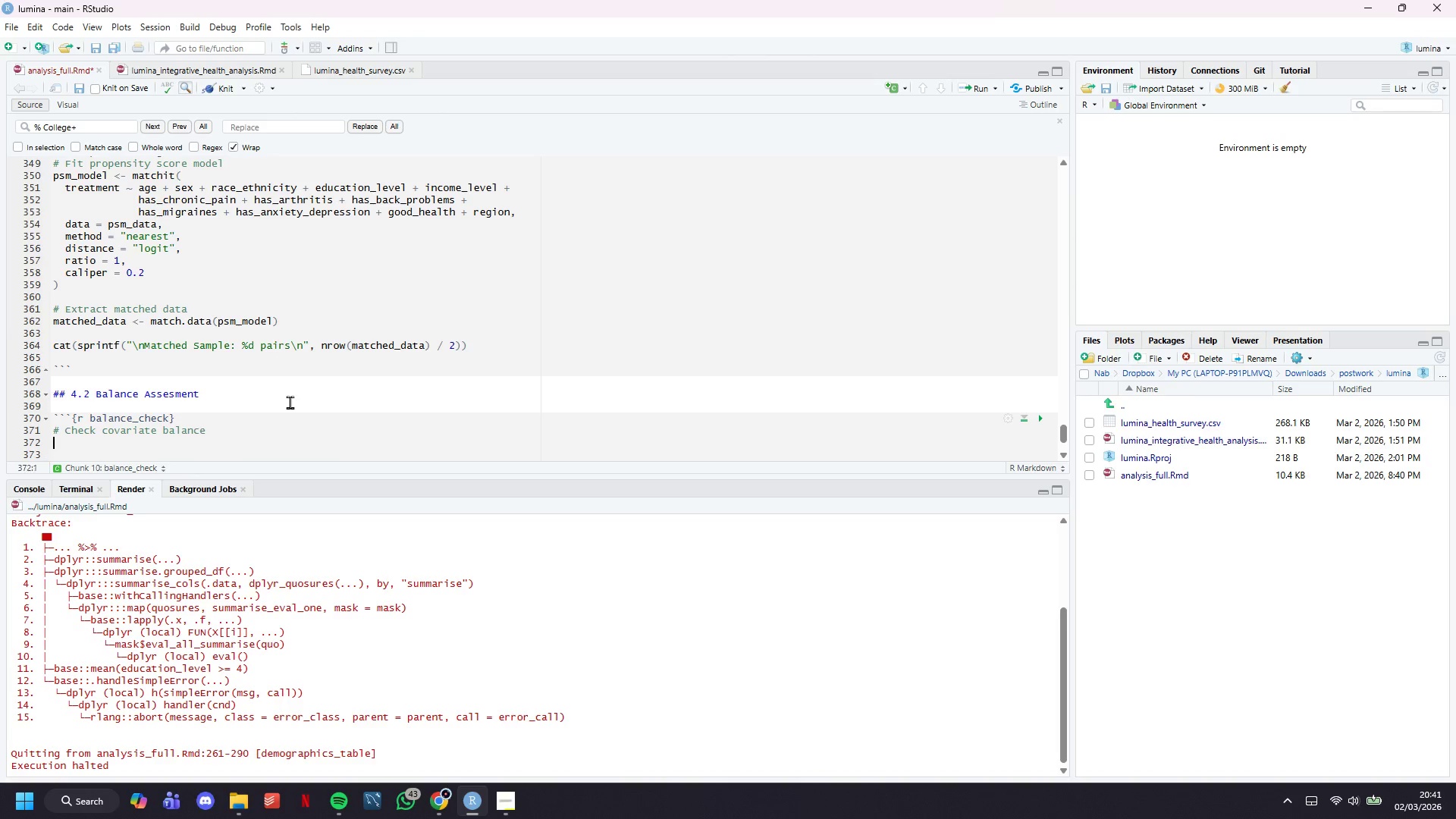 
key(Enter)
 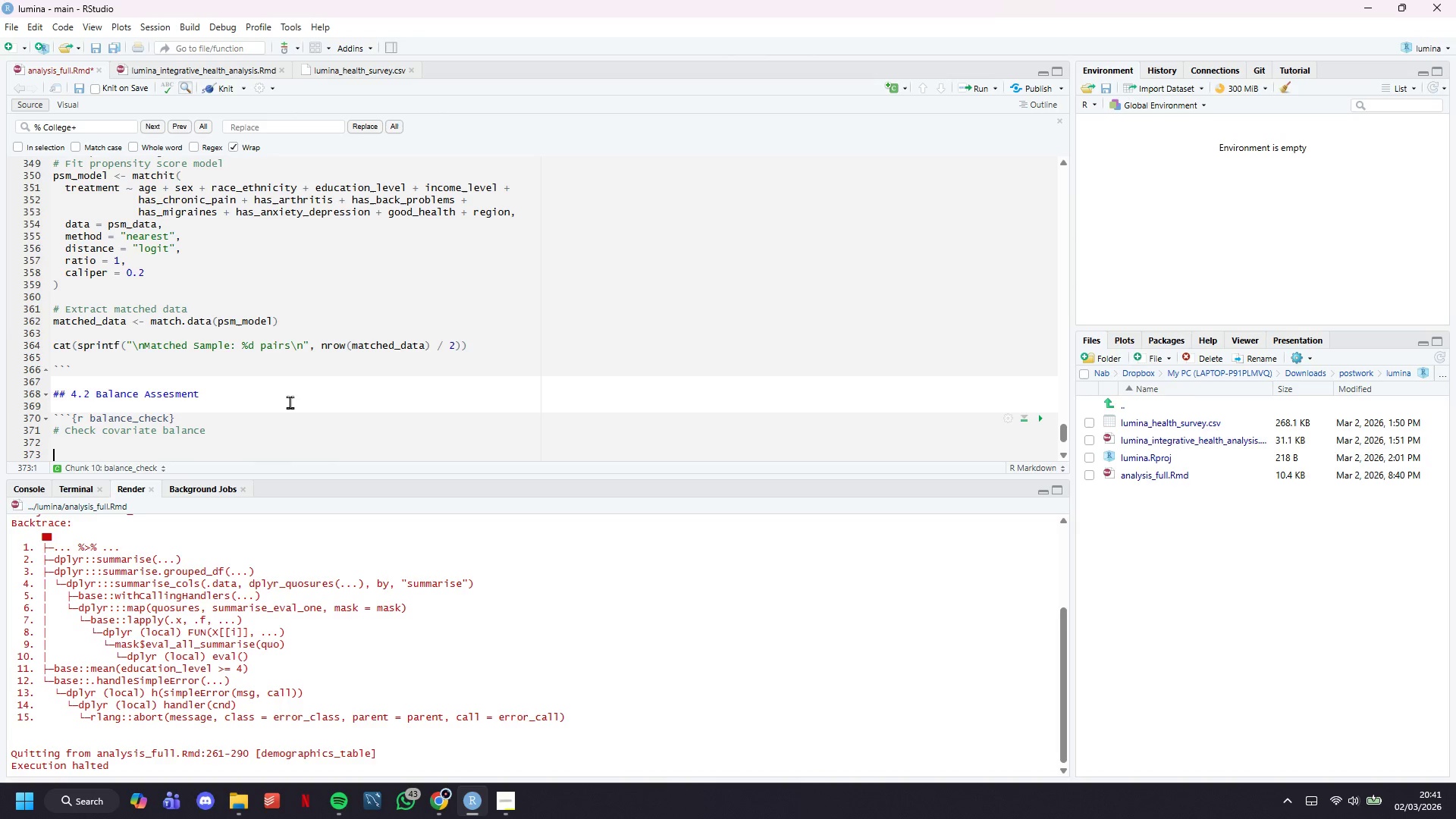 
key(Enter)
 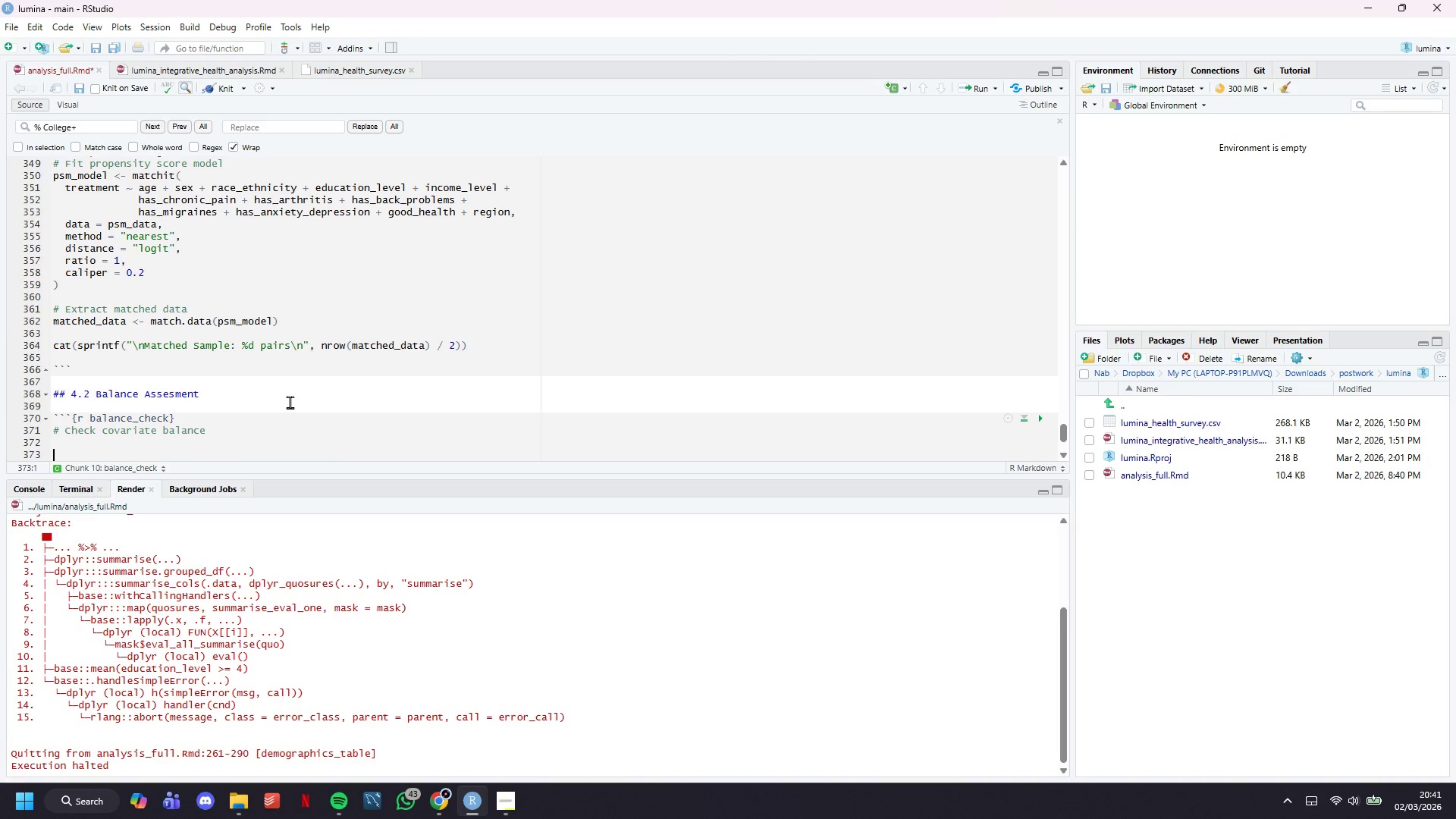 
key(ArrowUp)
 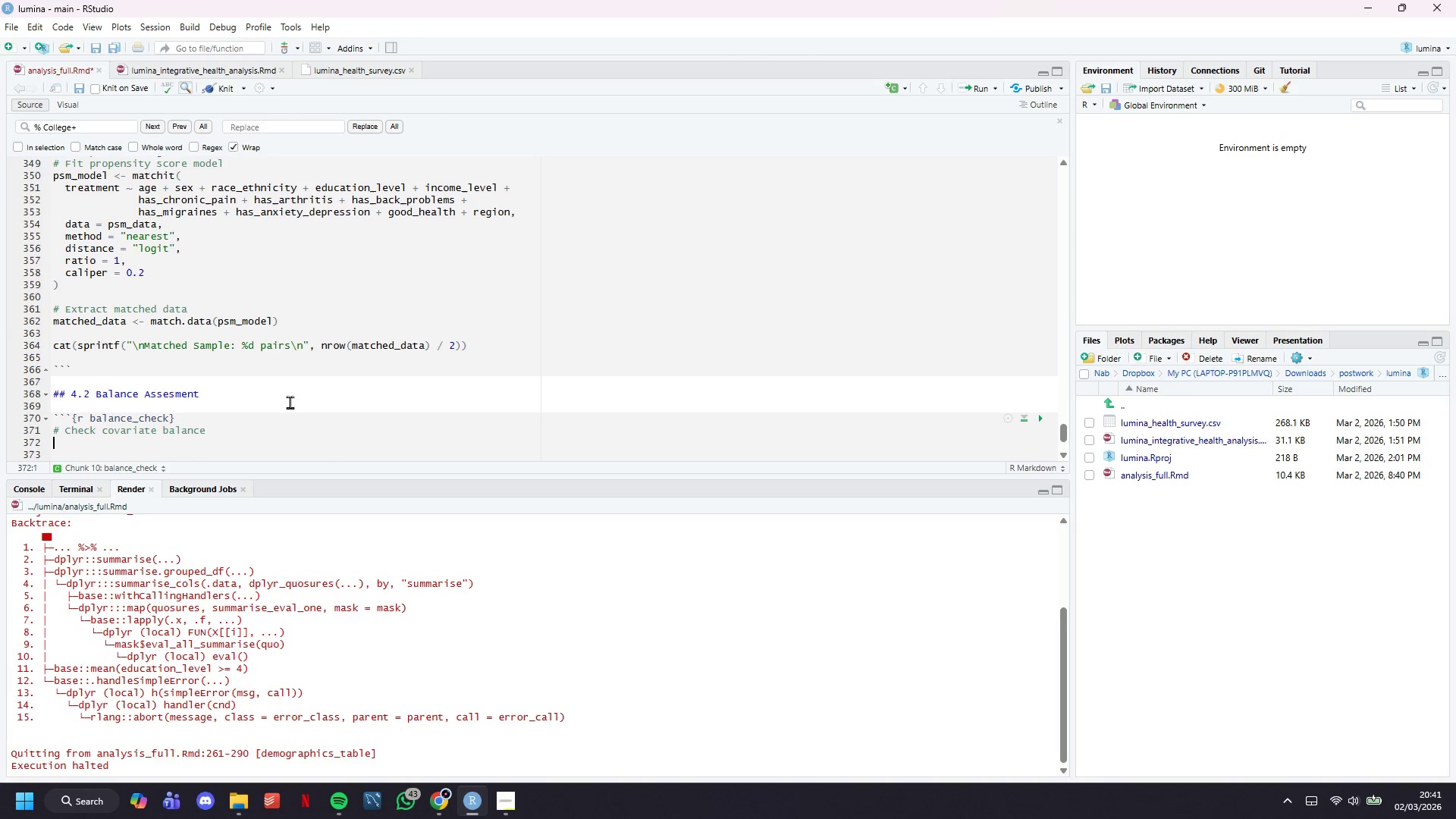 
type(balance_data )
key(Backspace)
key(Backspace)
key(Backspace)
key(Backspace)
key(Backspace)
type(stats <- summary(psm_model)
 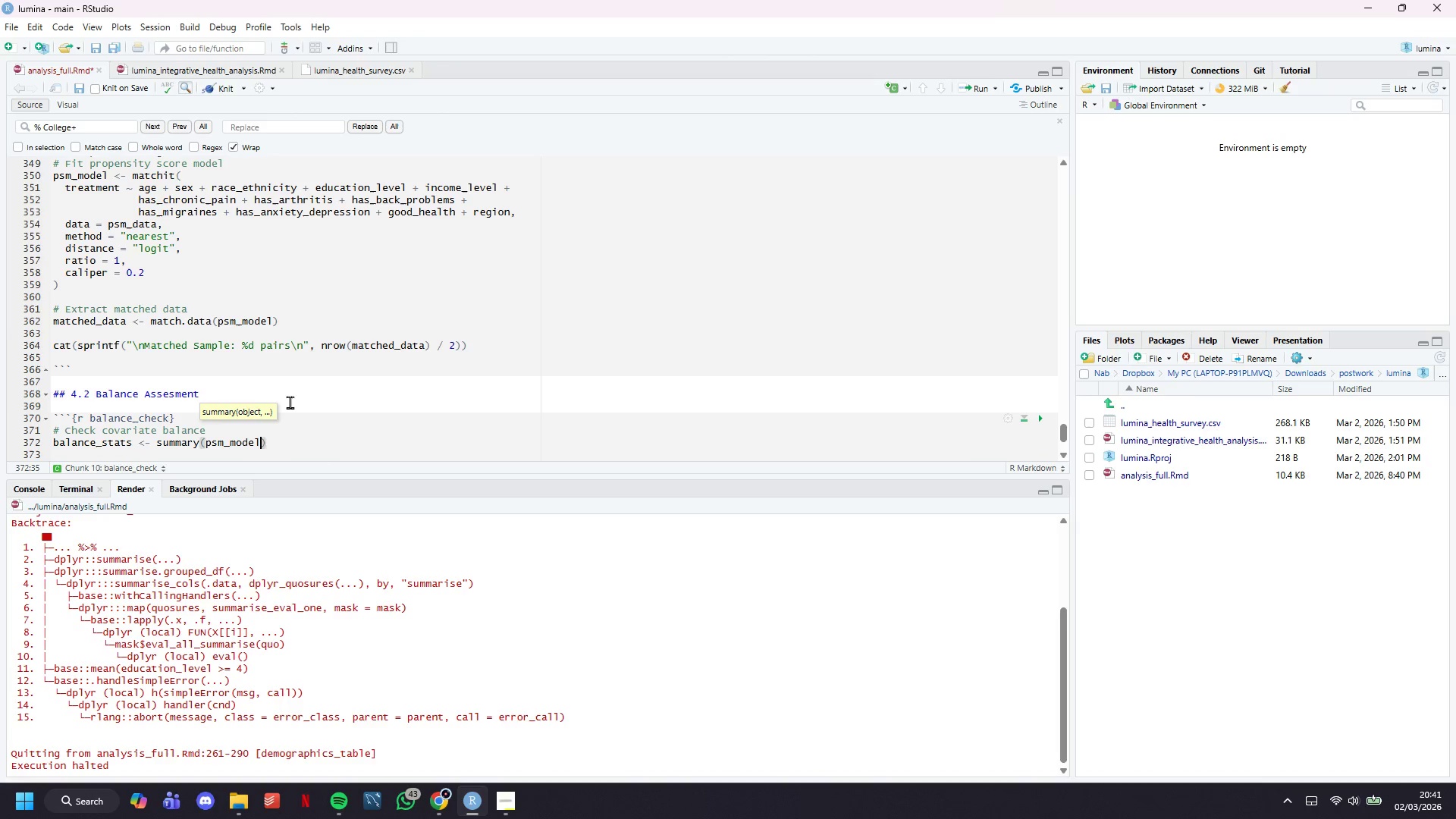 
key(ArrowRight)
 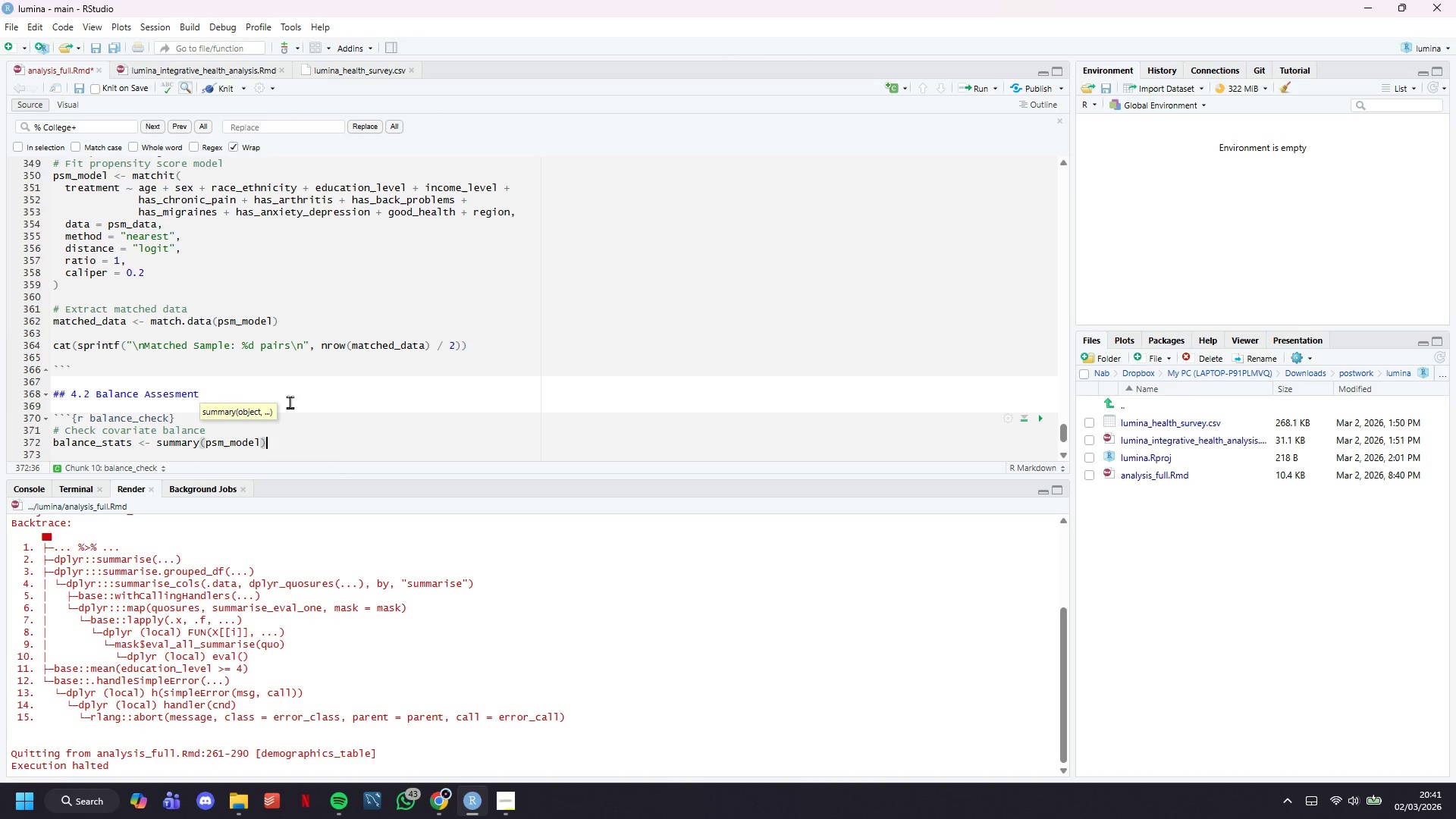 
type($sum.matched)
 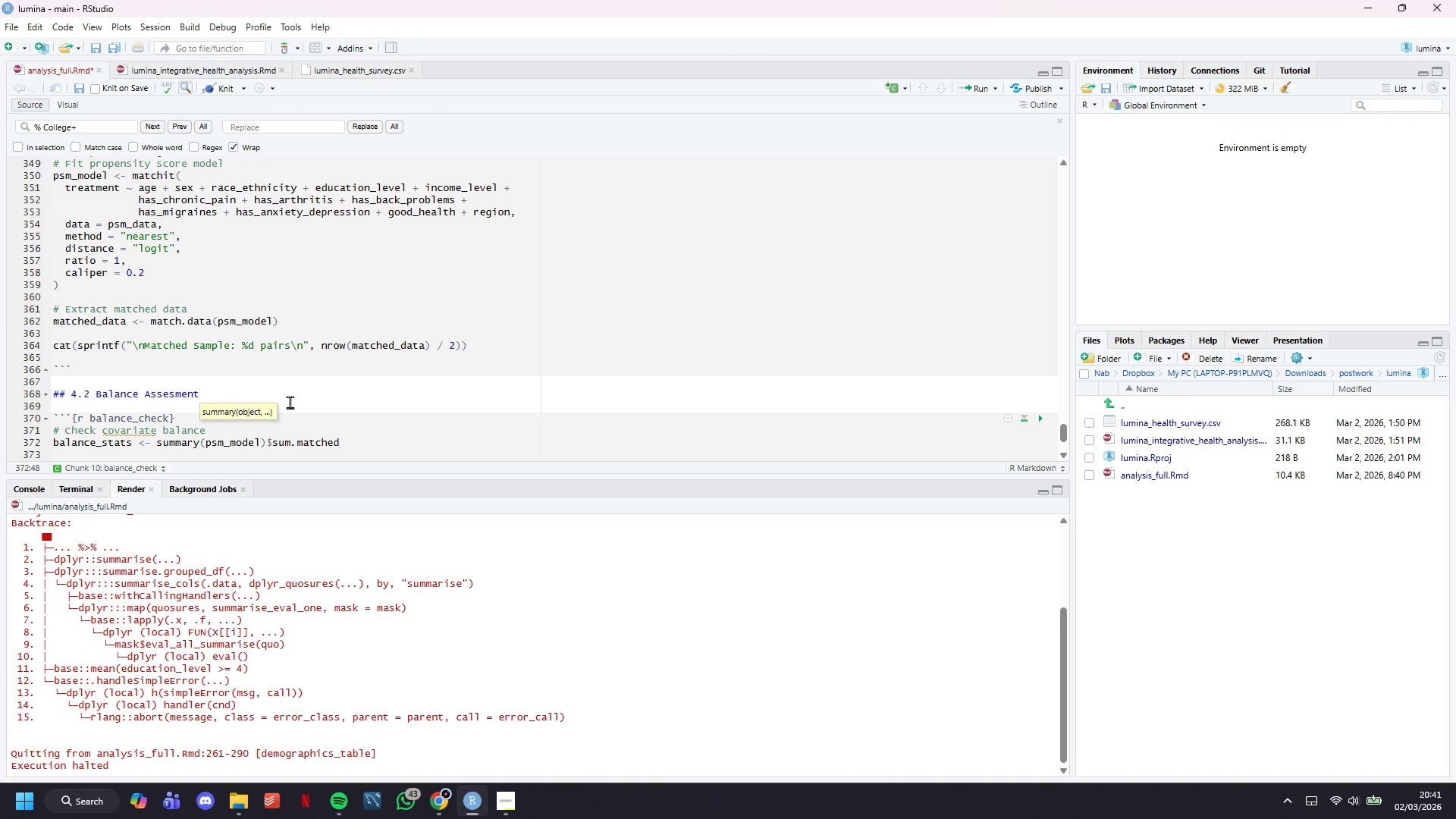 
key(Enter)
 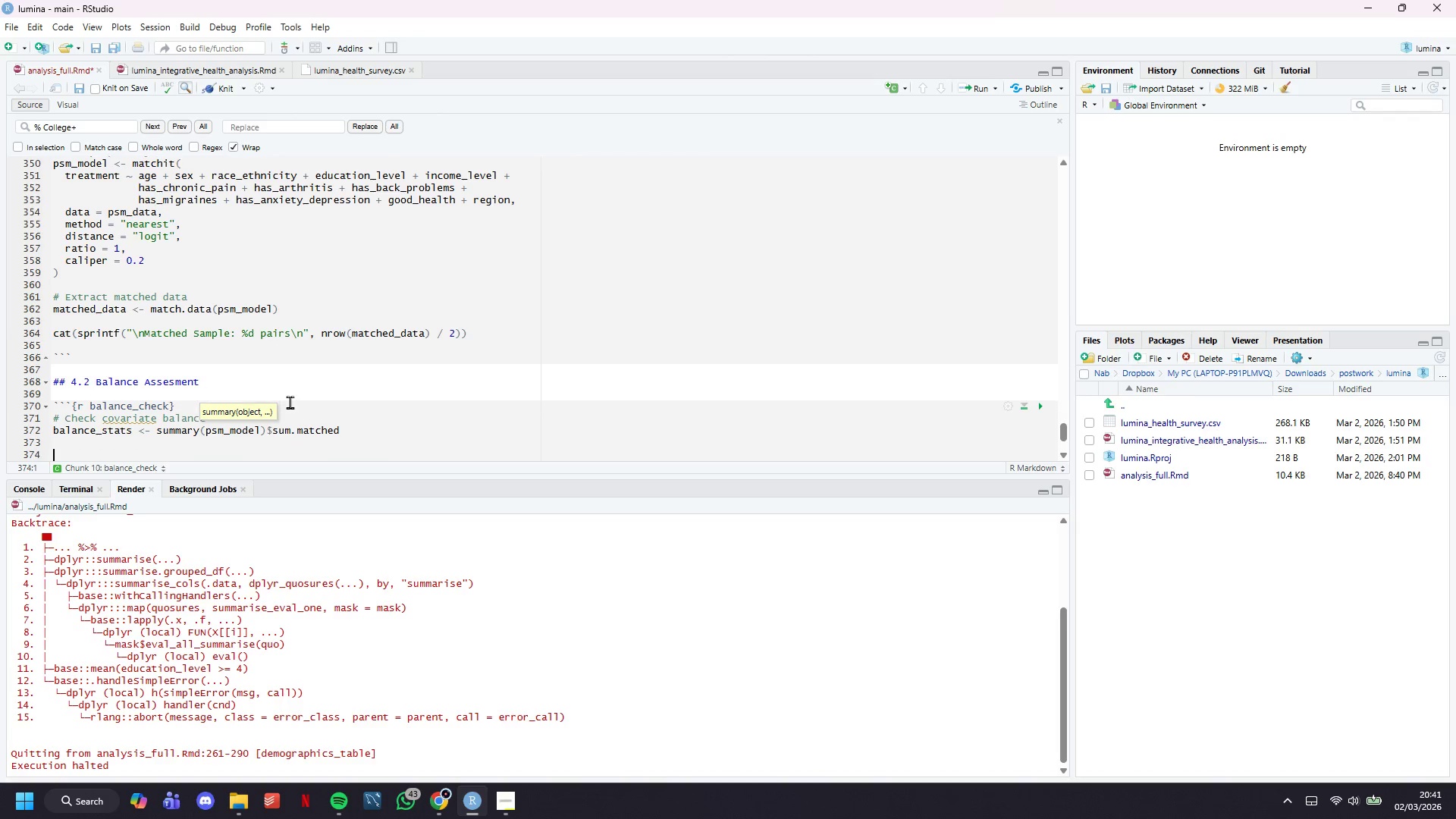 
key(Enter)
 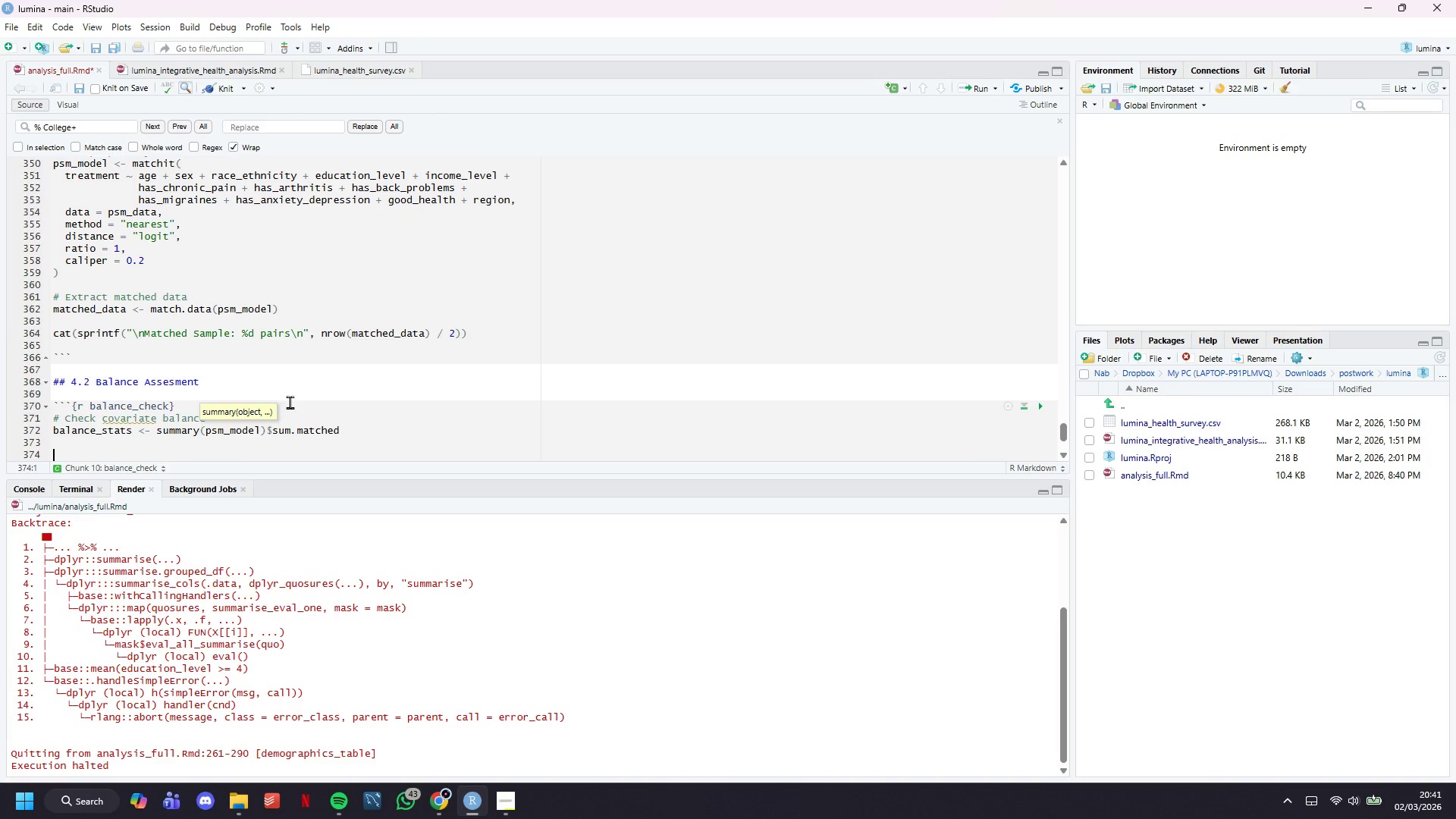 
key(Enter)
 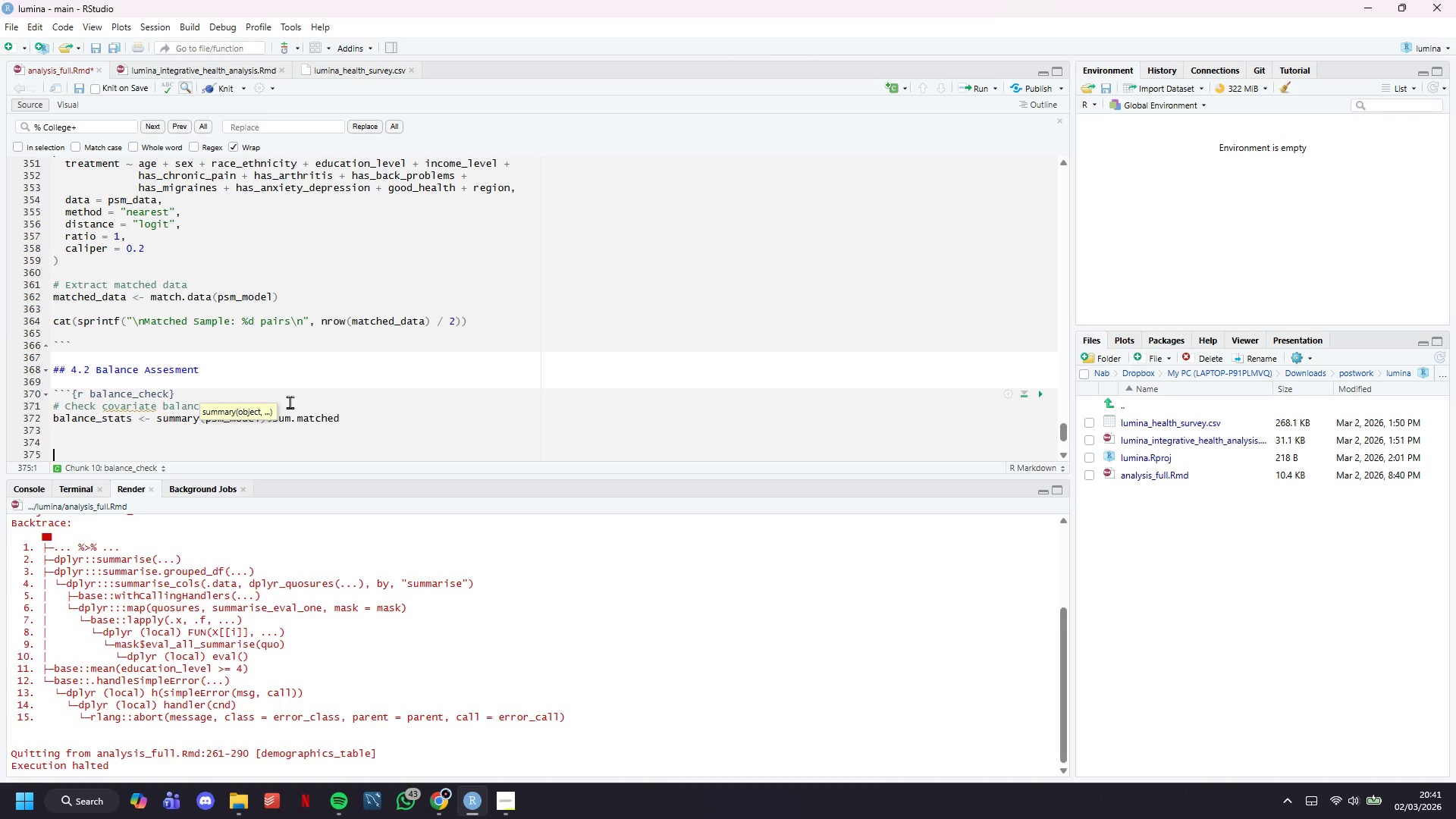 
scroll: coordinate [290, 402], scroll_direction: down, amount: 4.0
 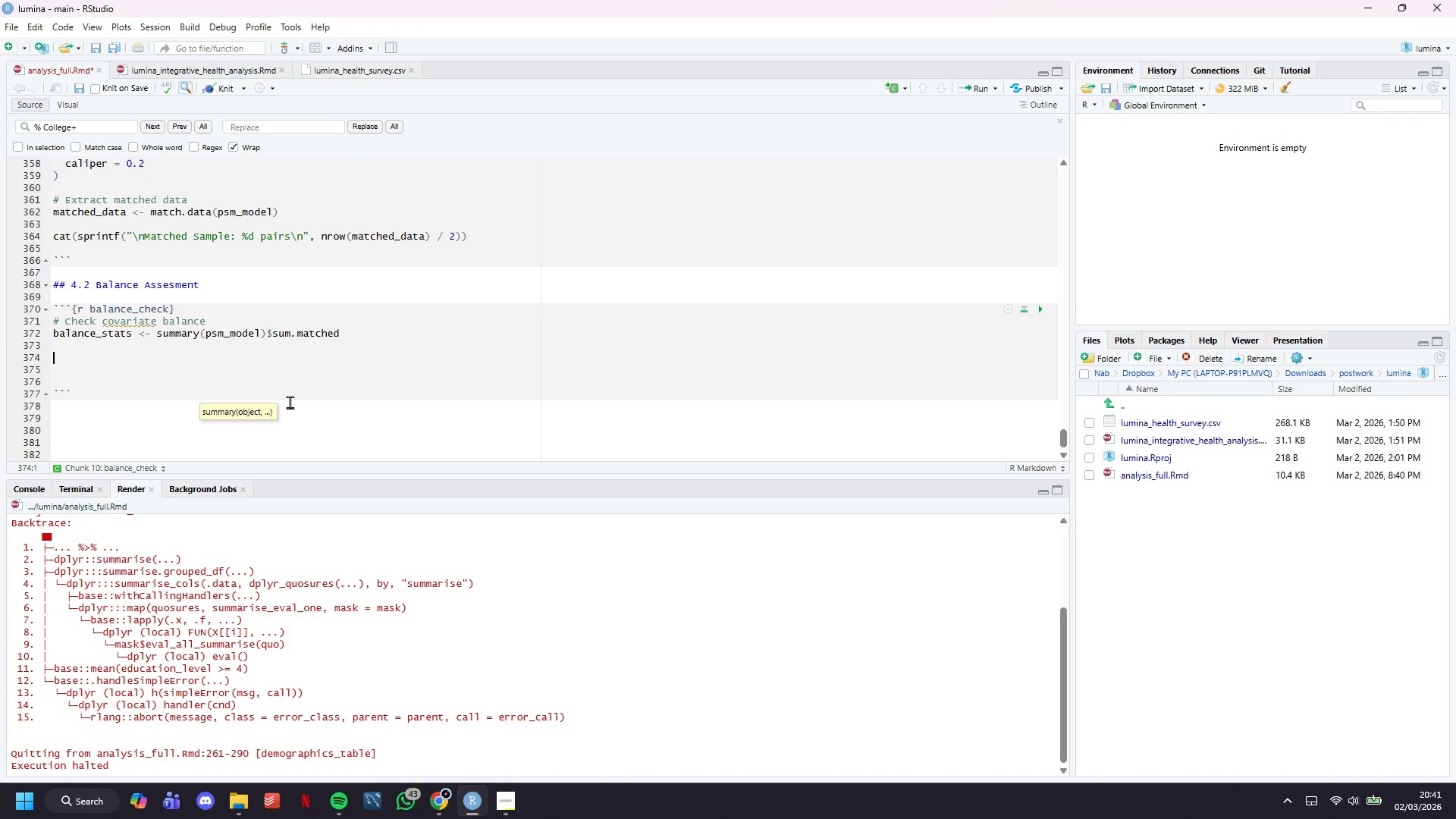 
key(Backspace)
type(balance_df <- data.frame()
 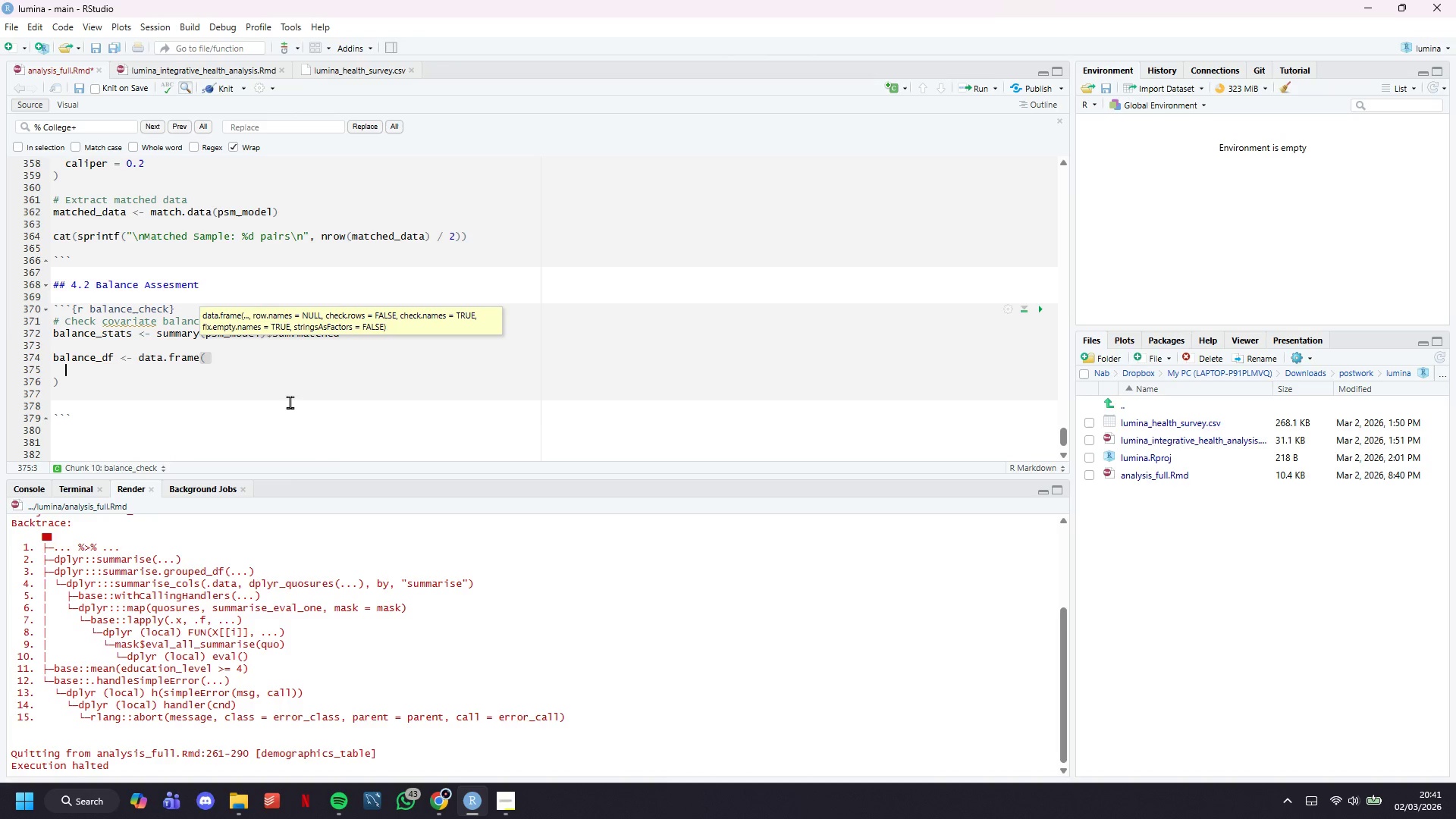 
key(Enter)
 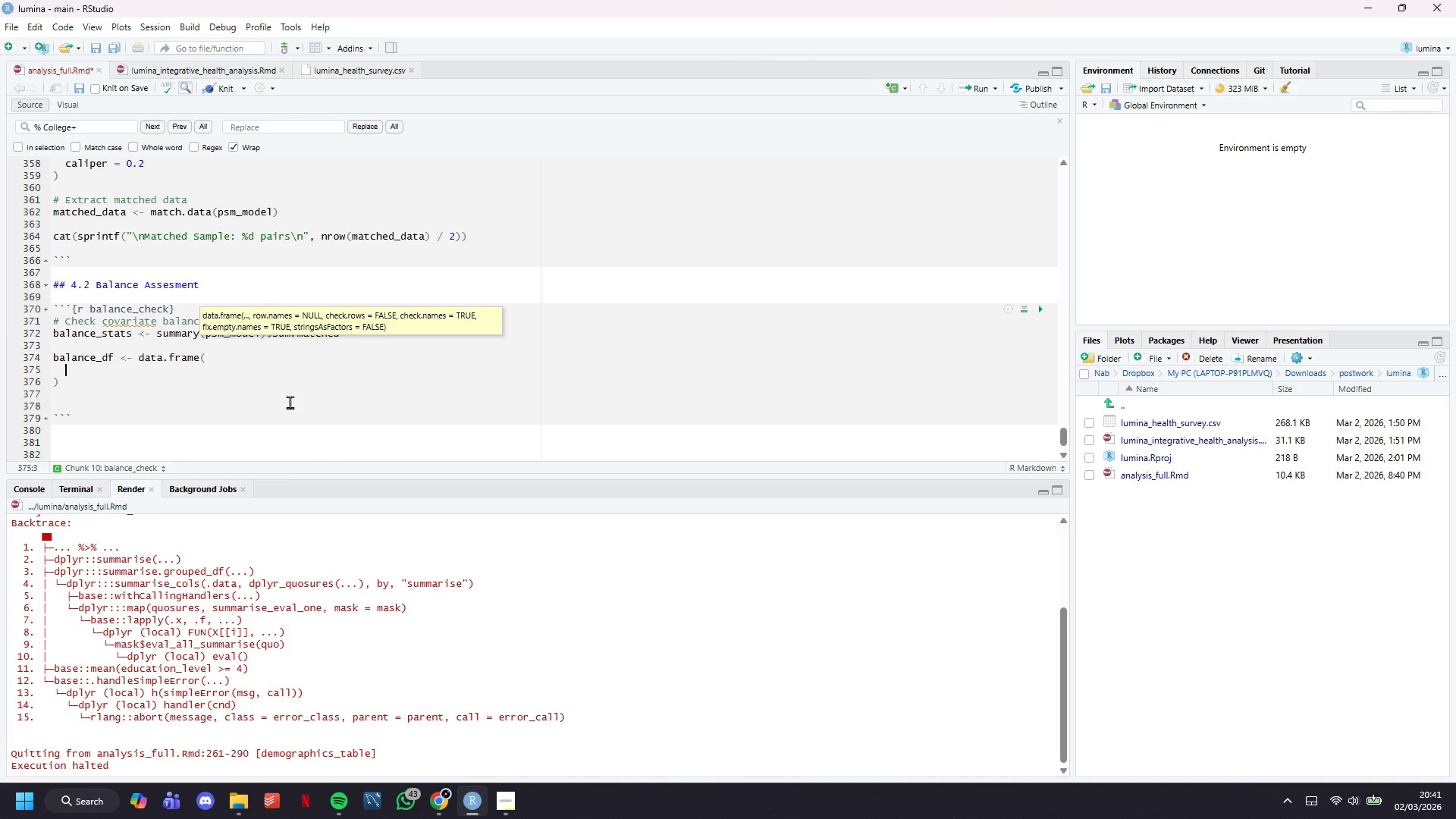 
type(Covariate = rowmane)
key(Backspace)
key(Backspace)
key(Backspace)
key(Backspace)
type(names(balance_stats)
 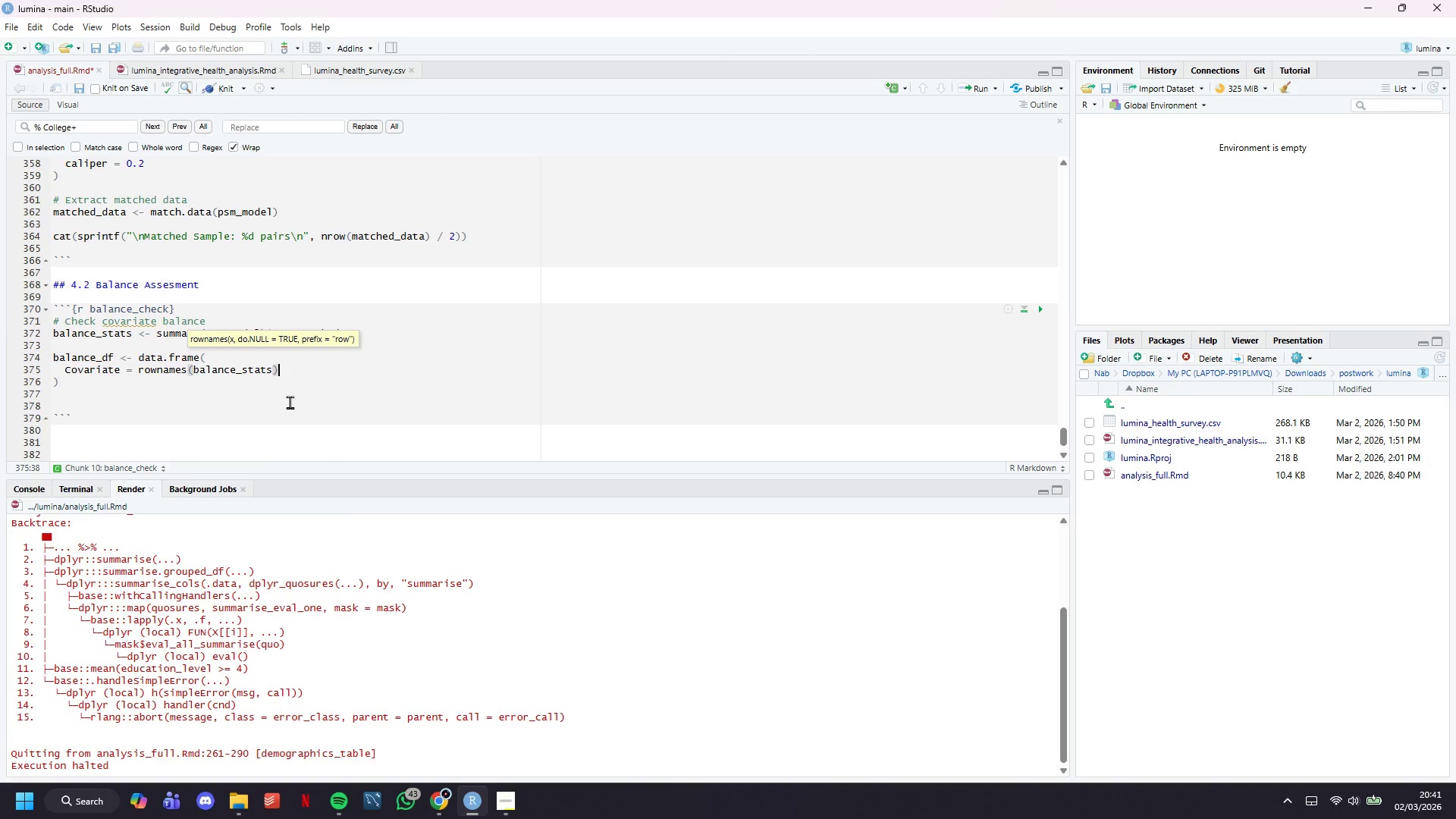 
 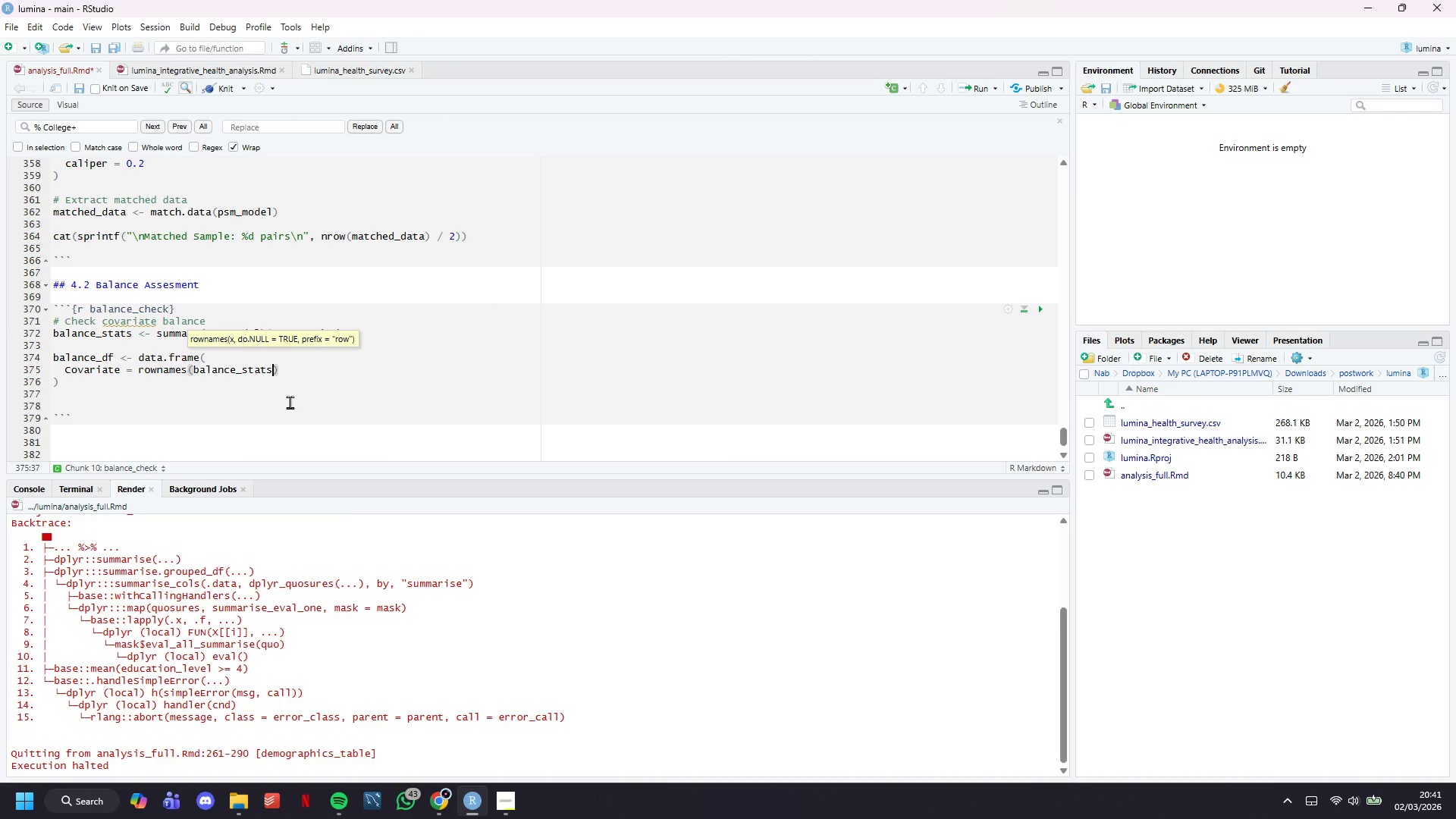 
key(ArrowRight)
 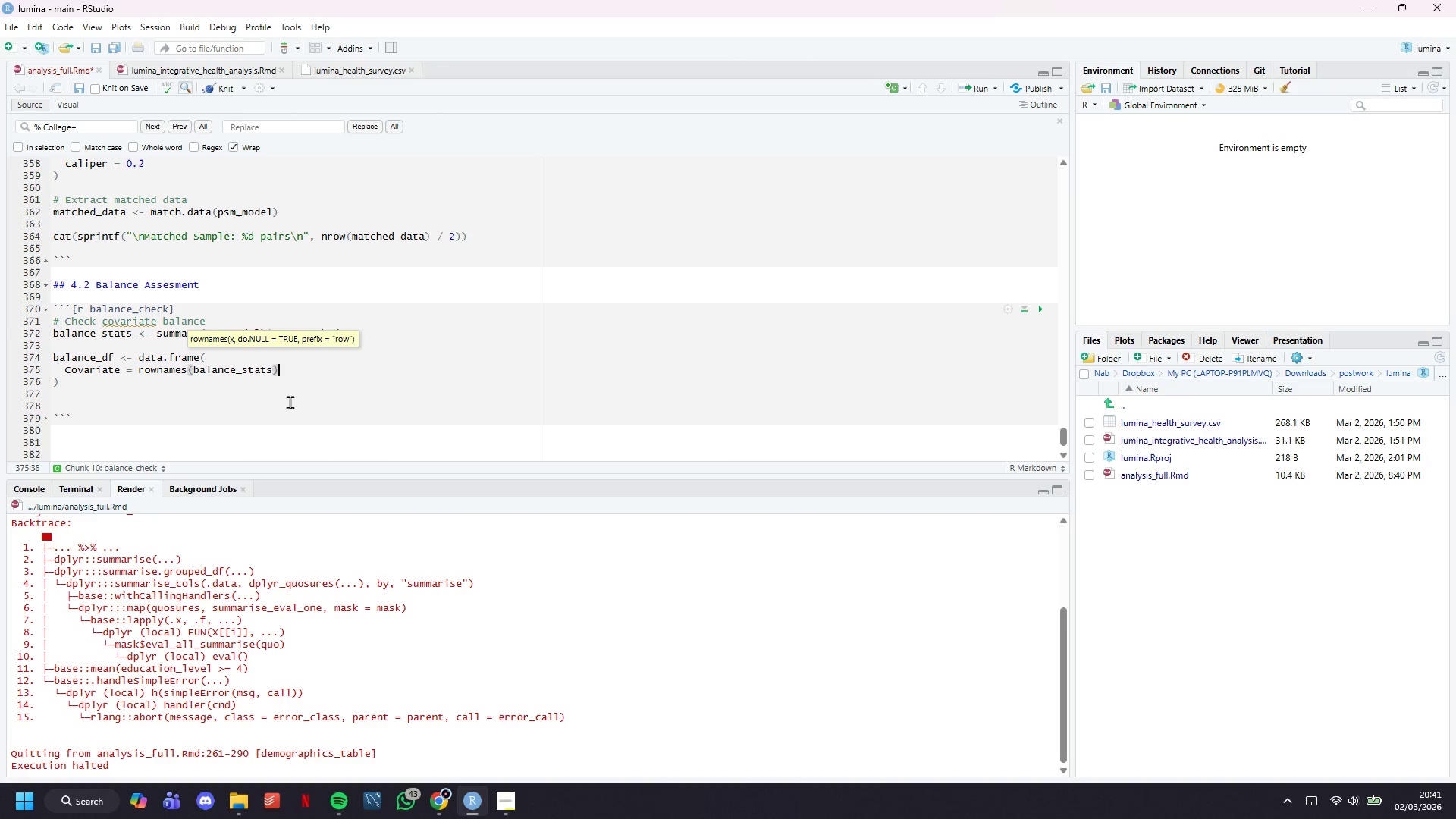 
key(Comma)
 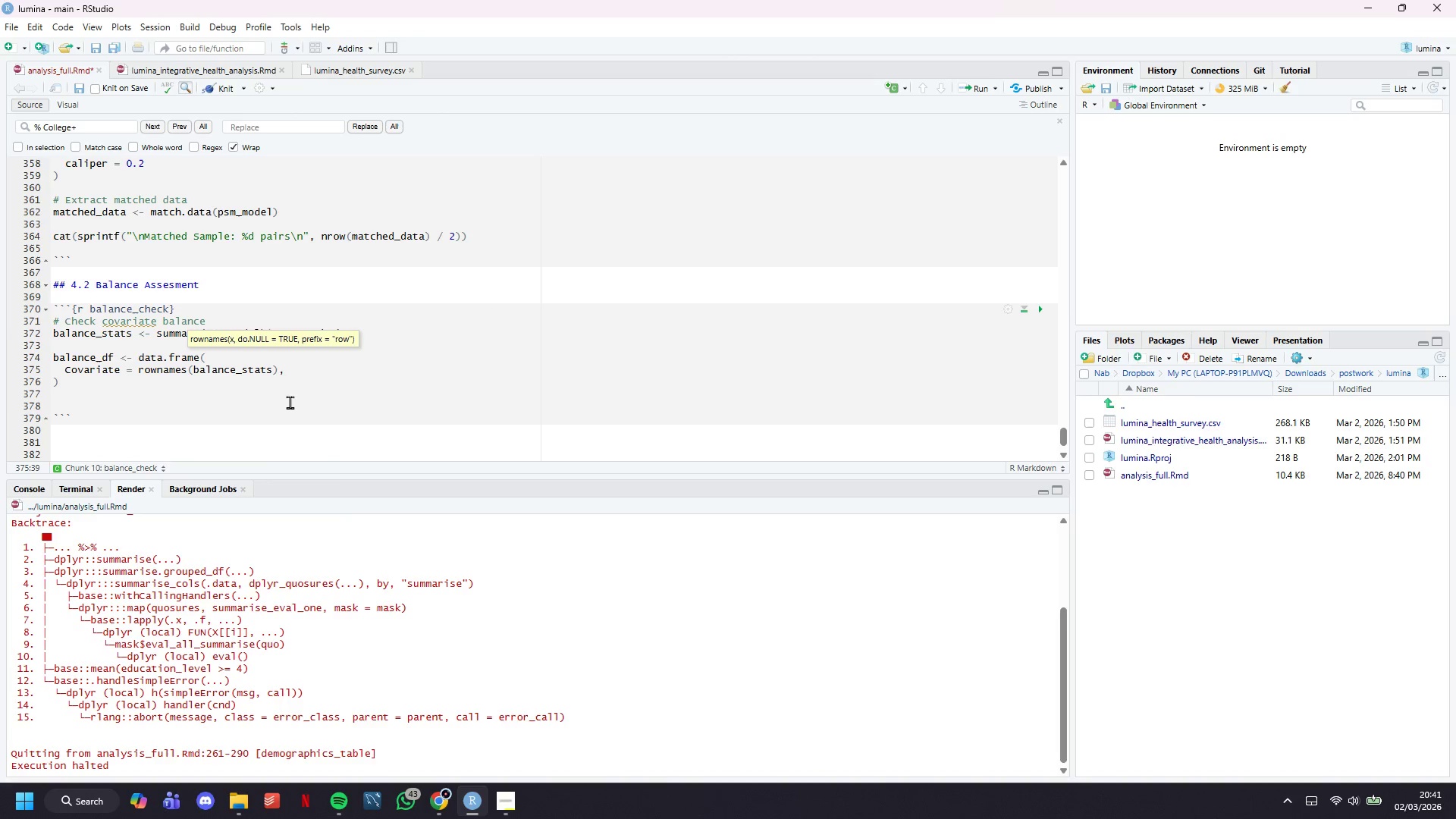 
key(Enter)
 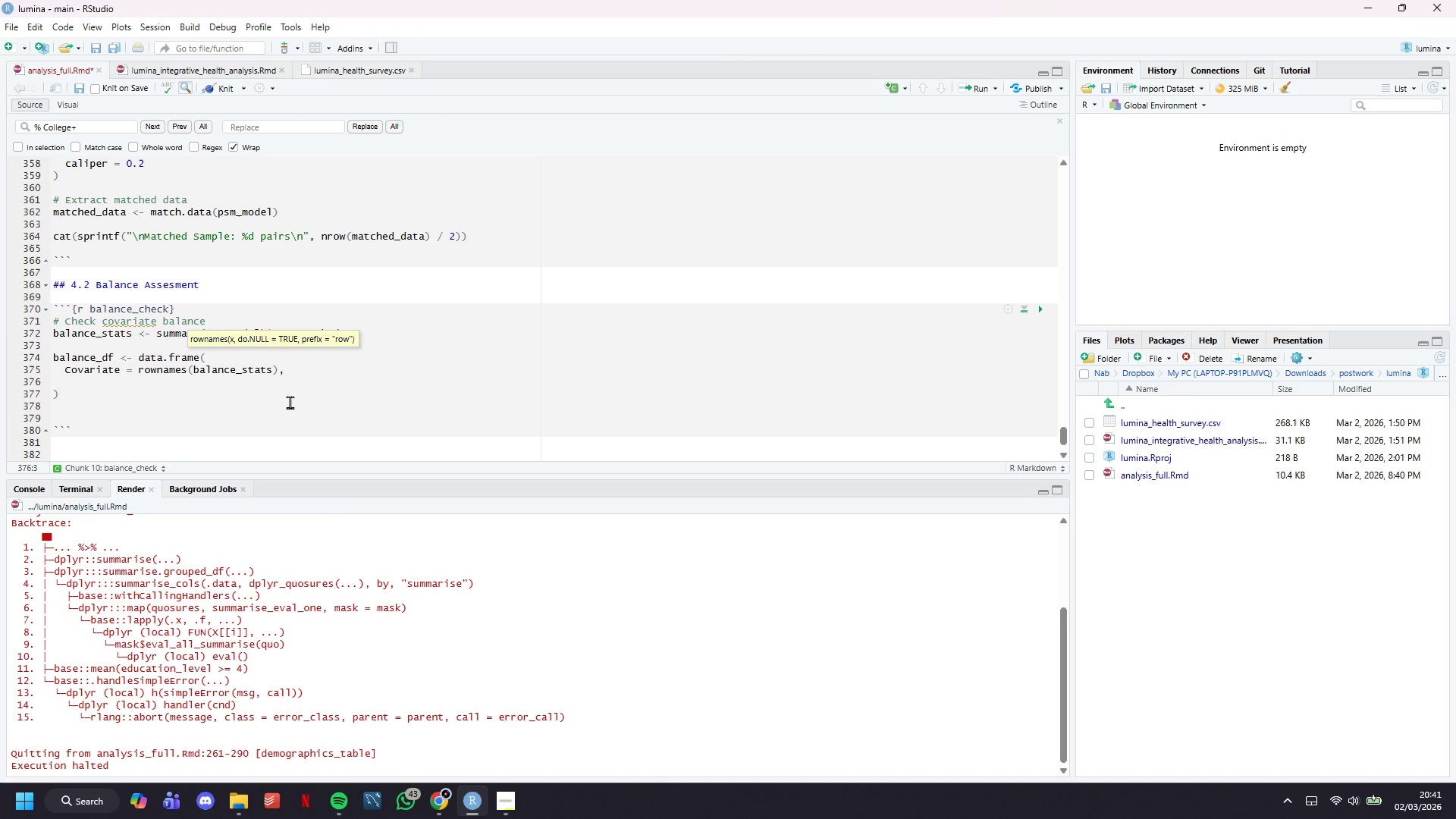 
key(Backquote)
 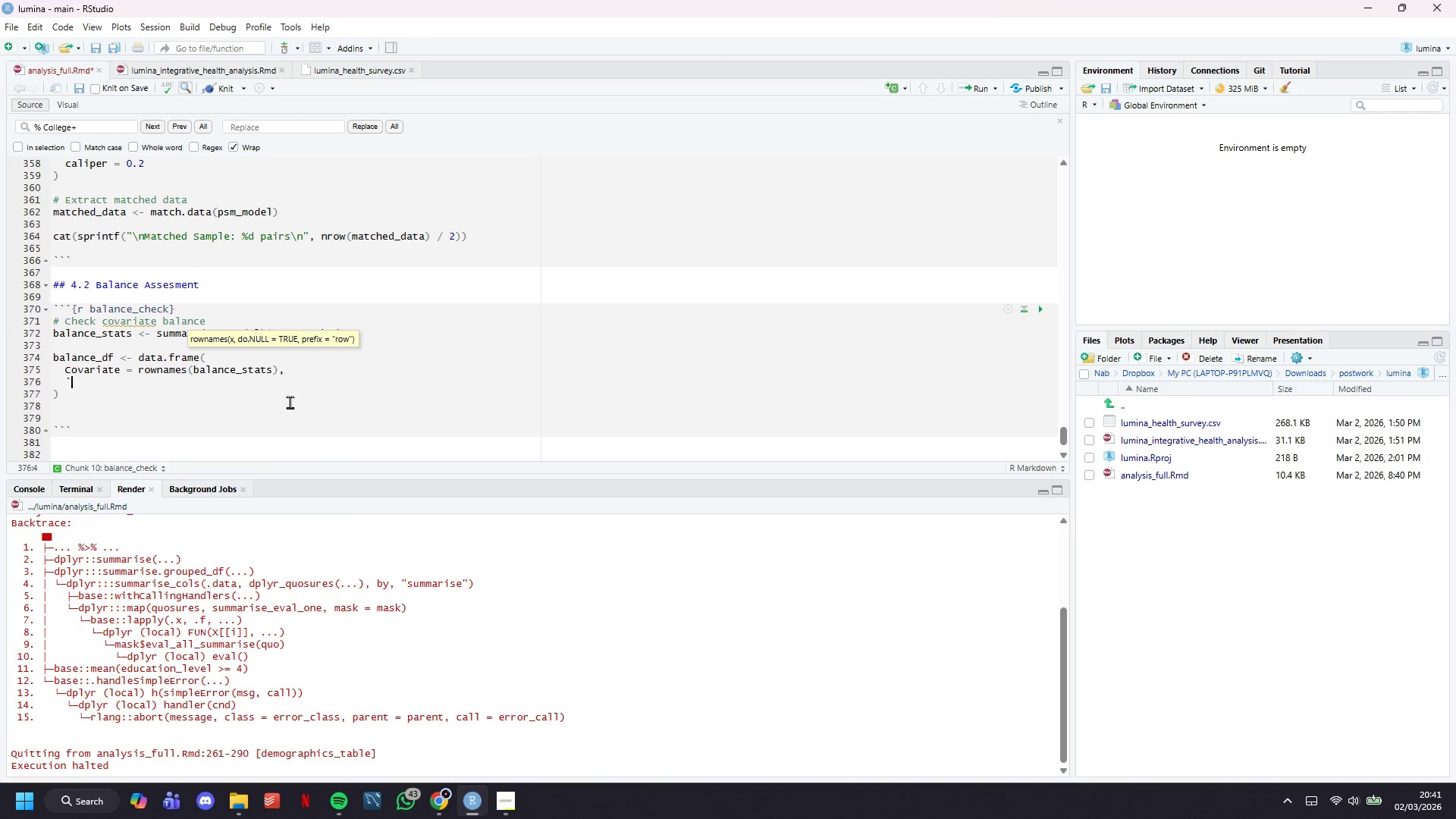 
key(Backquote)
 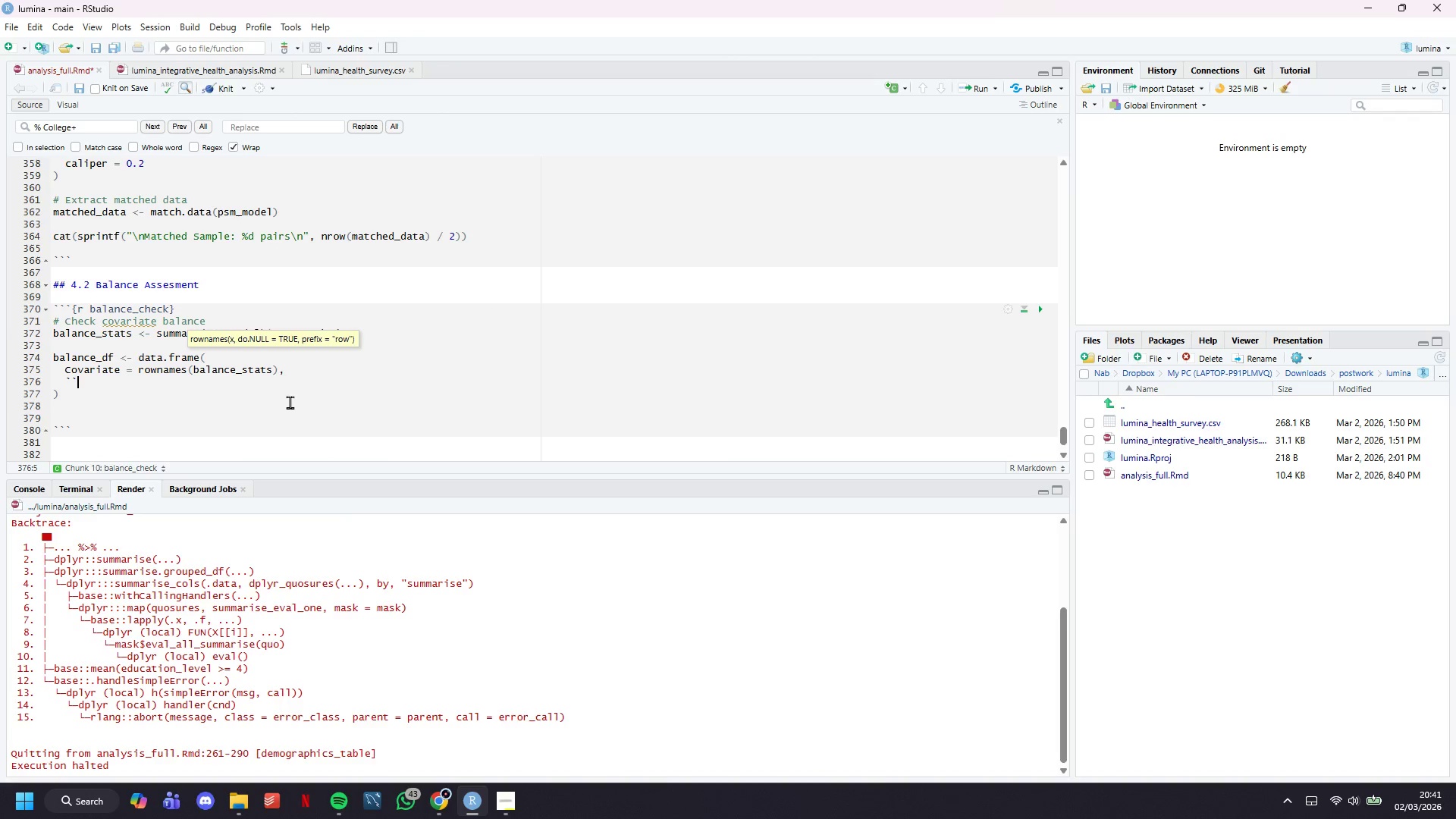 
key(ArrowLeft)
 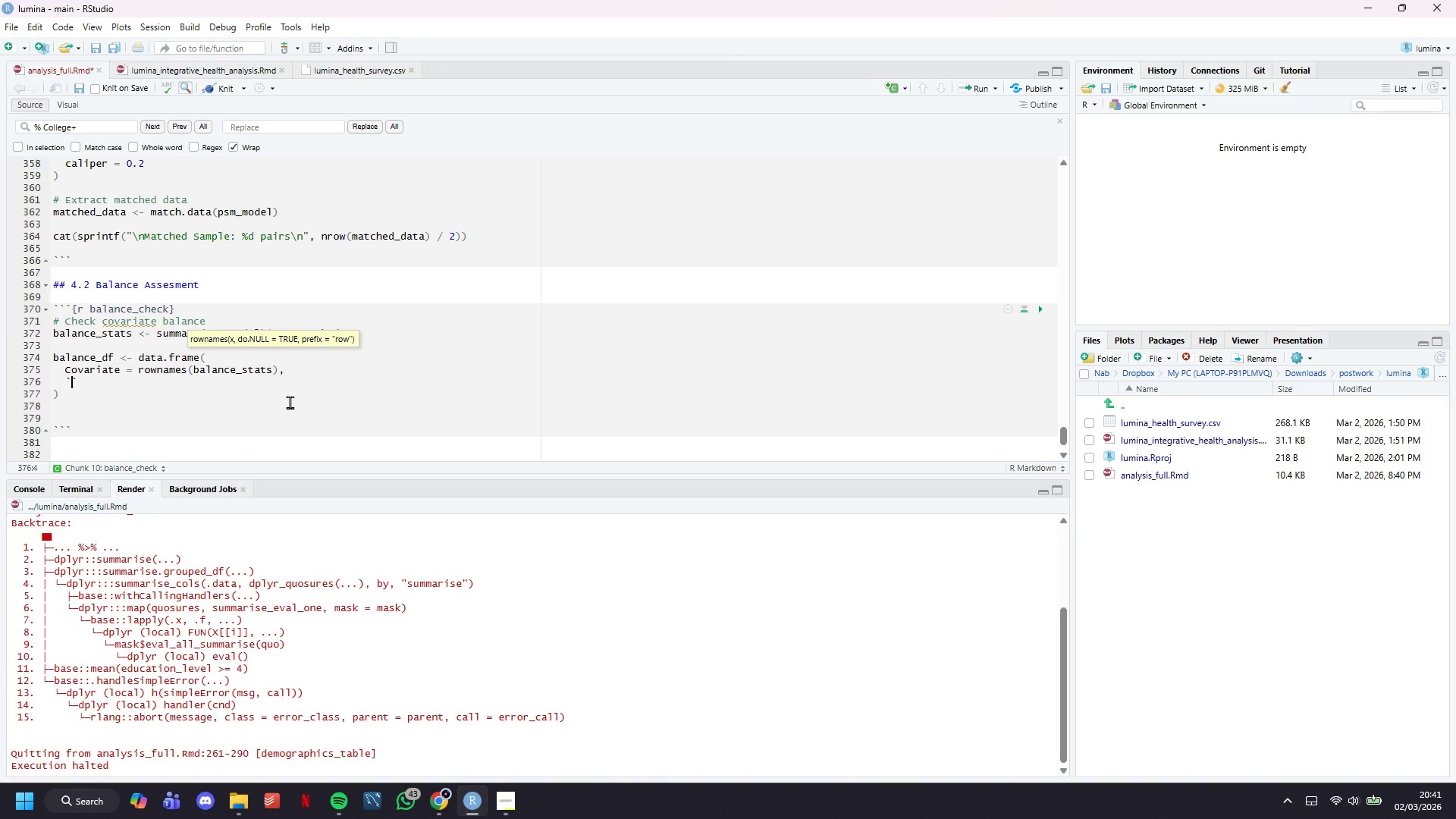 
type(Sr)
key(Backspace)
type(td. Mean Diff)
 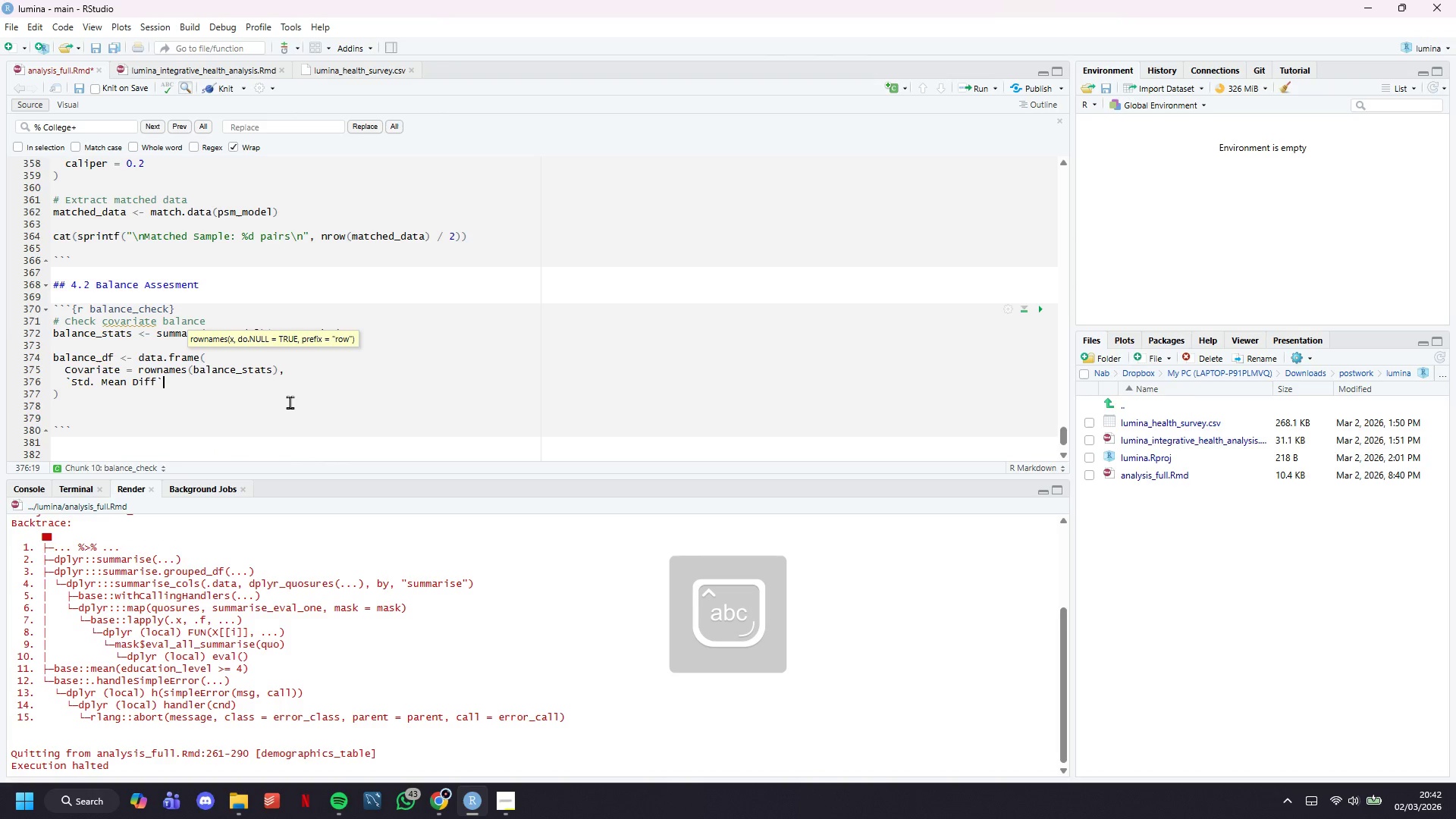 
key(ArrowRight)
 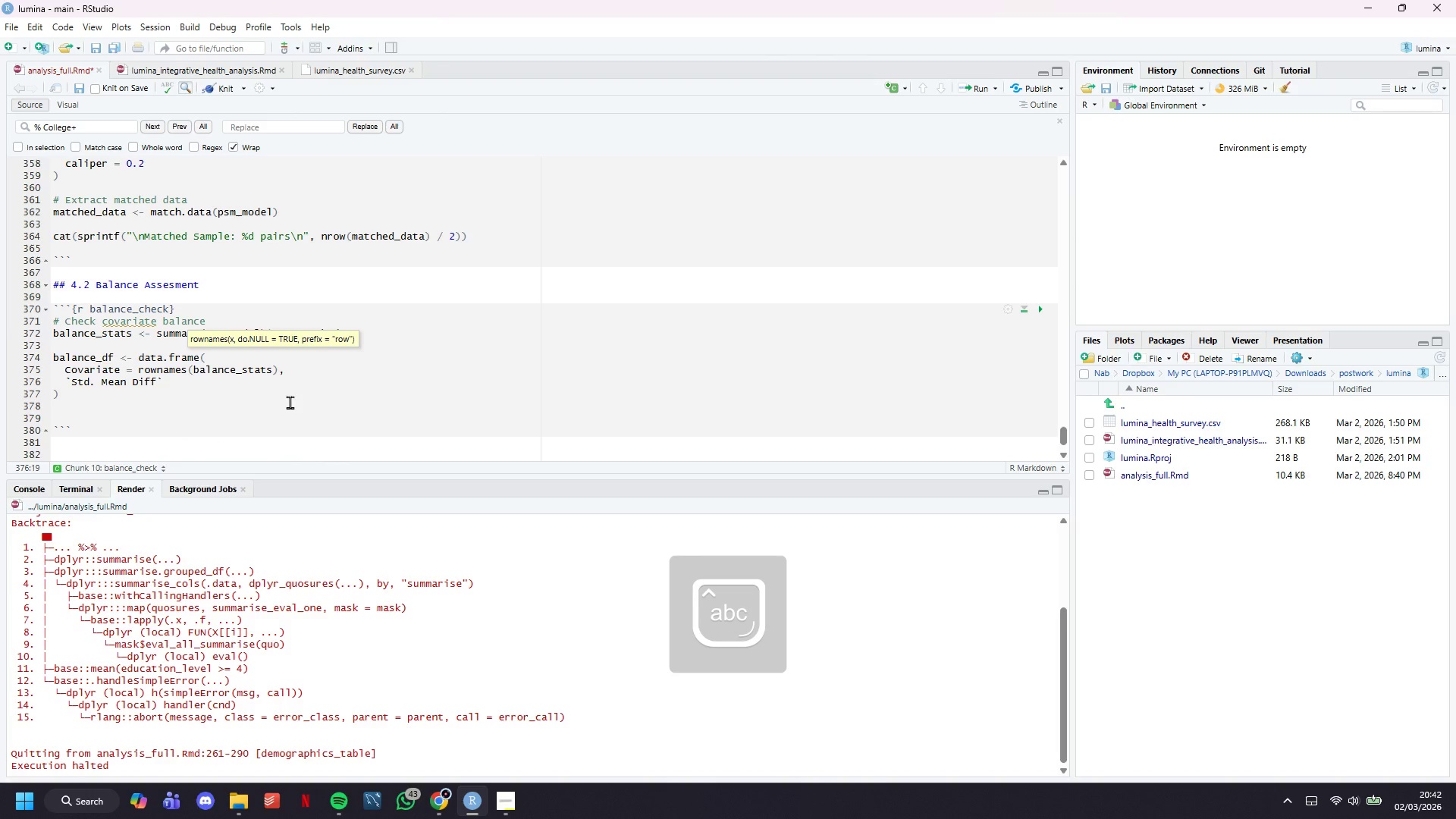 
type( = round(bALANCE_stats[, "Std. Mean Diff)
 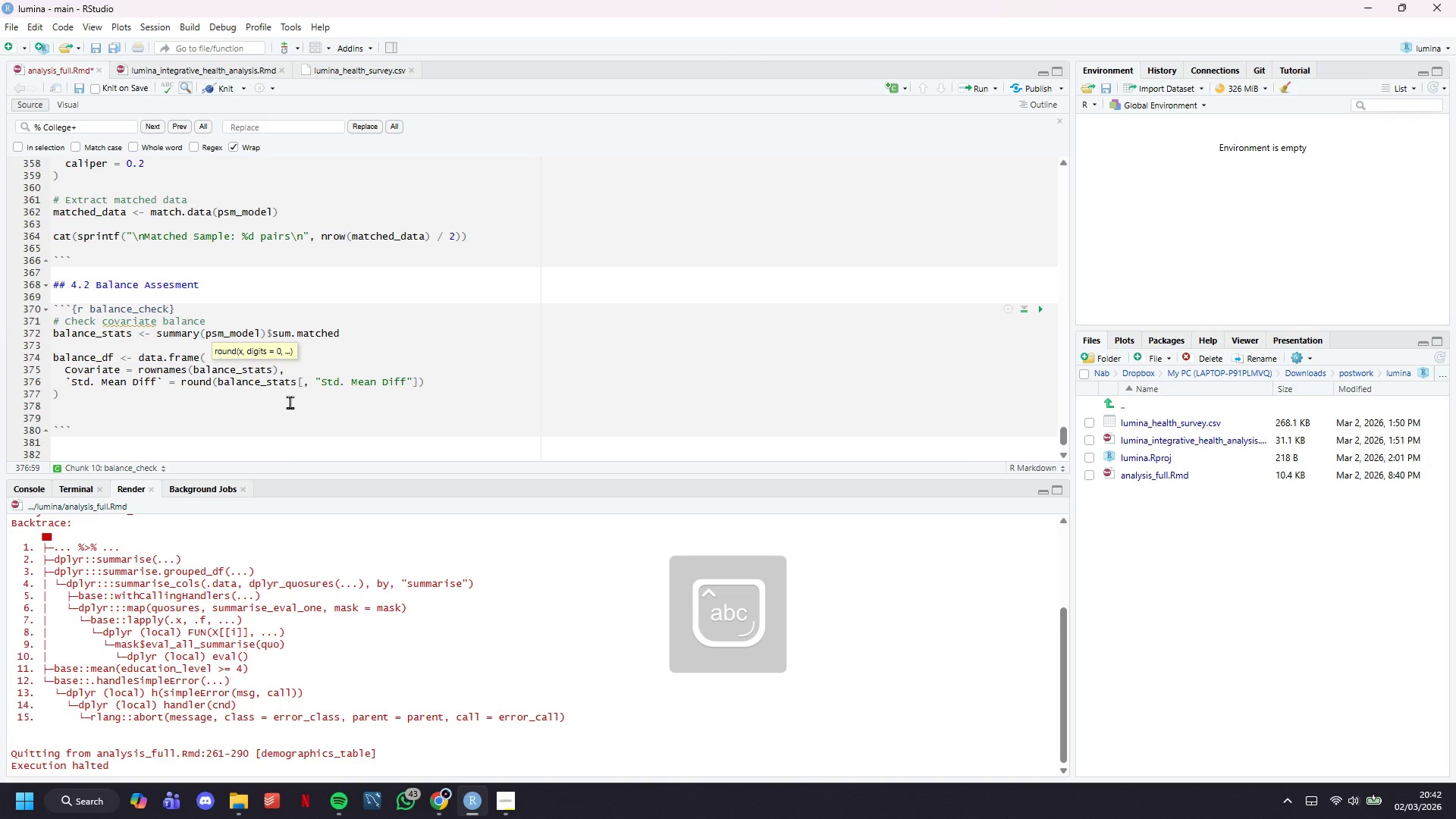 
key(Period)
 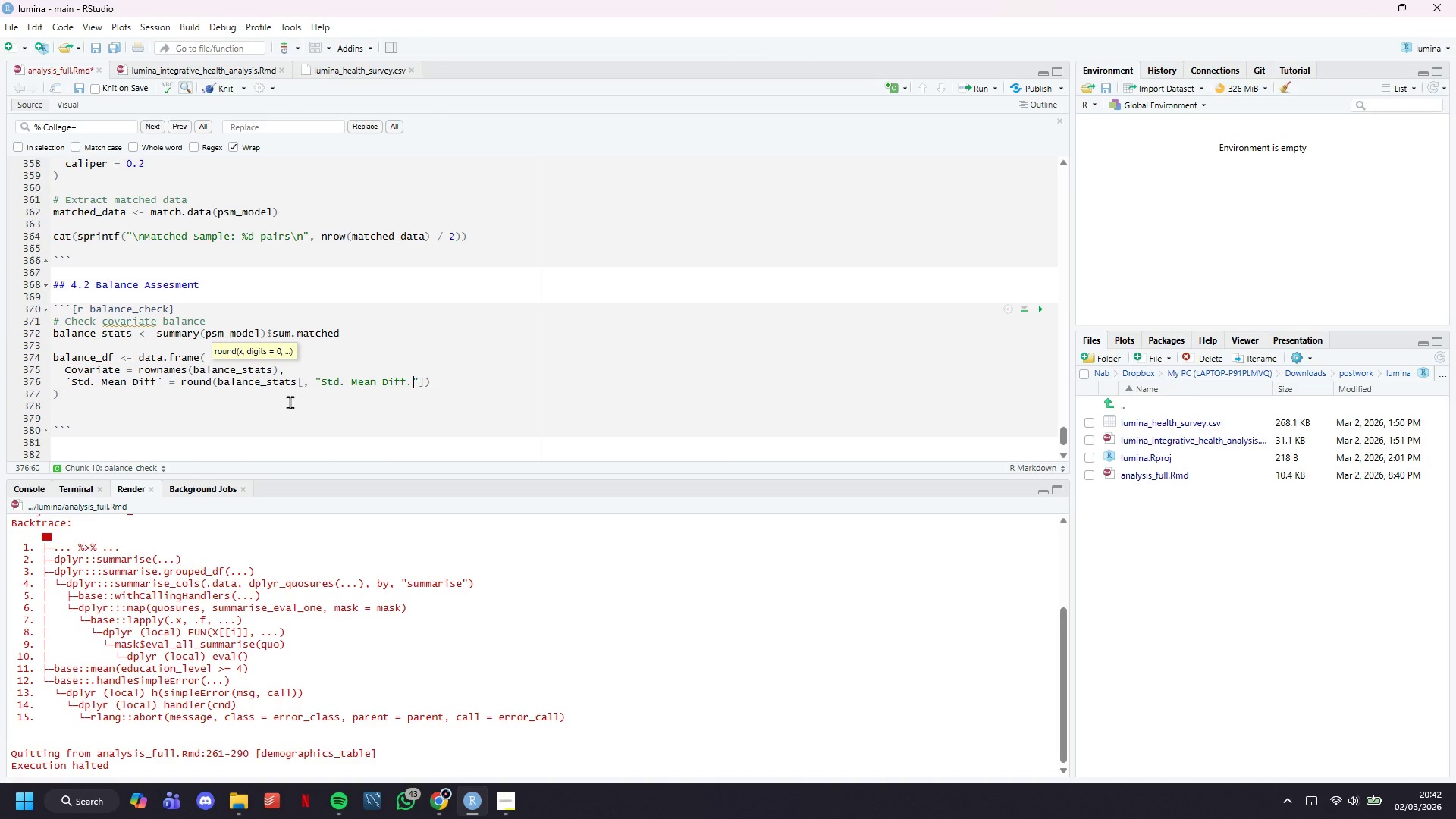 
key(ArrowRight)
 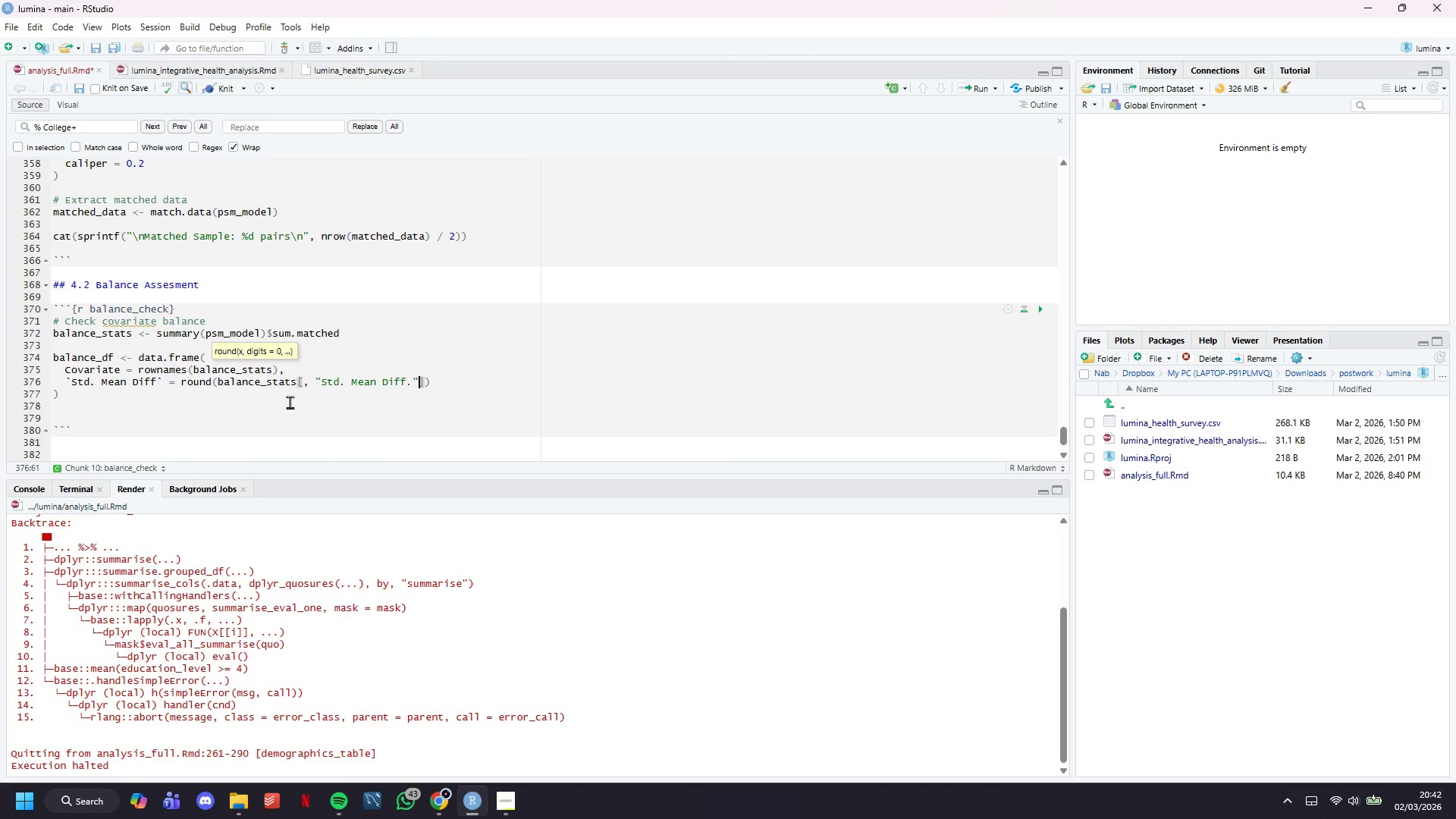 
key(ArrowRight)
 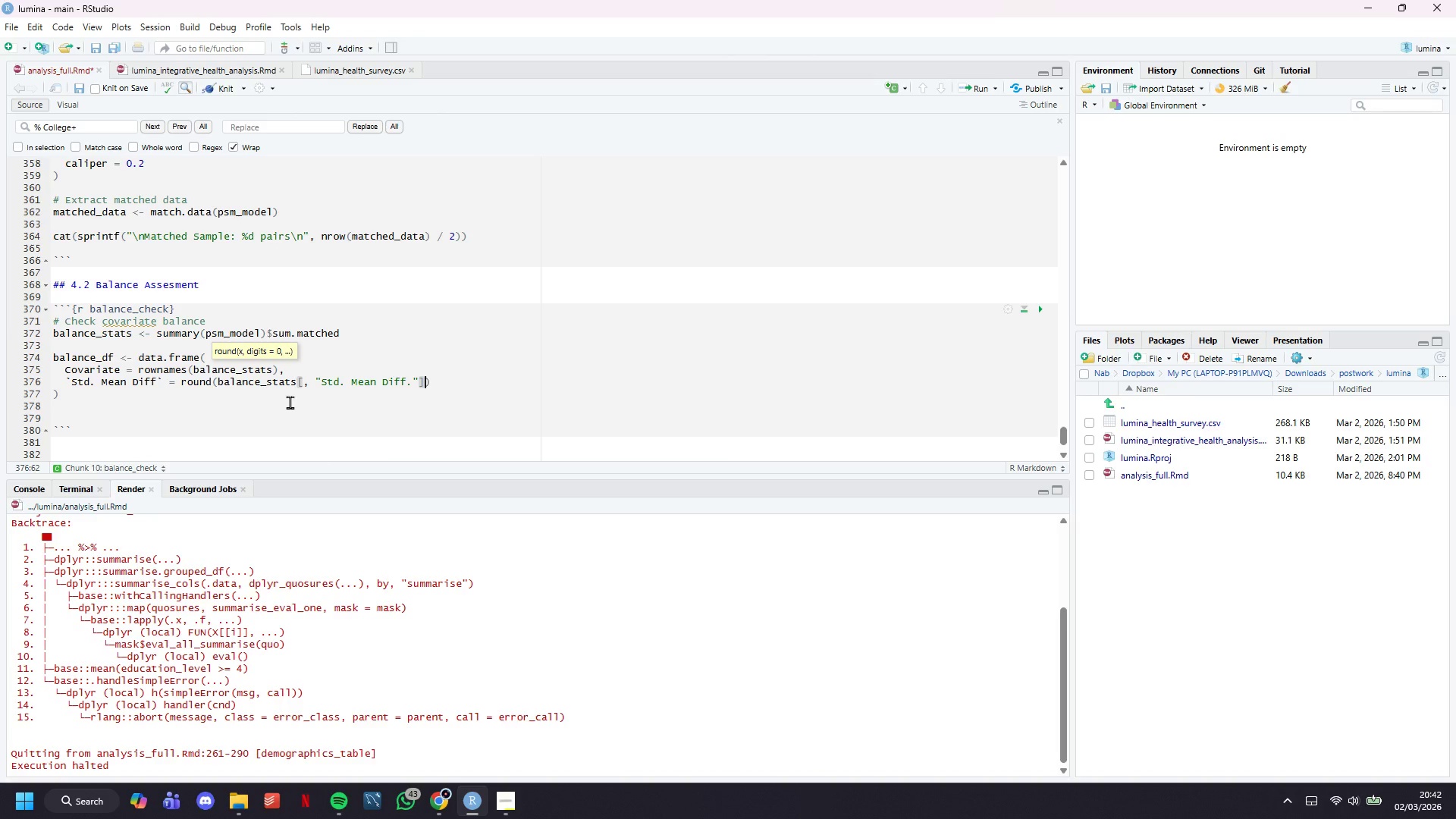 
key(Comma)
 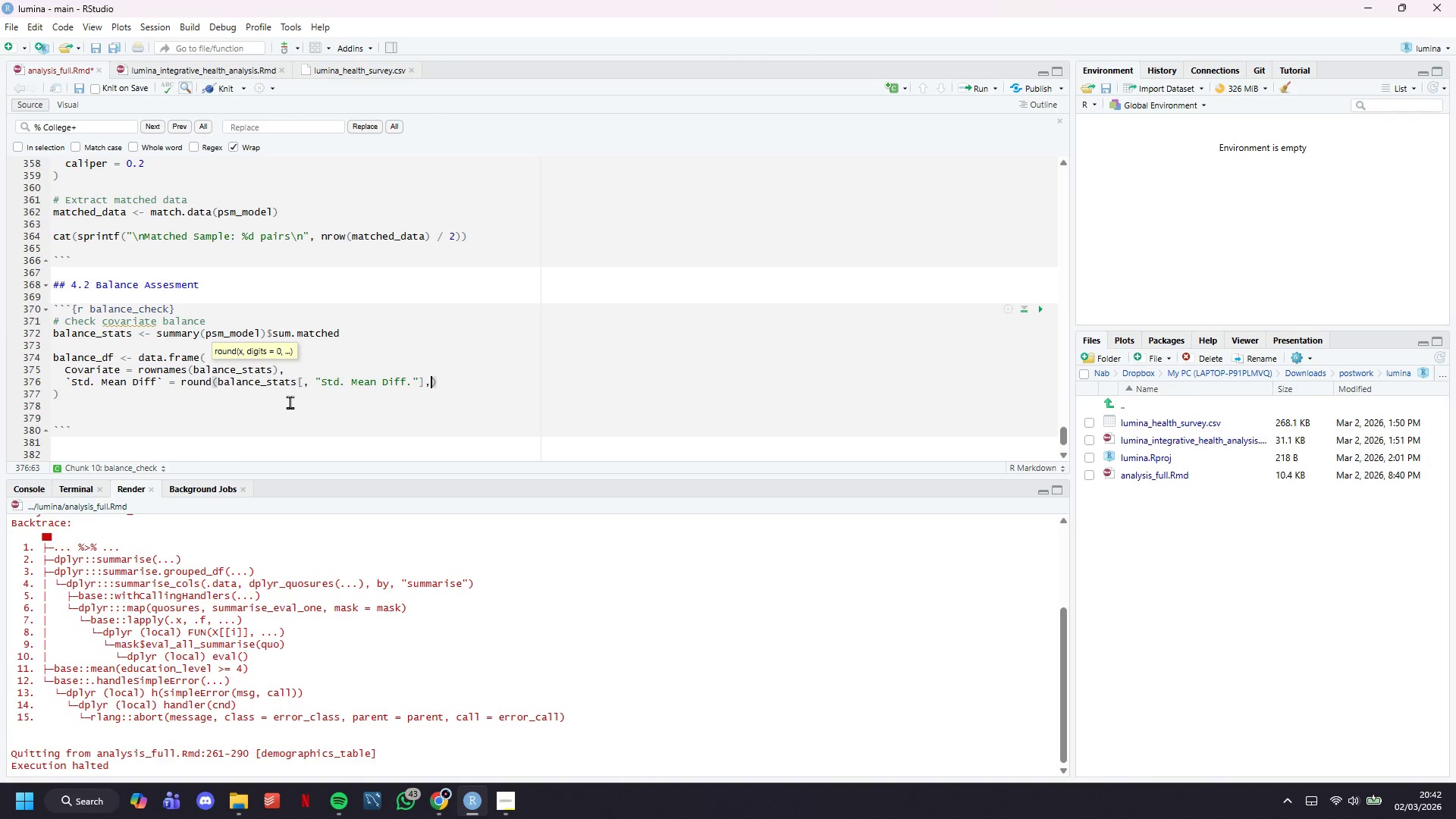 
key(Space)
 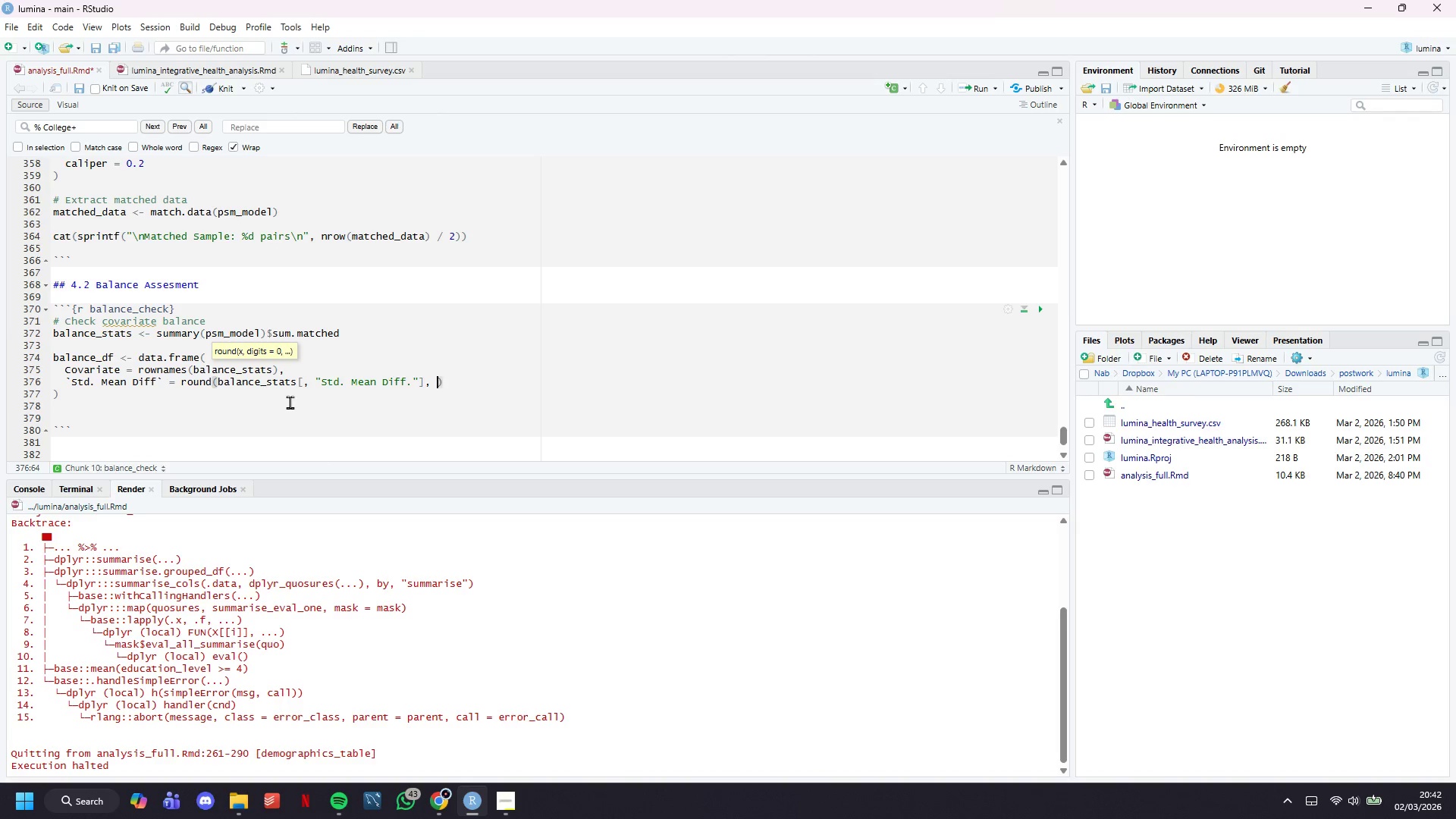 
key(3)
 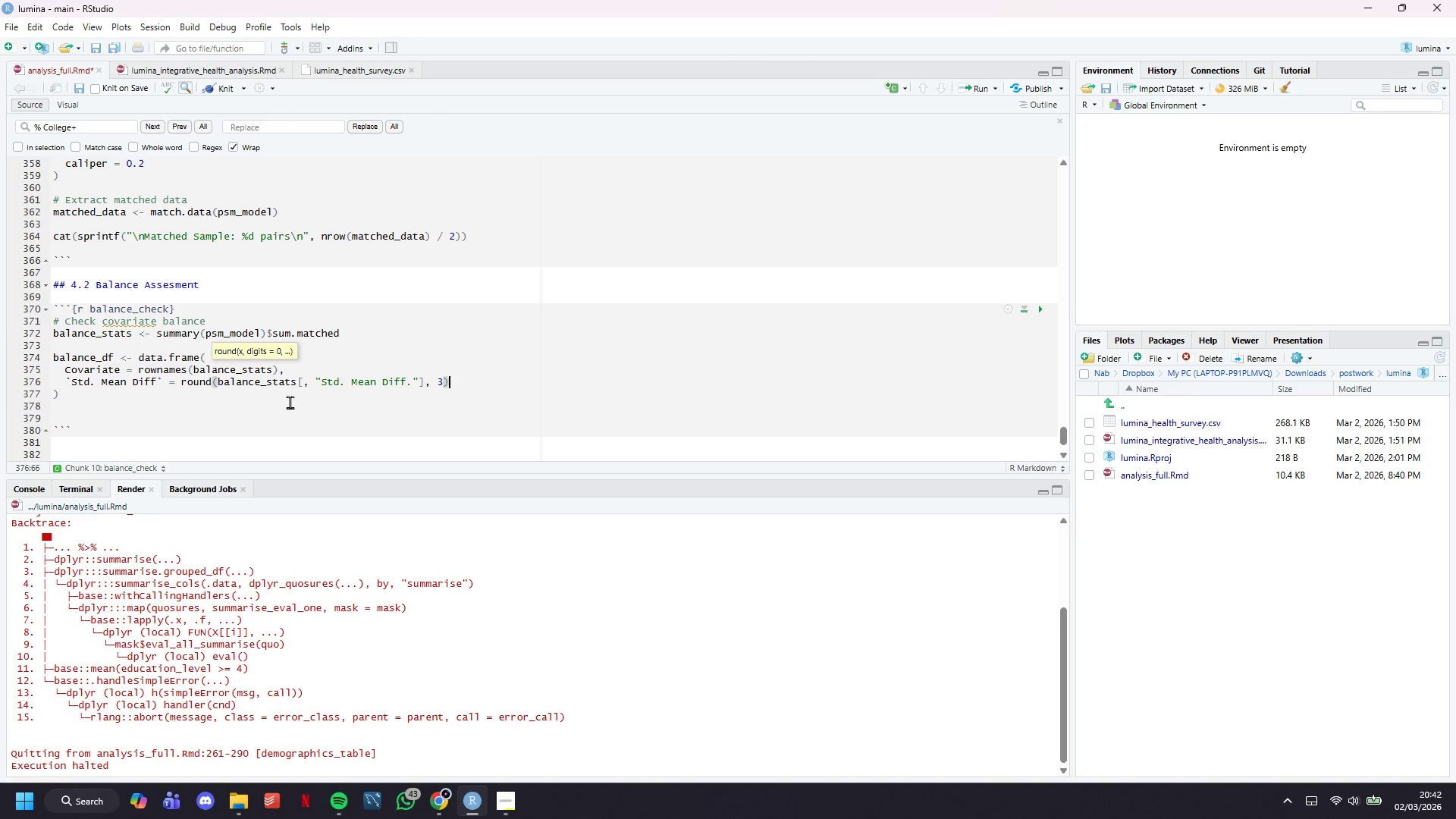 
key(ArrowRight)
 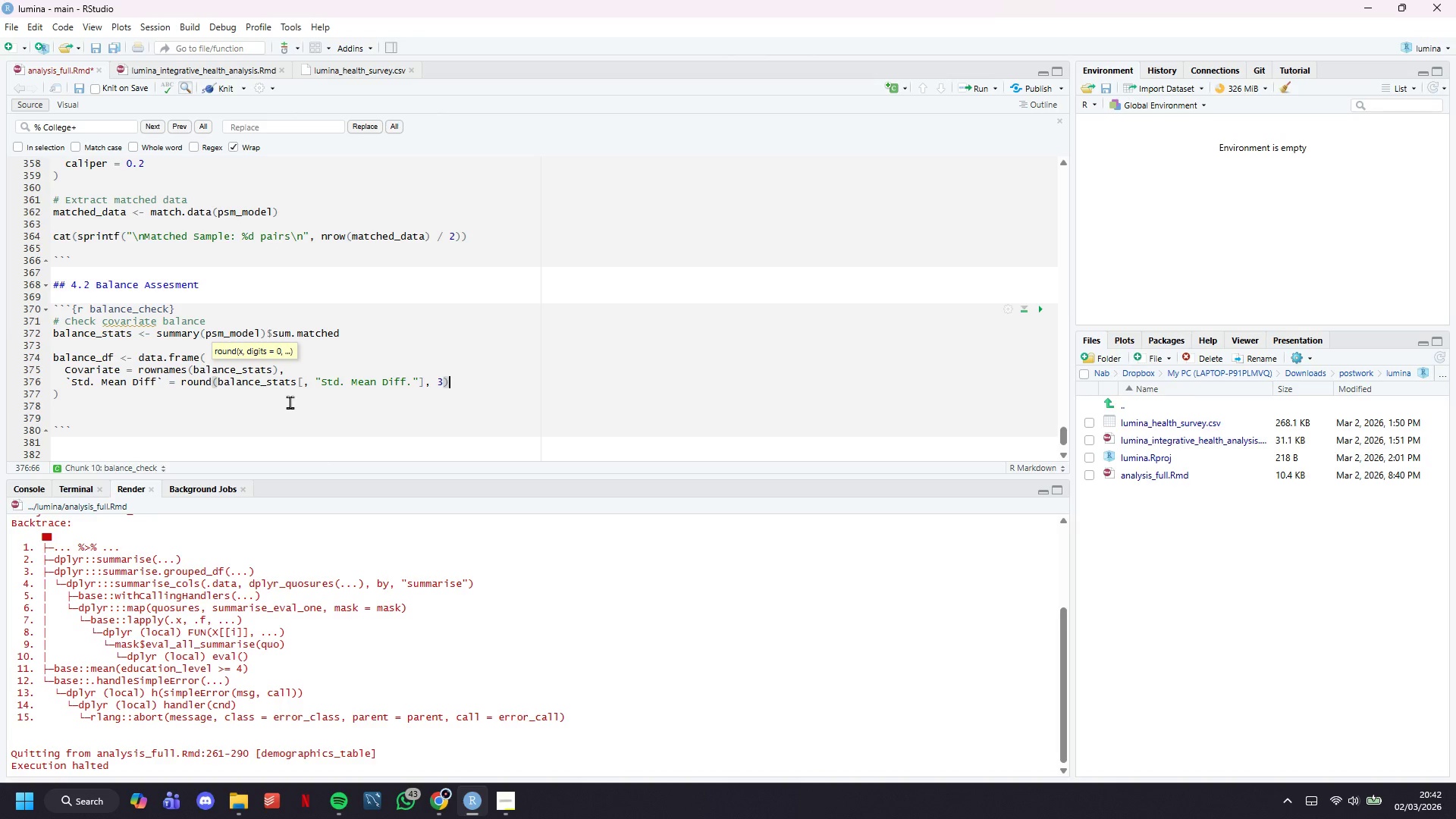 
key(ArrowDown)
 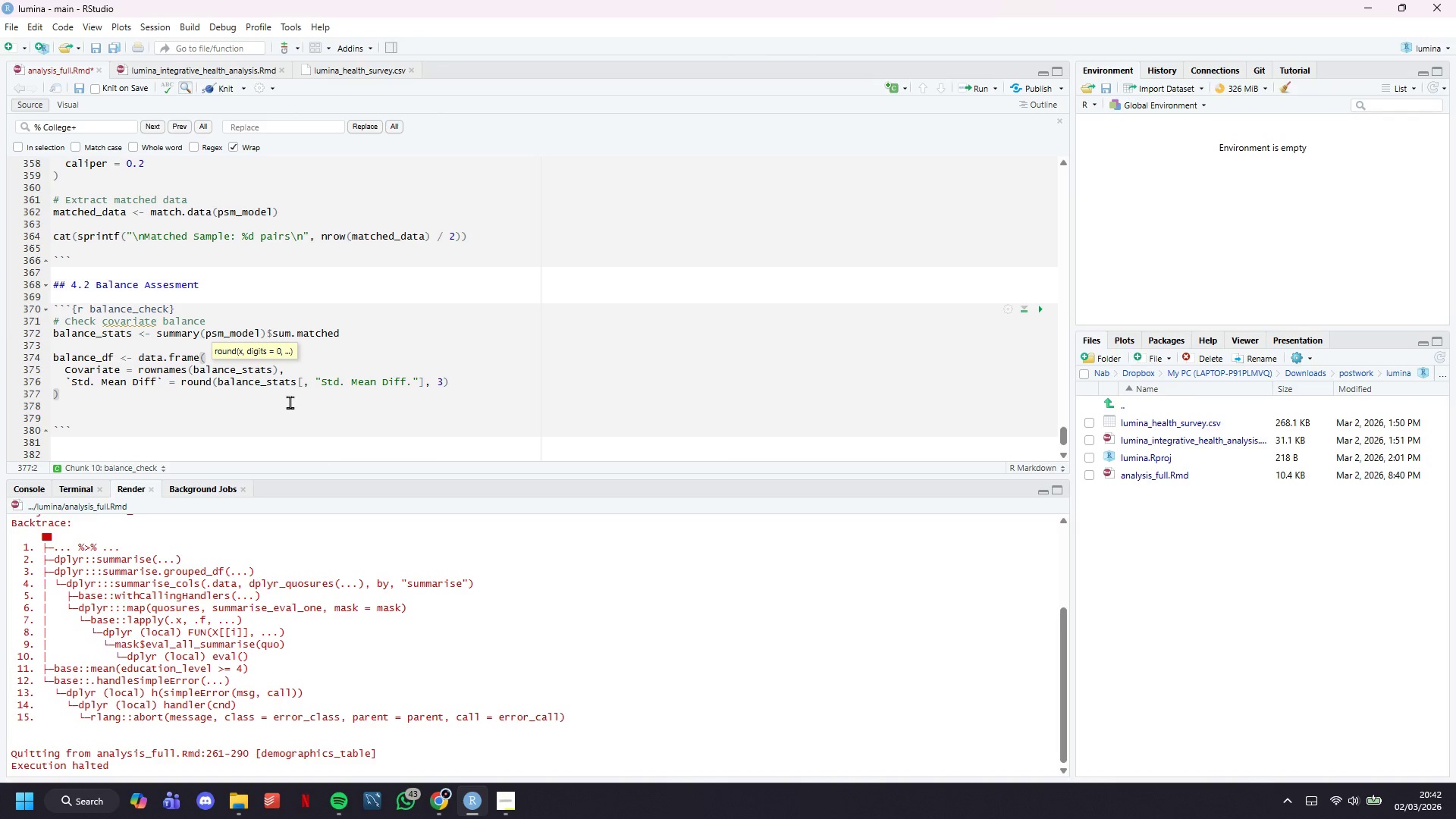 
key(Space)
 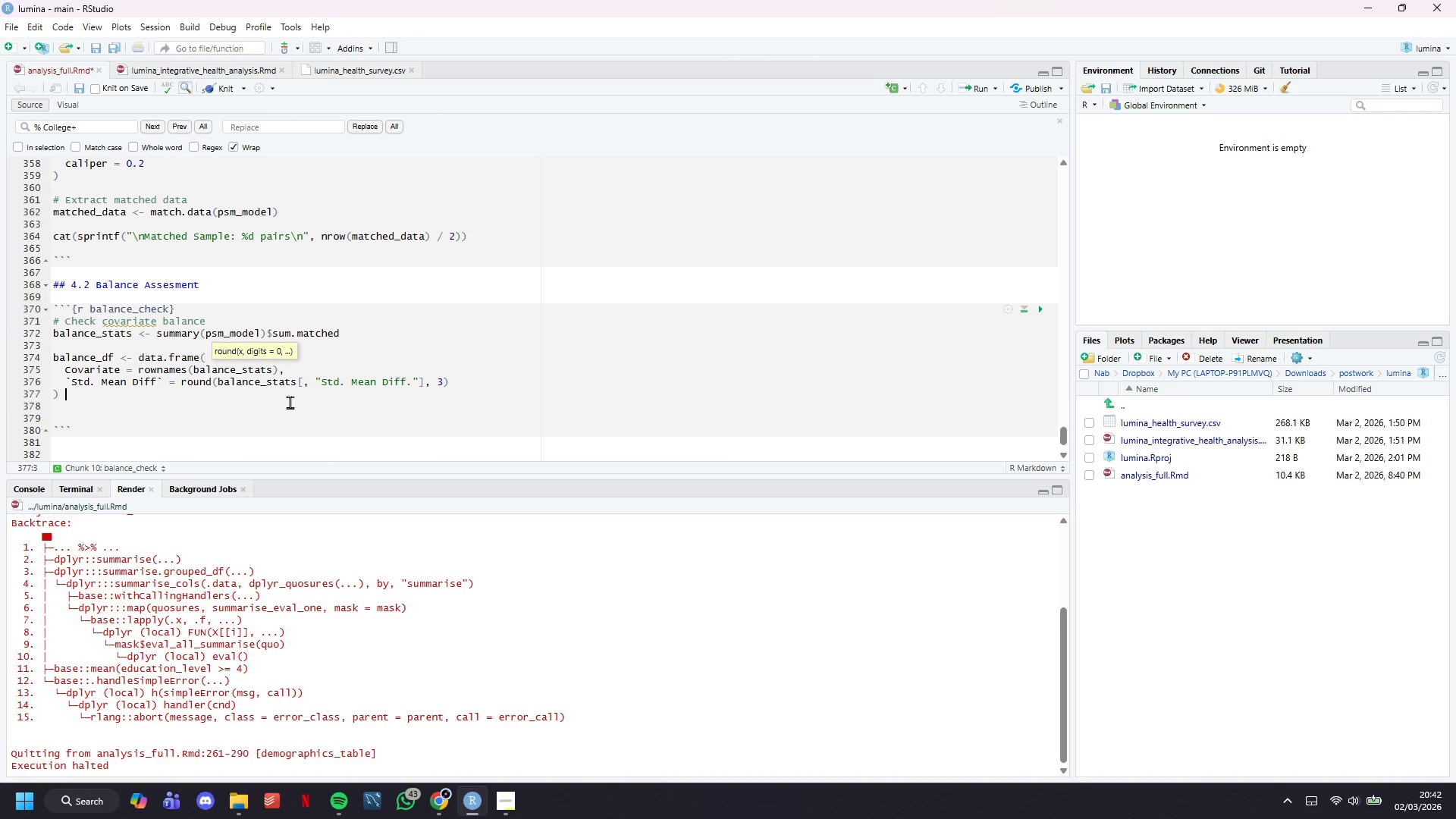 
key(Shift+5)
 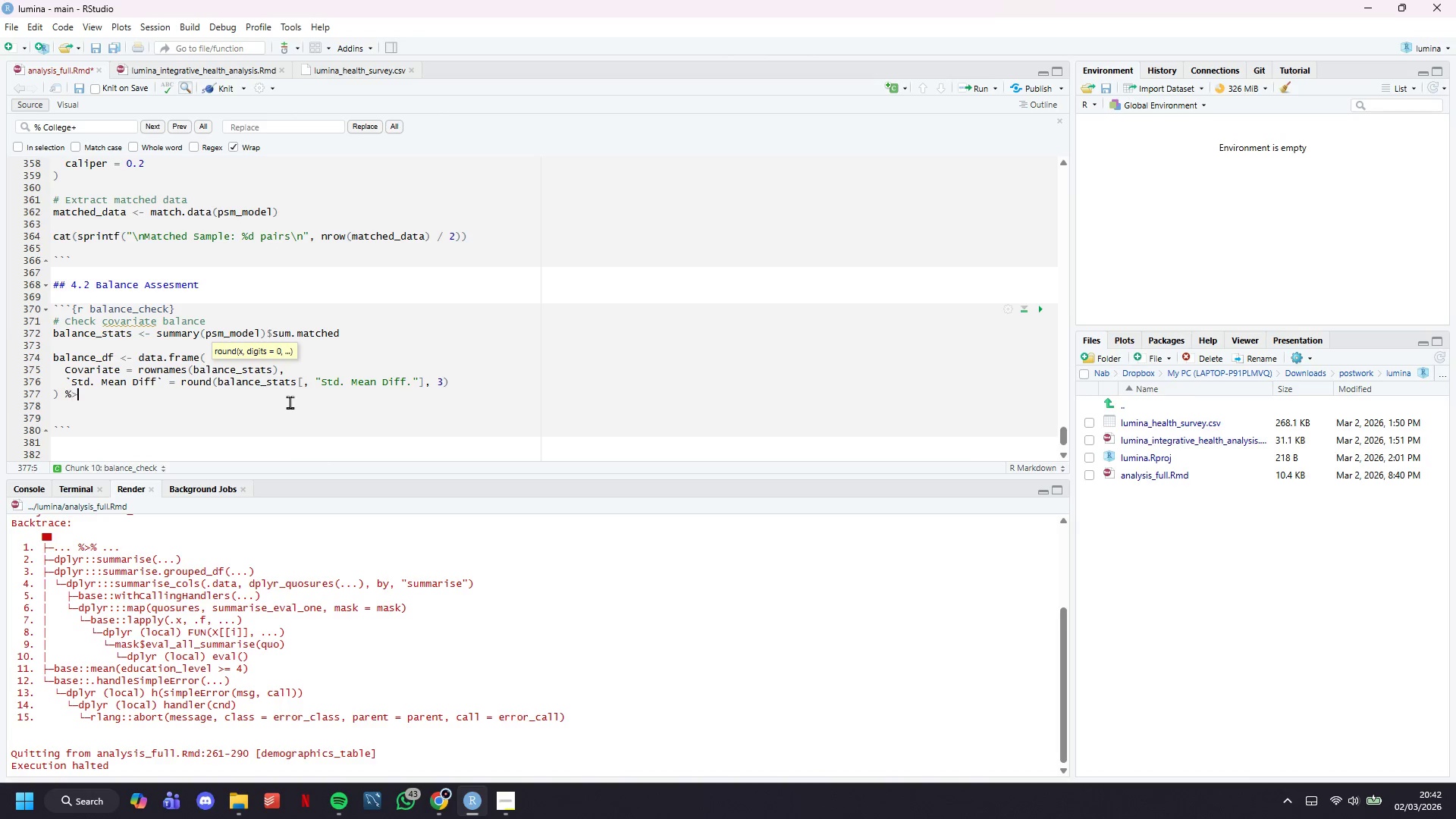 
key(Shift+Period)
 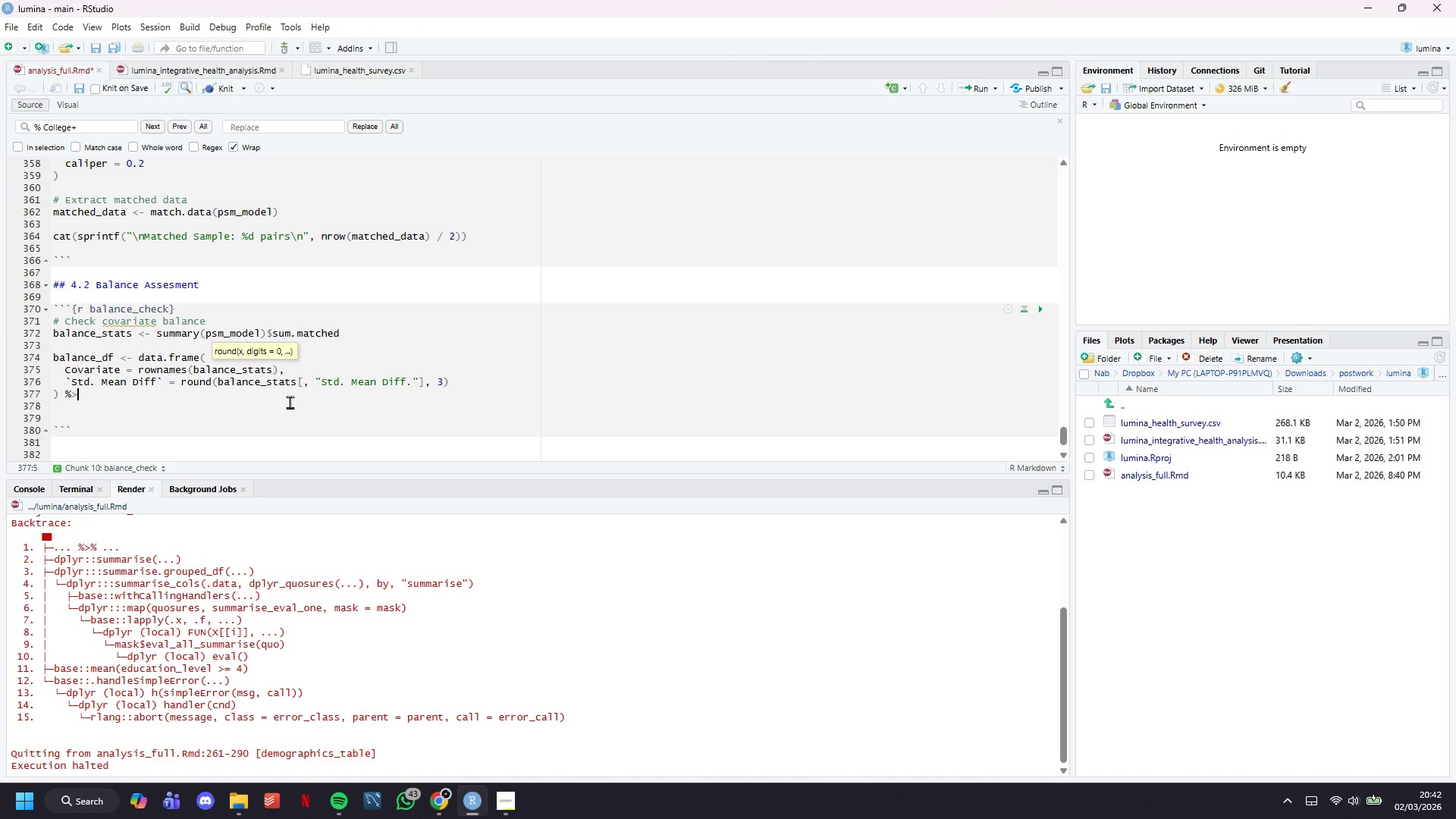 
key(Shift+5)
 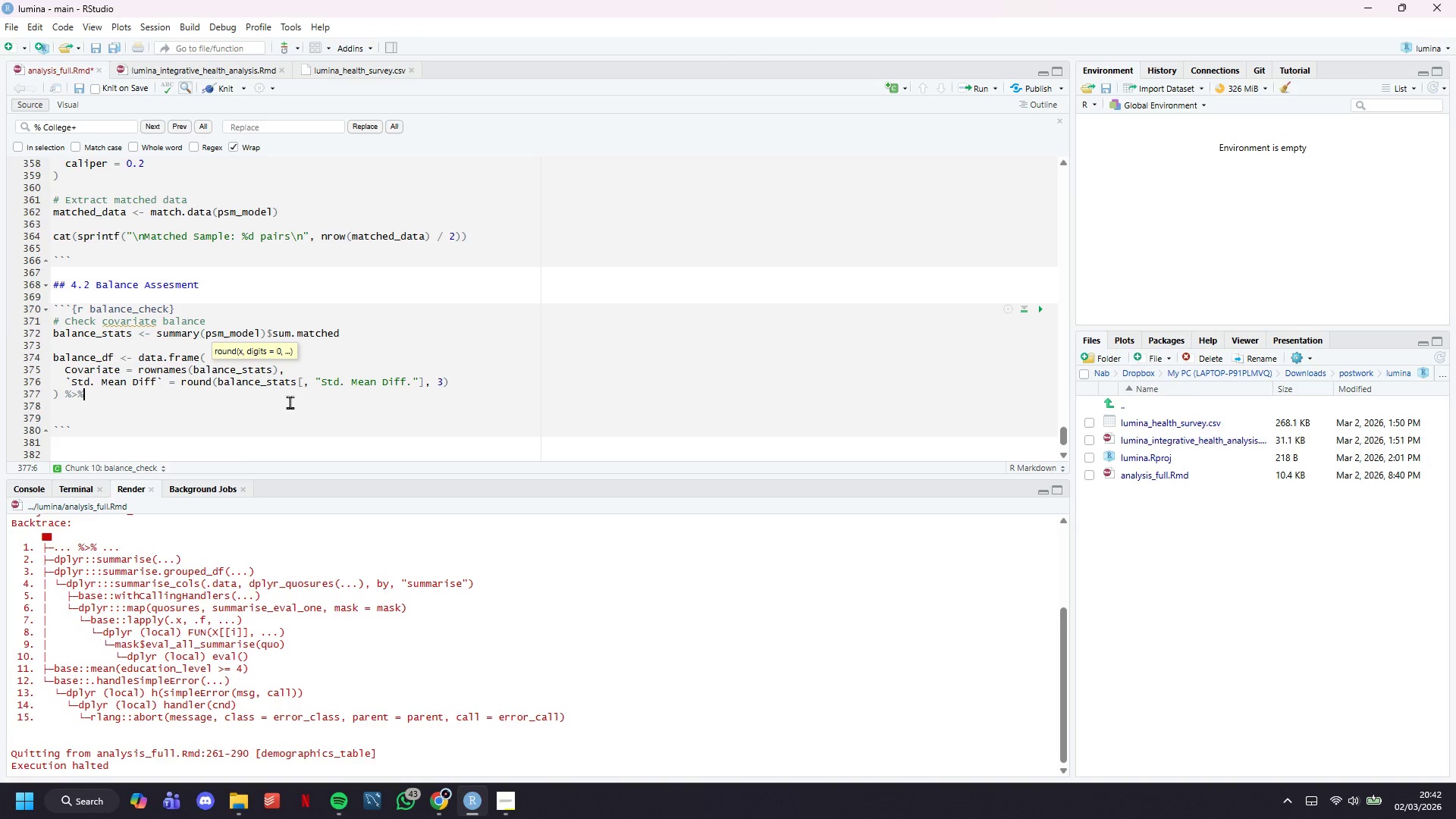 
key(Enter)
 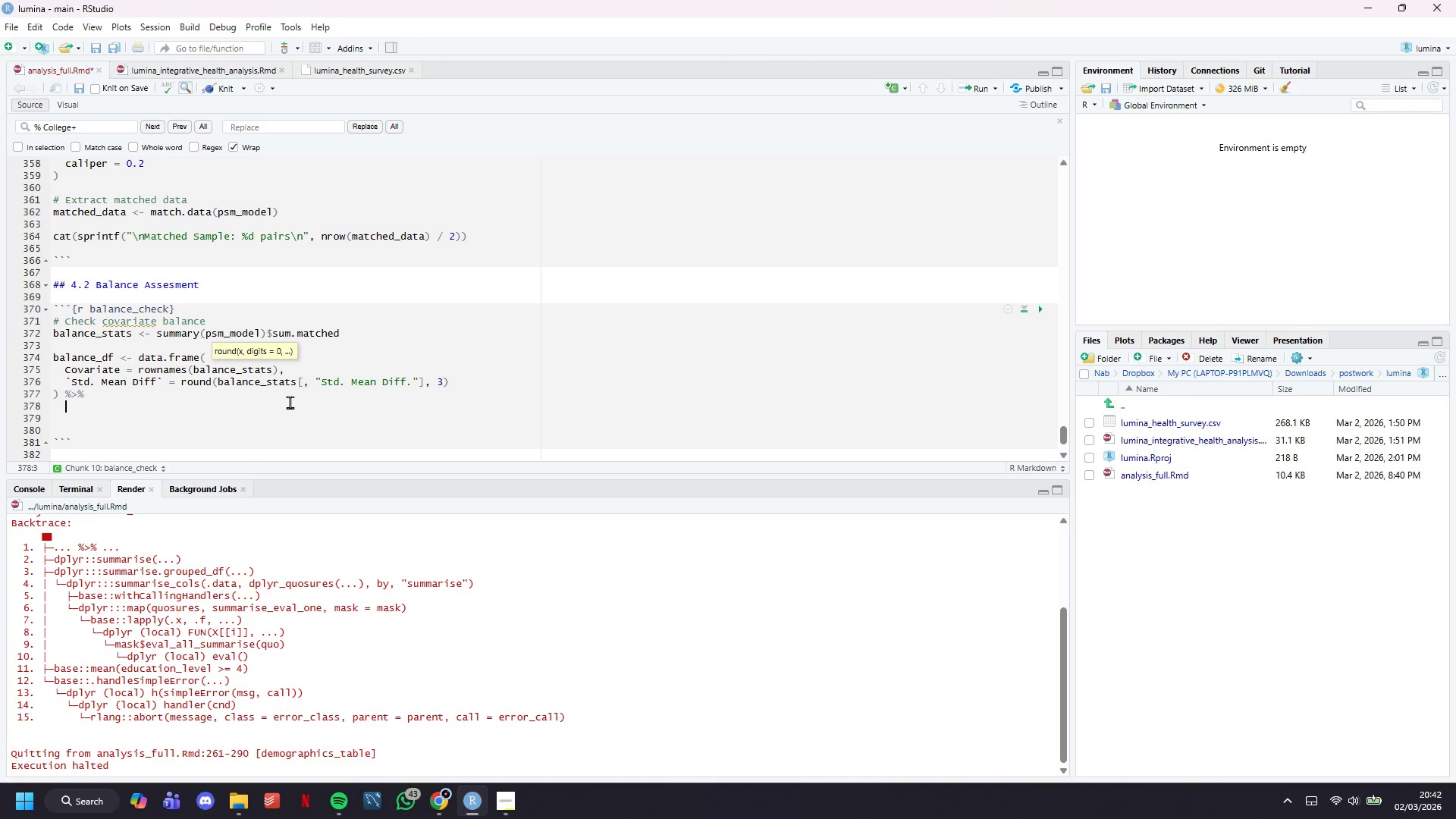 
type(arrange(desc(abs(``)
 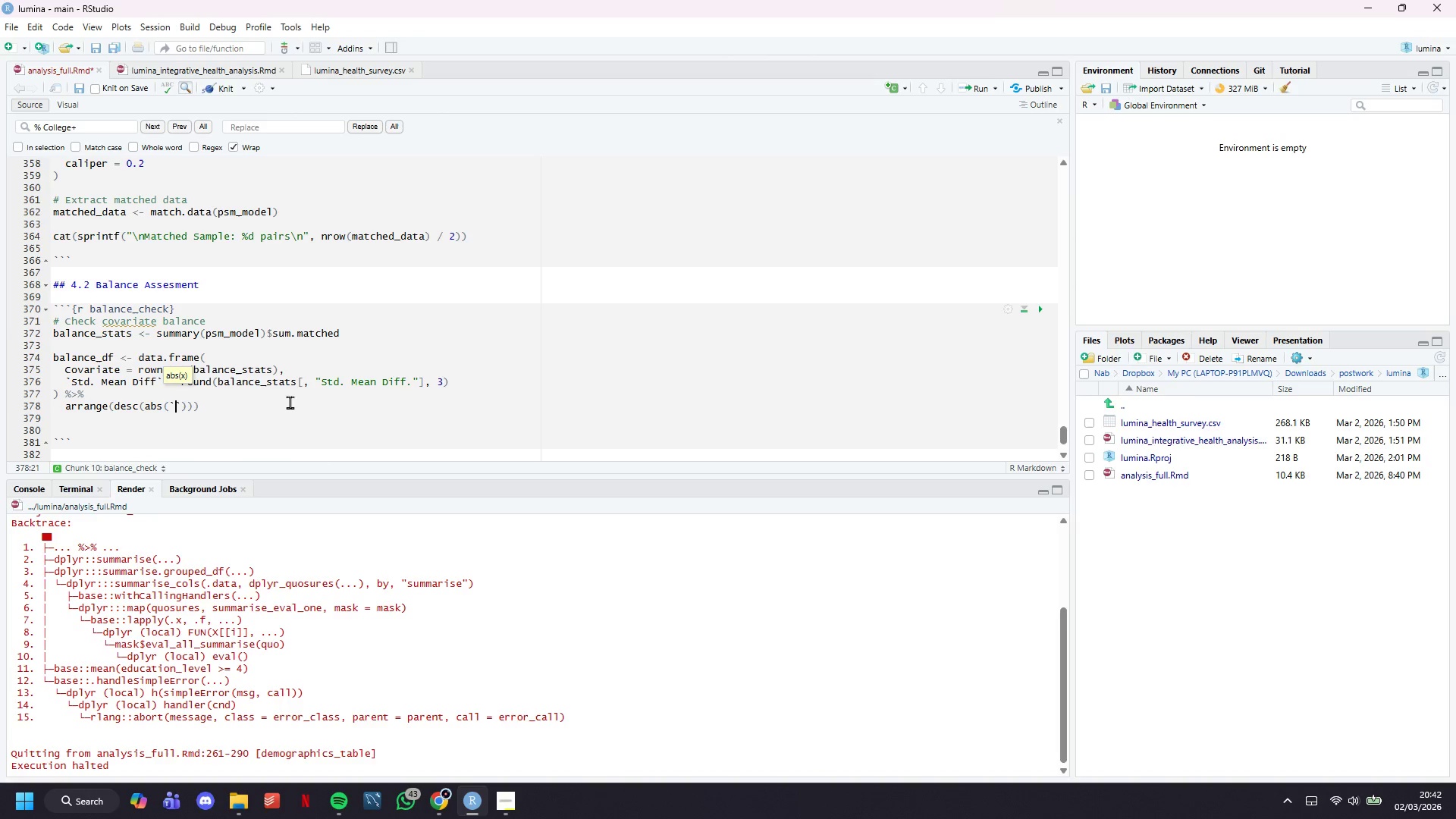 
 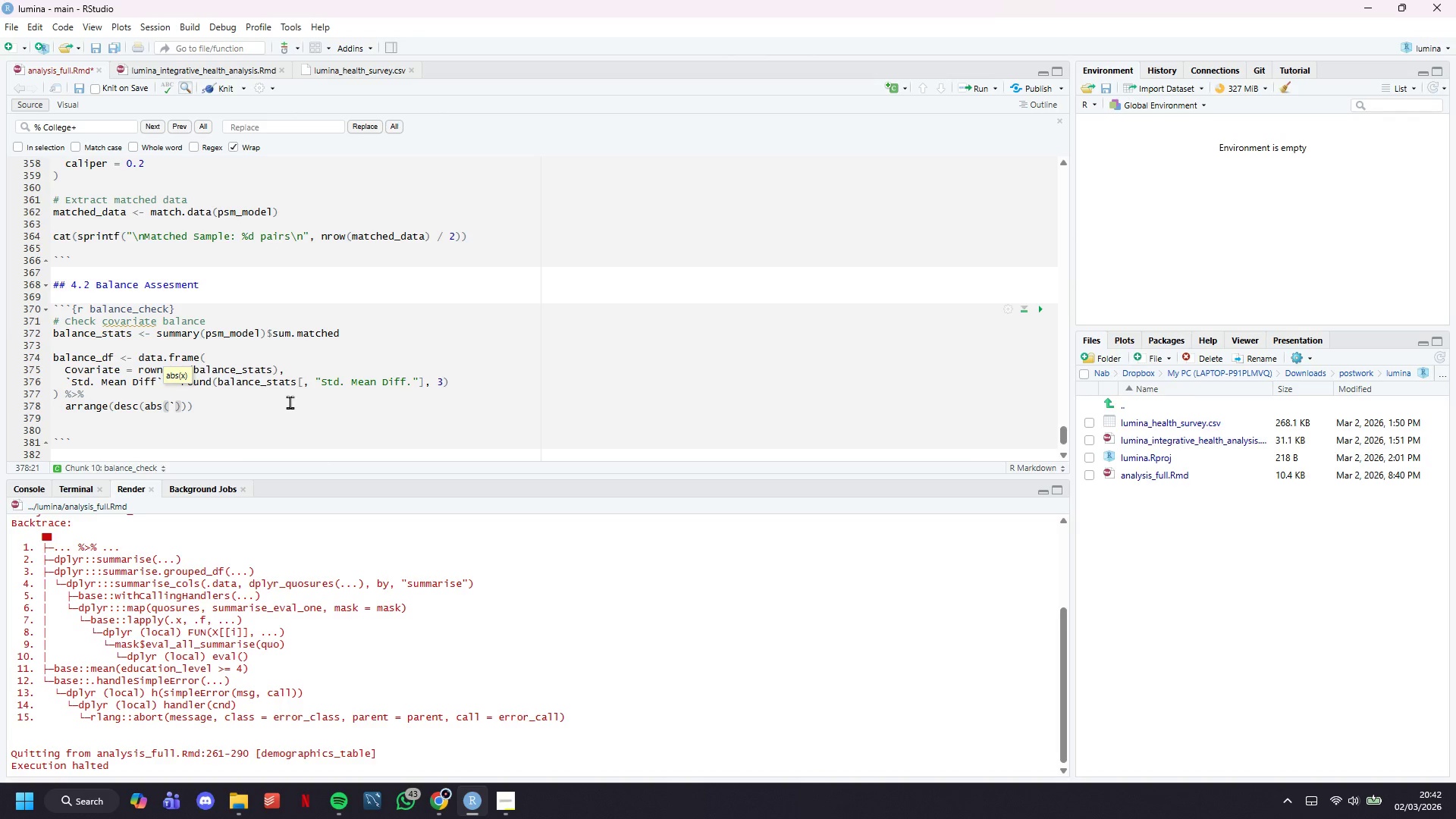 
key(ArrowLeft)
 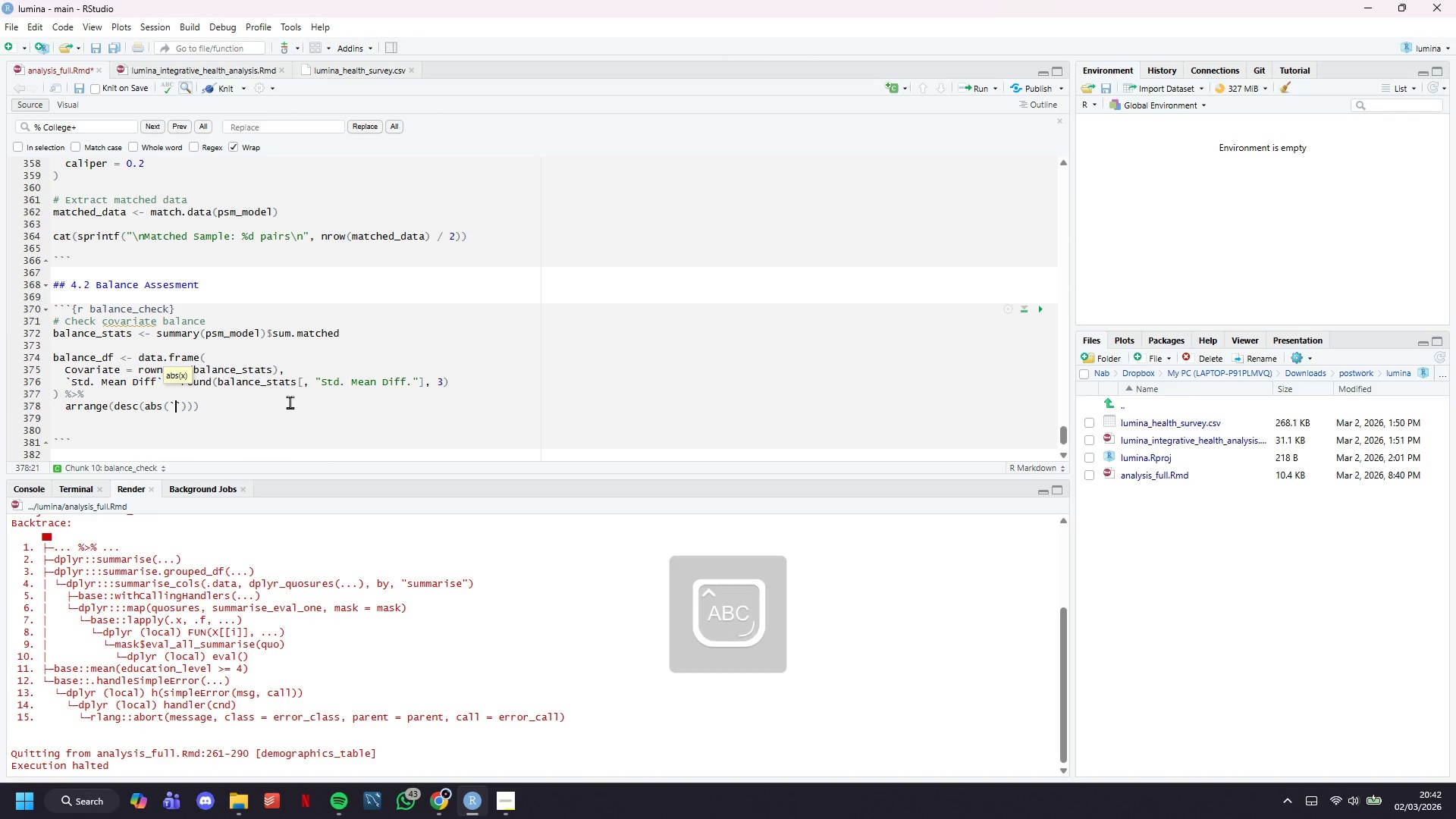 
type(Std..Mean.Diff)
 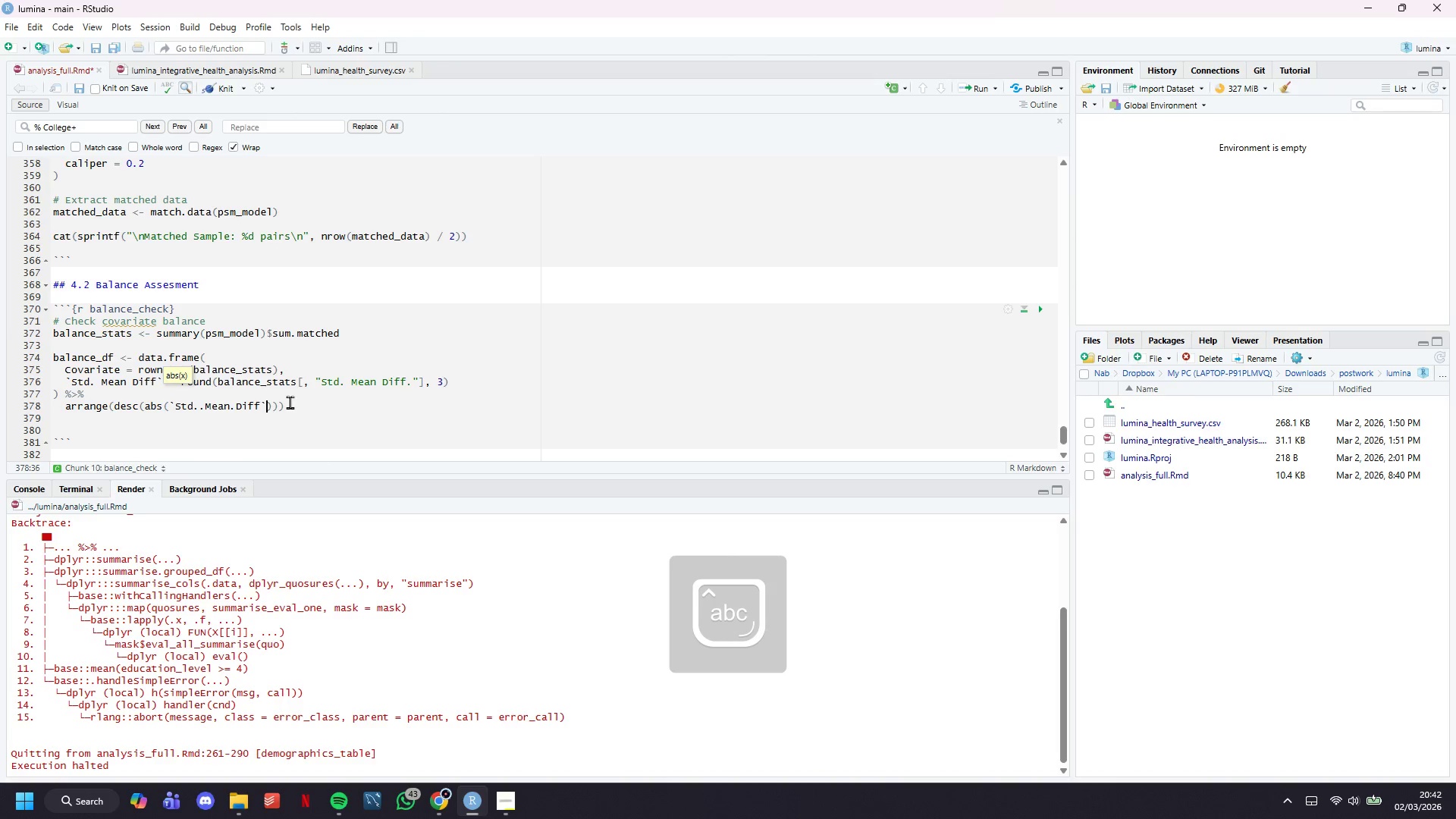 
key(ArrowRight)
 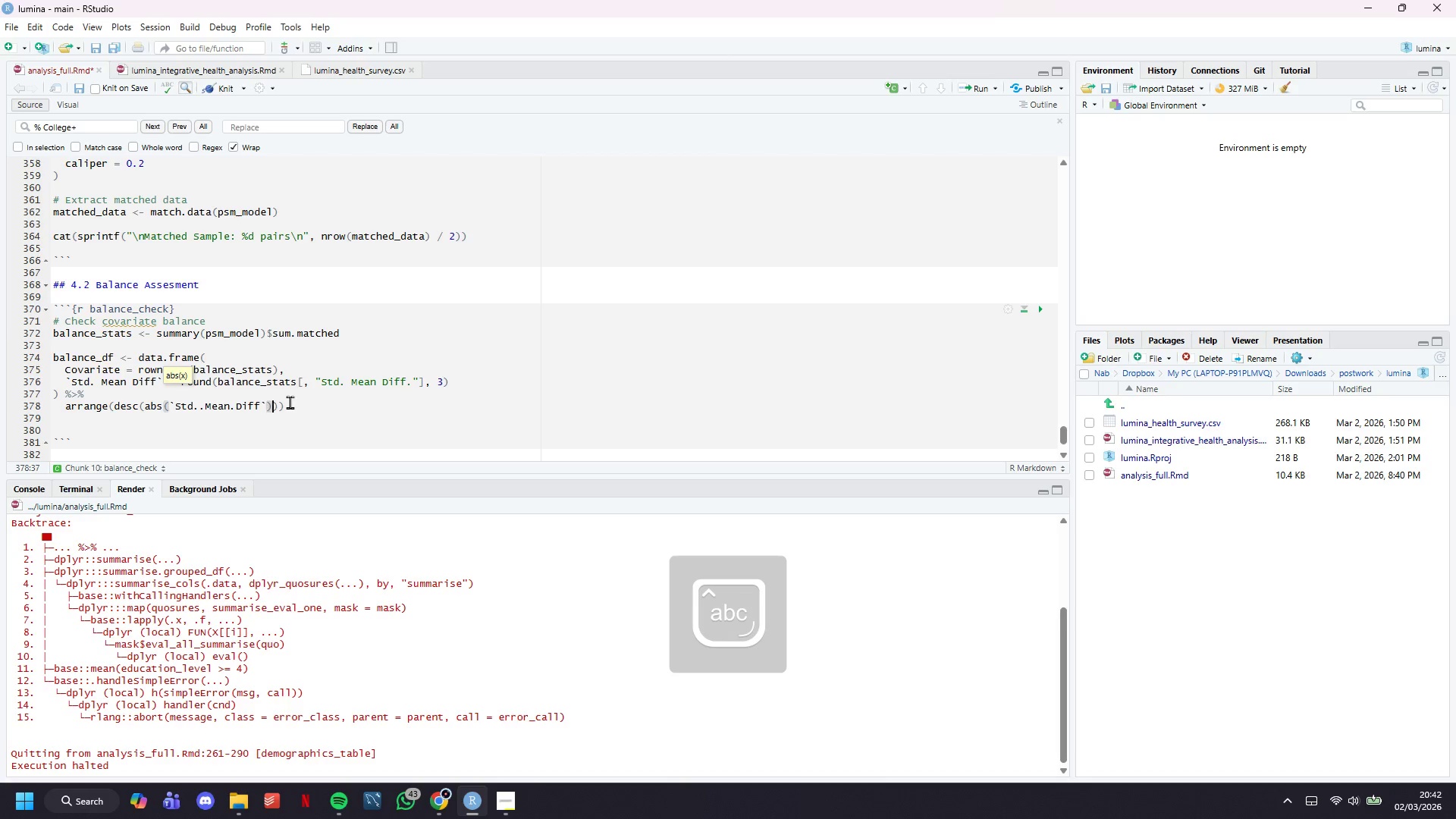 
key(ArrowRight)
 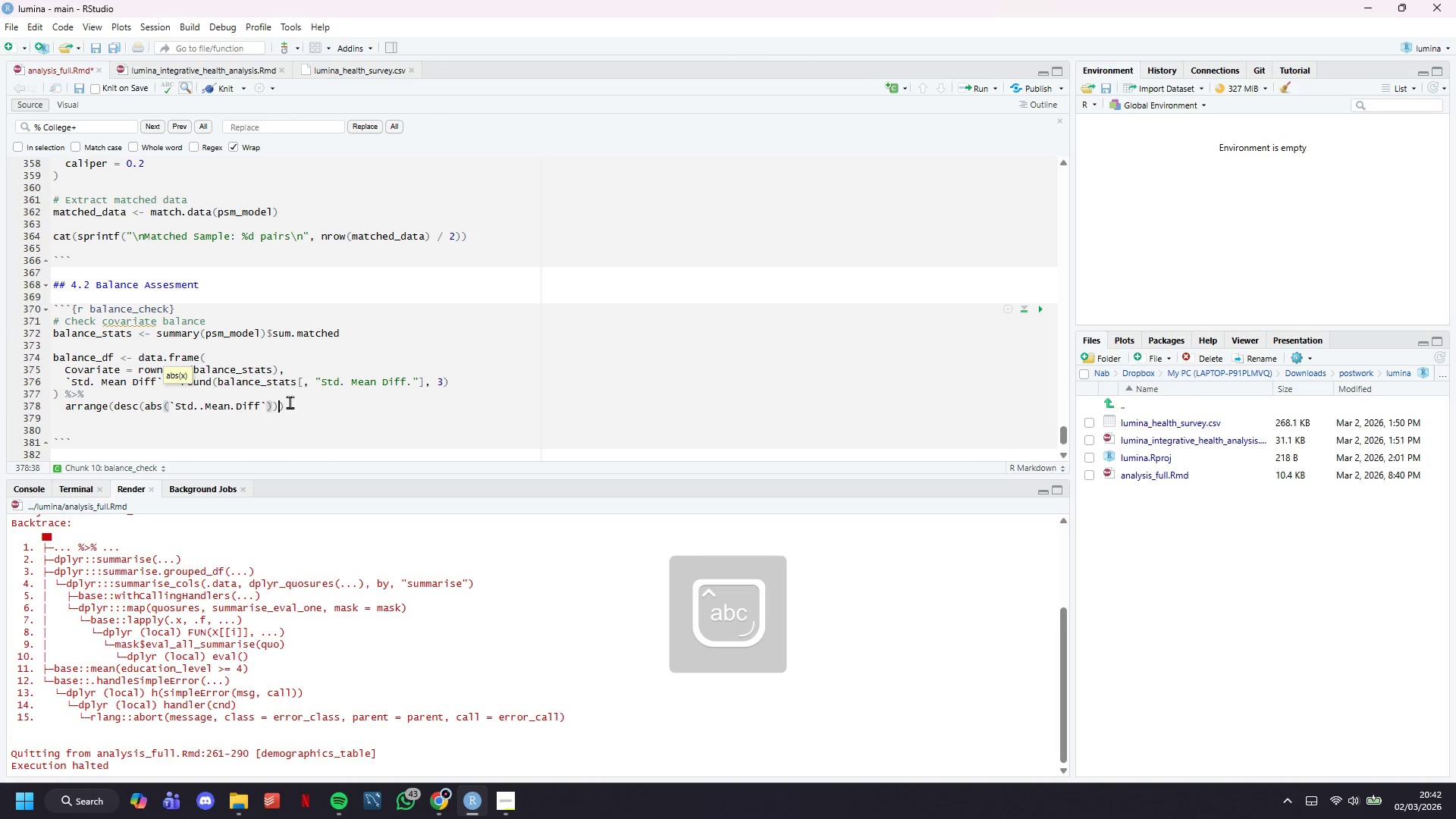 
key(ArrowRight)
 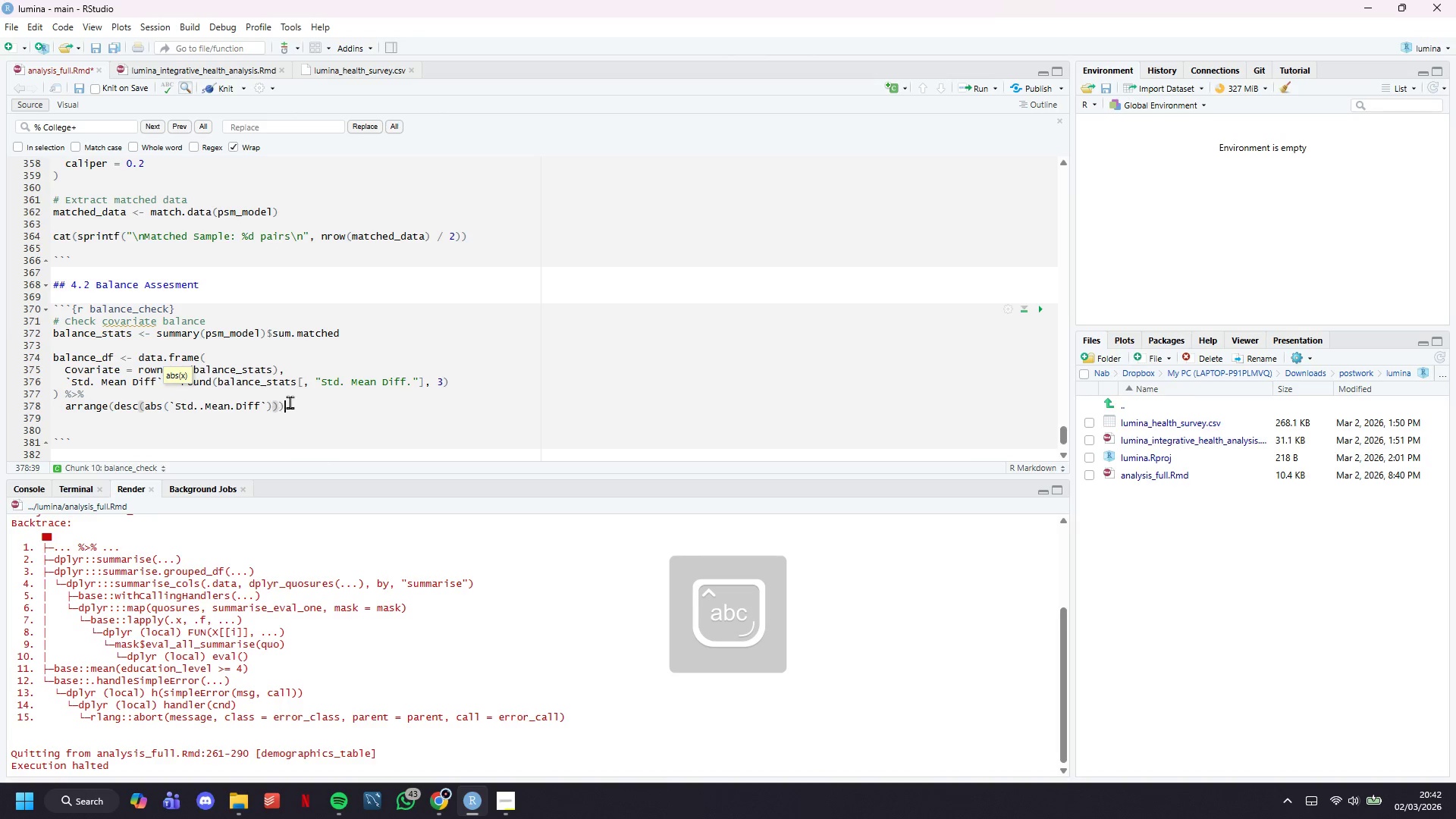 
key(ArrowRight)
 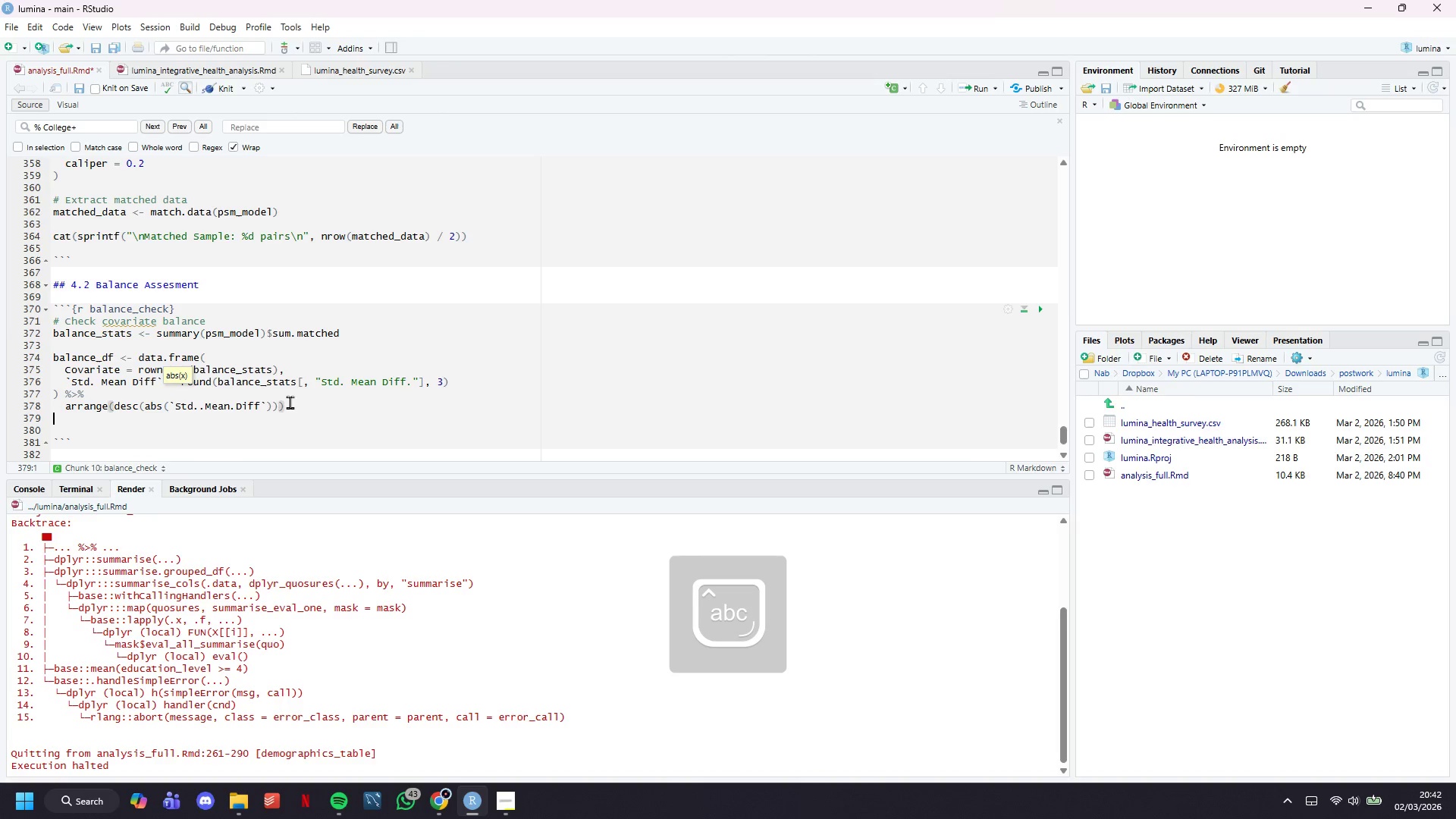 
key(ArrowDown)
 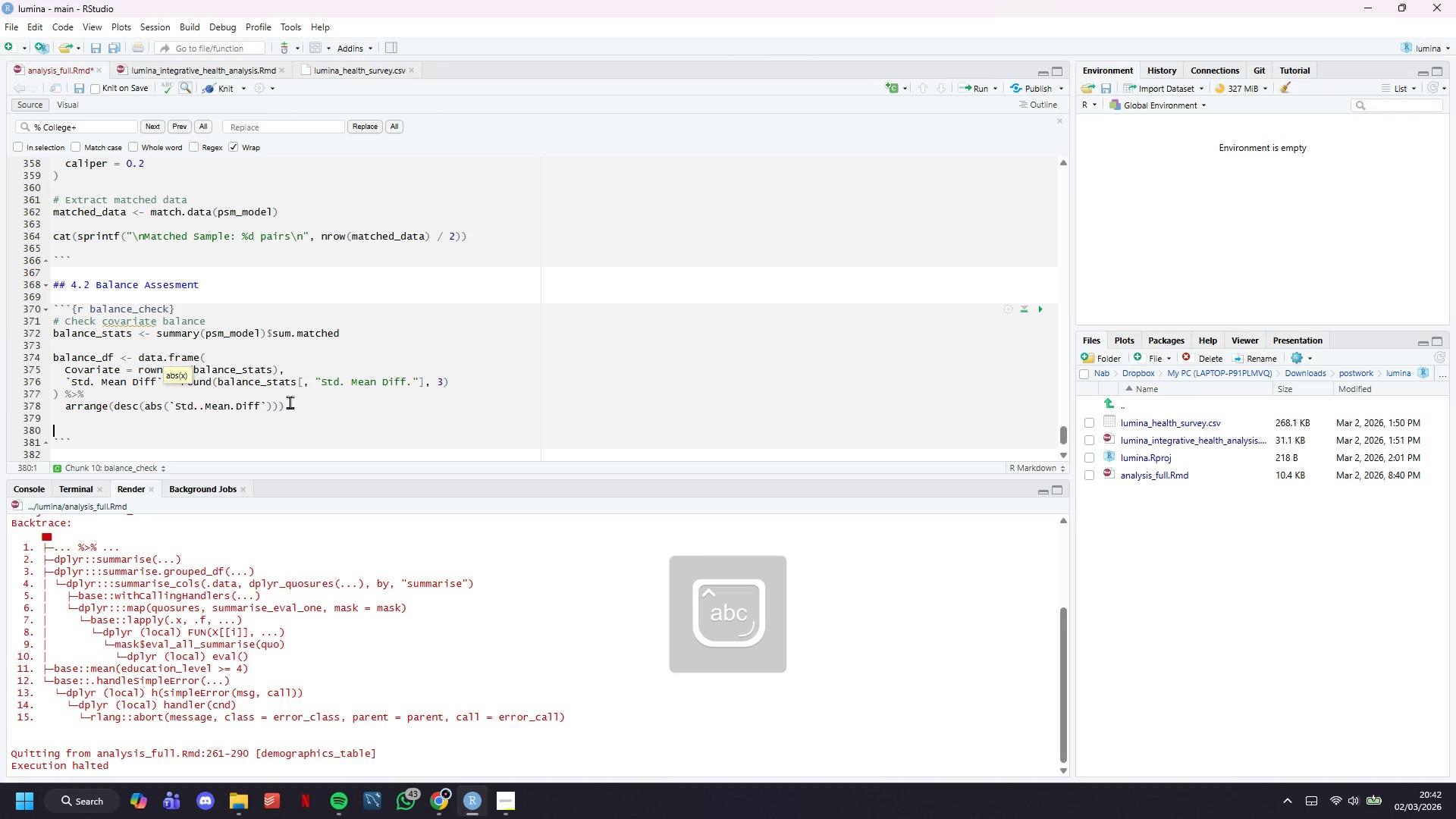 
key(ArrowDown)
 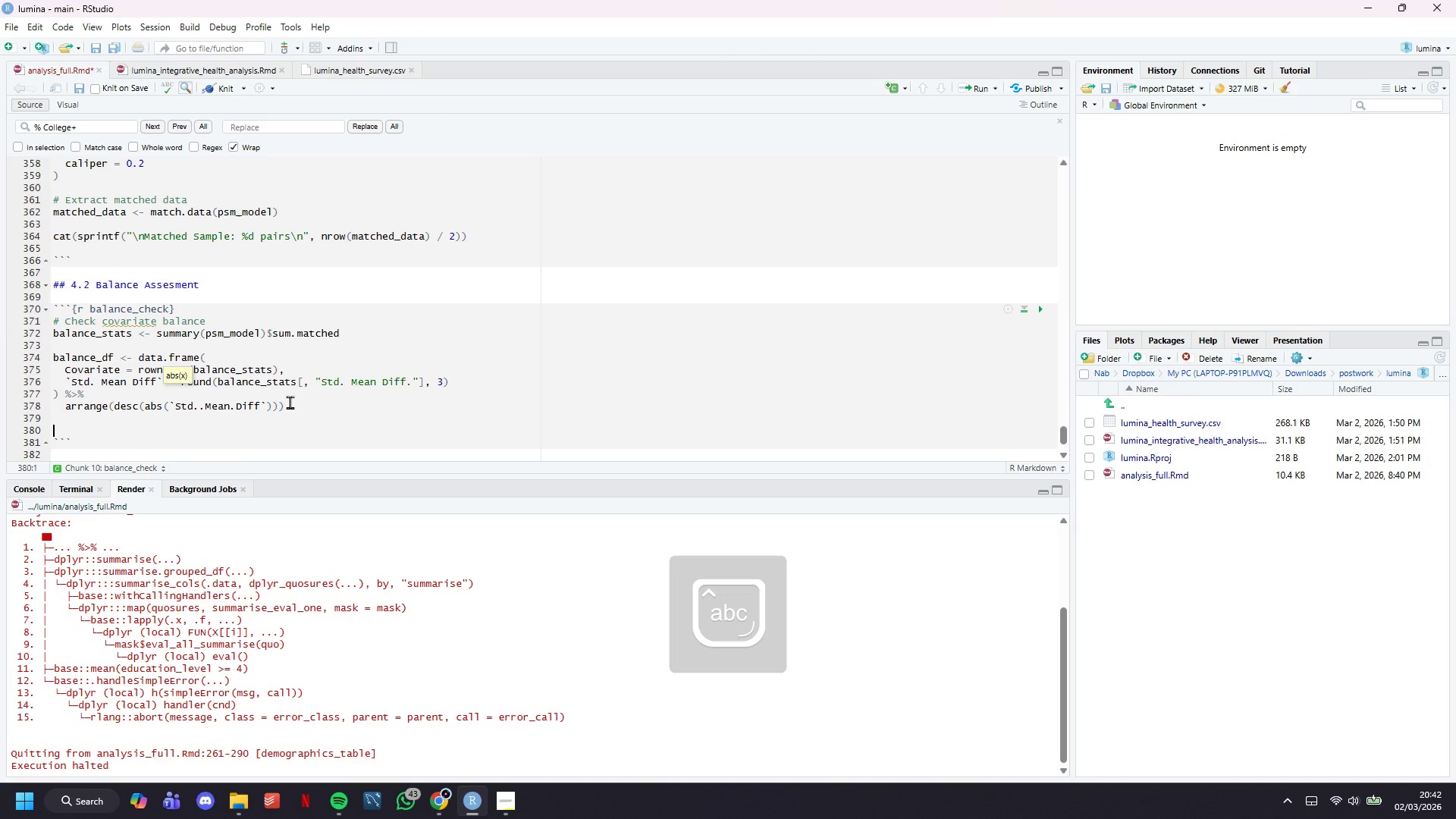 
key(Backspace)
 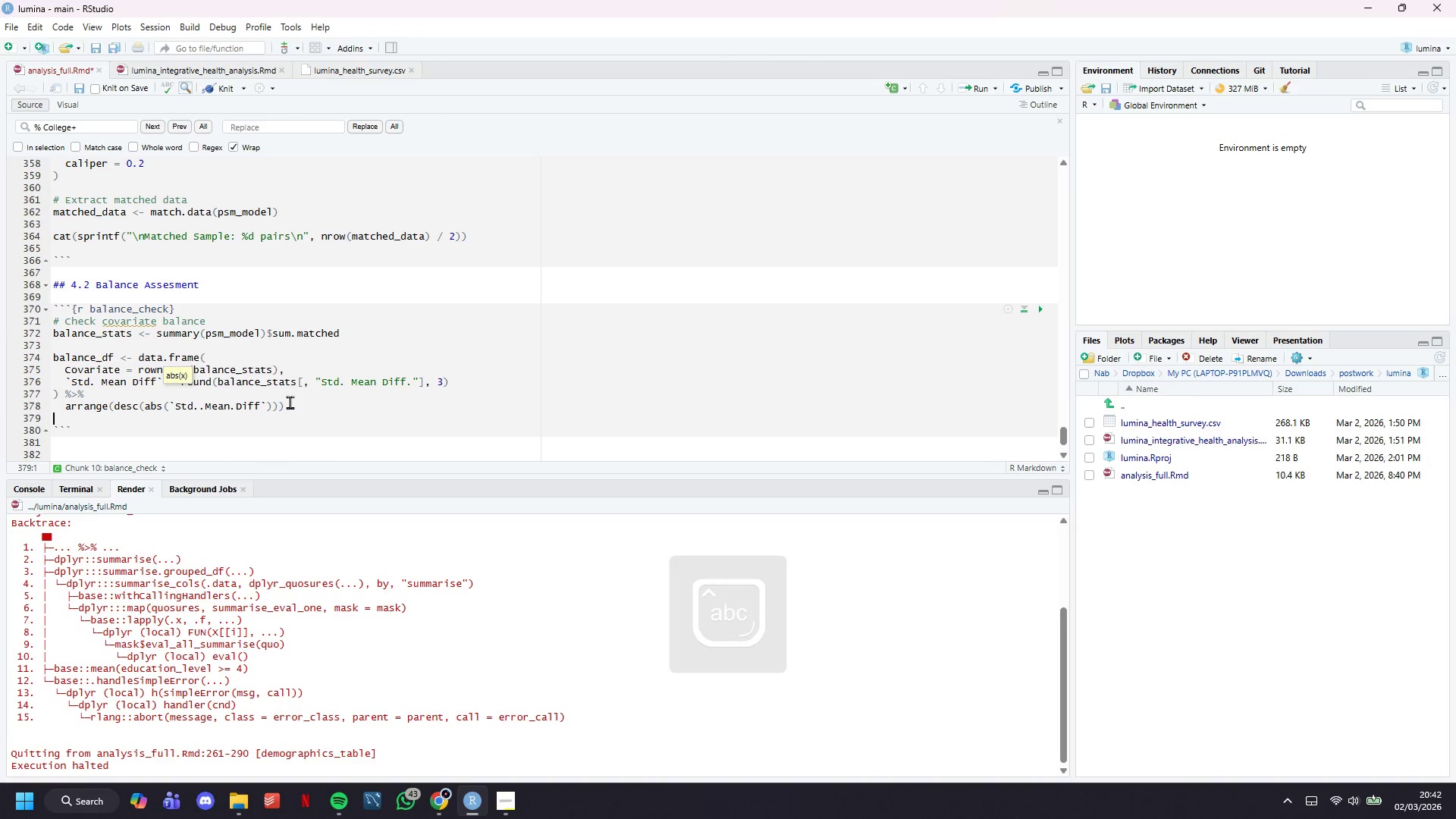 
key(Backspace)
 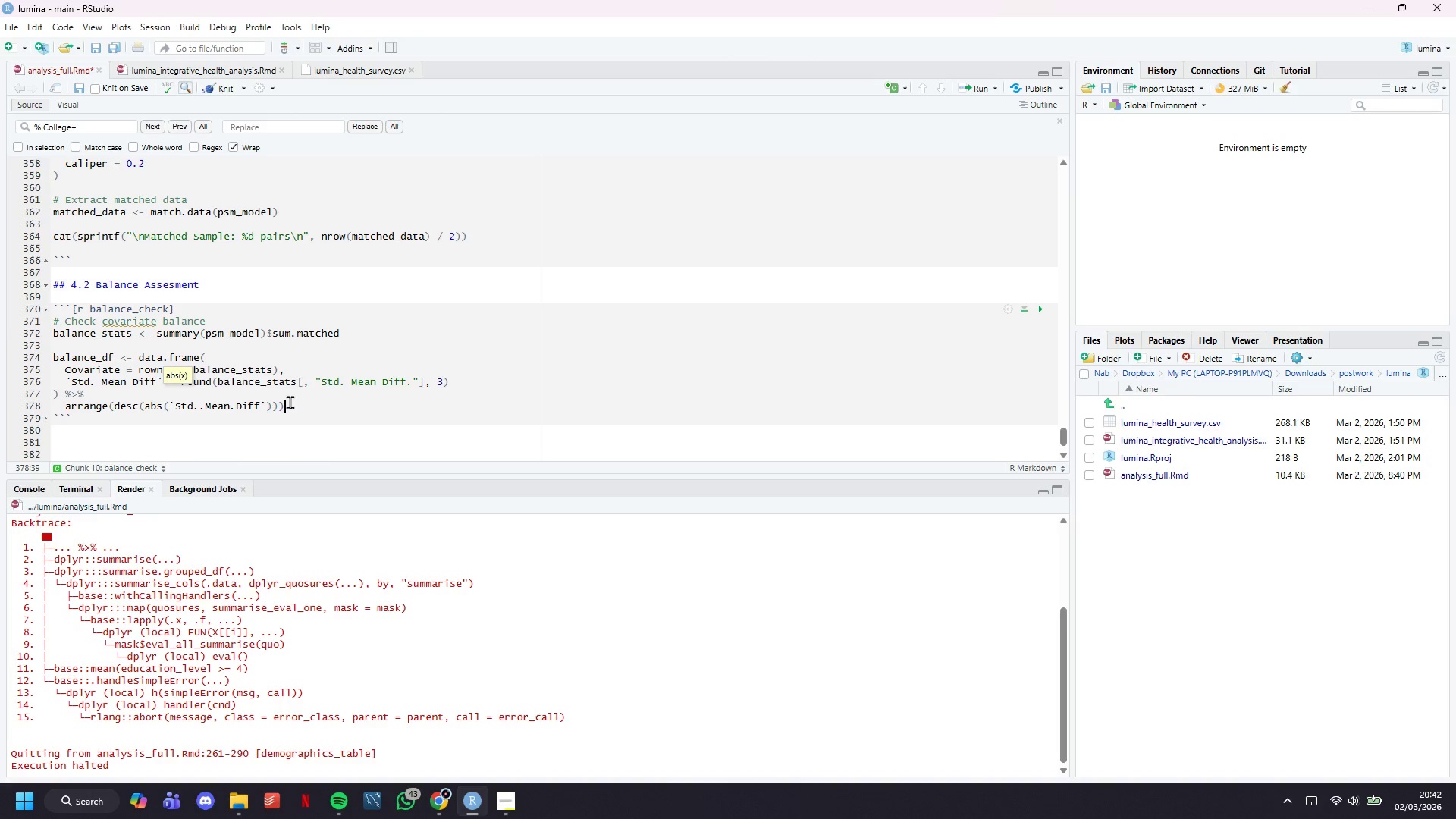 
key(ArrowRight)
 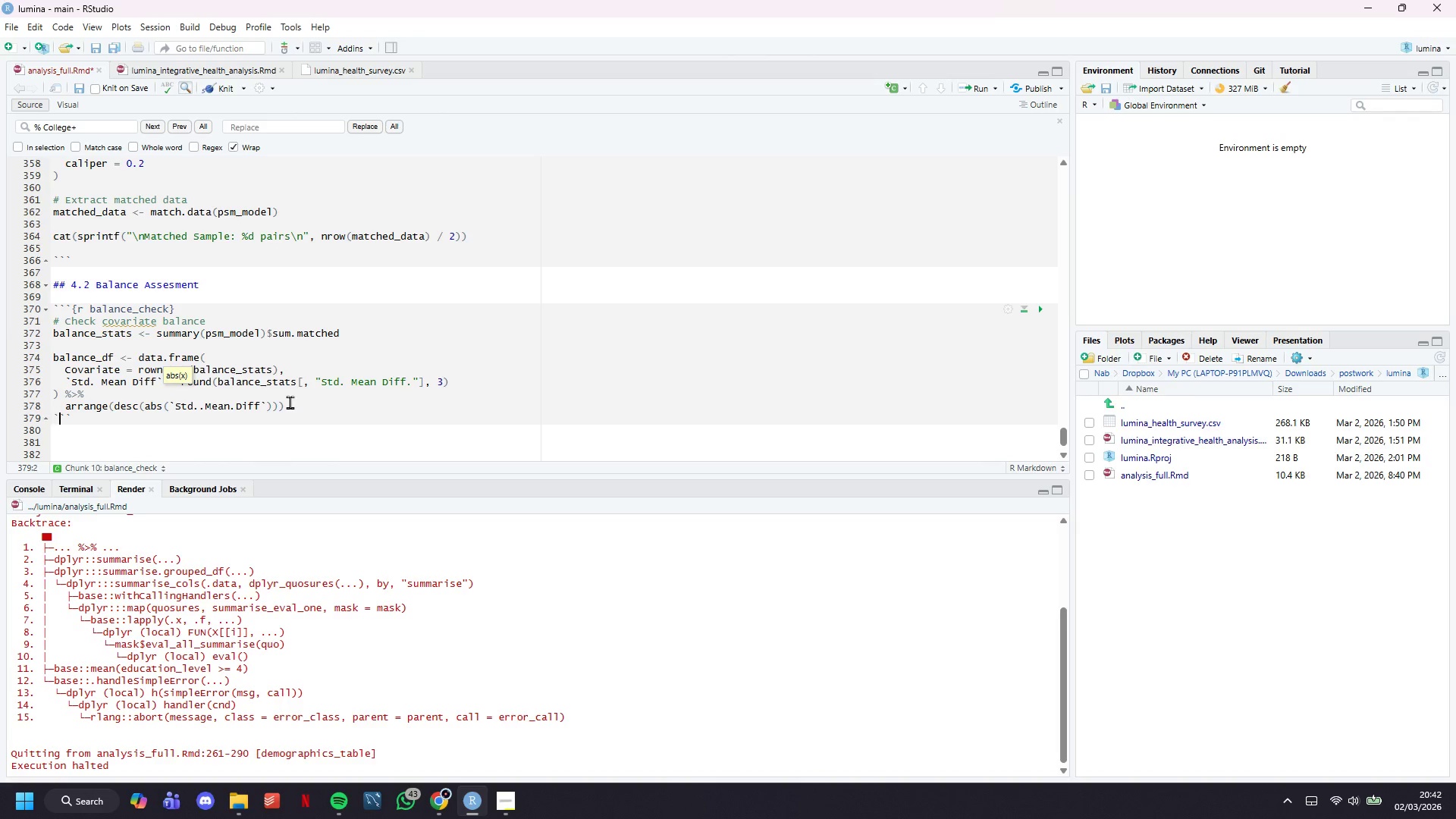 
key(ArrowRight)
 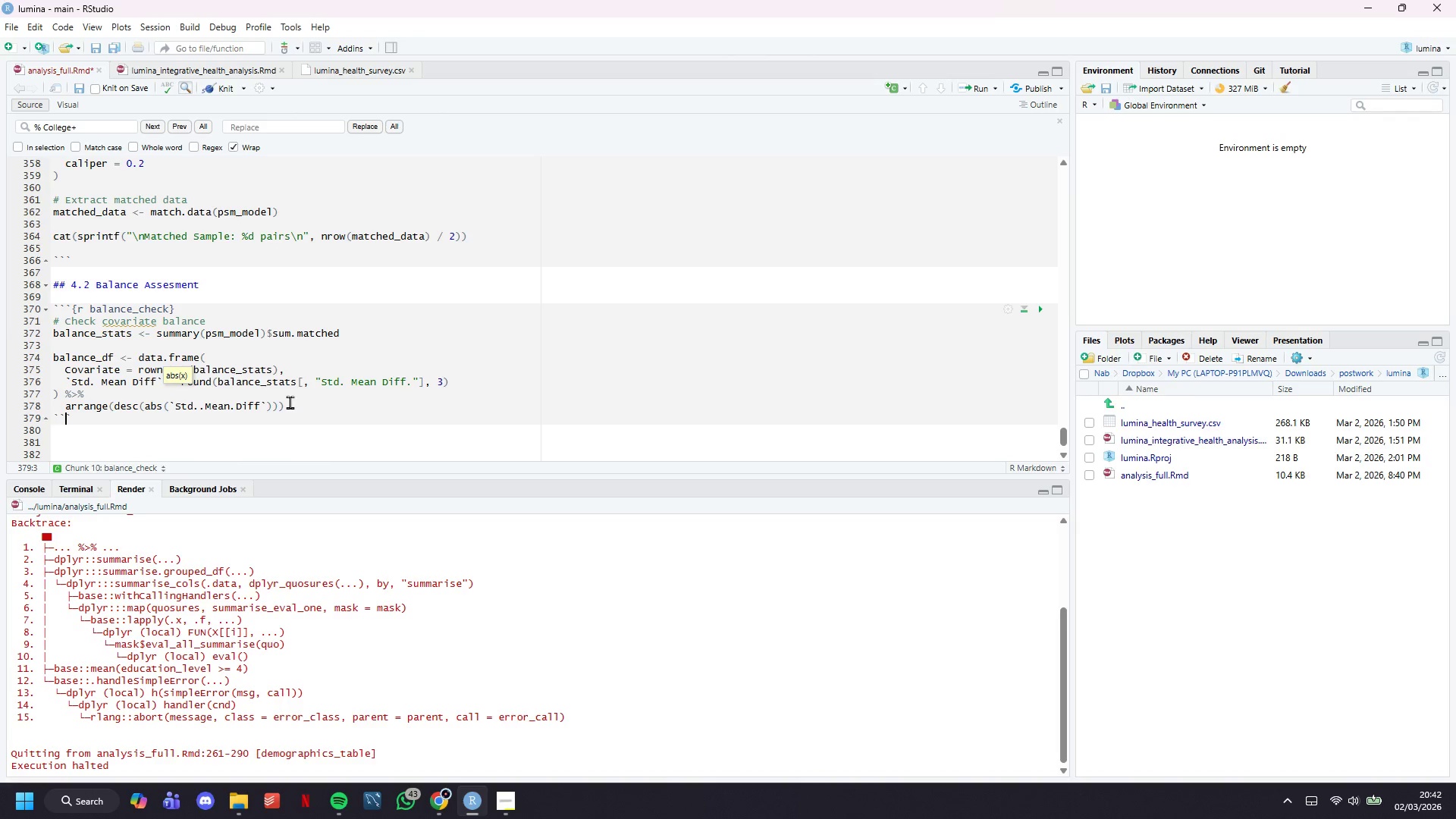 
key(ArrowRight)
 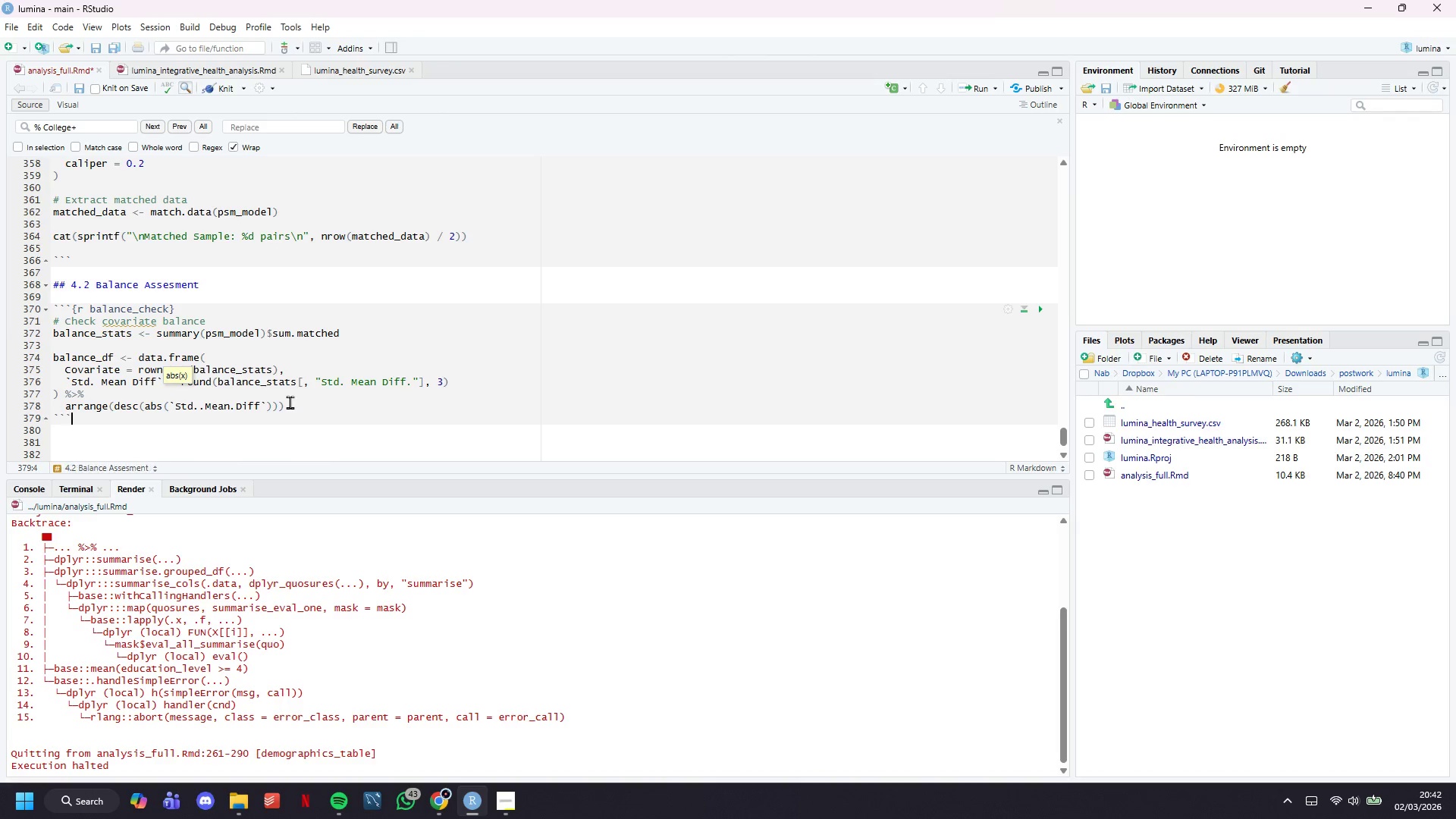 
key(ArrowRight)
 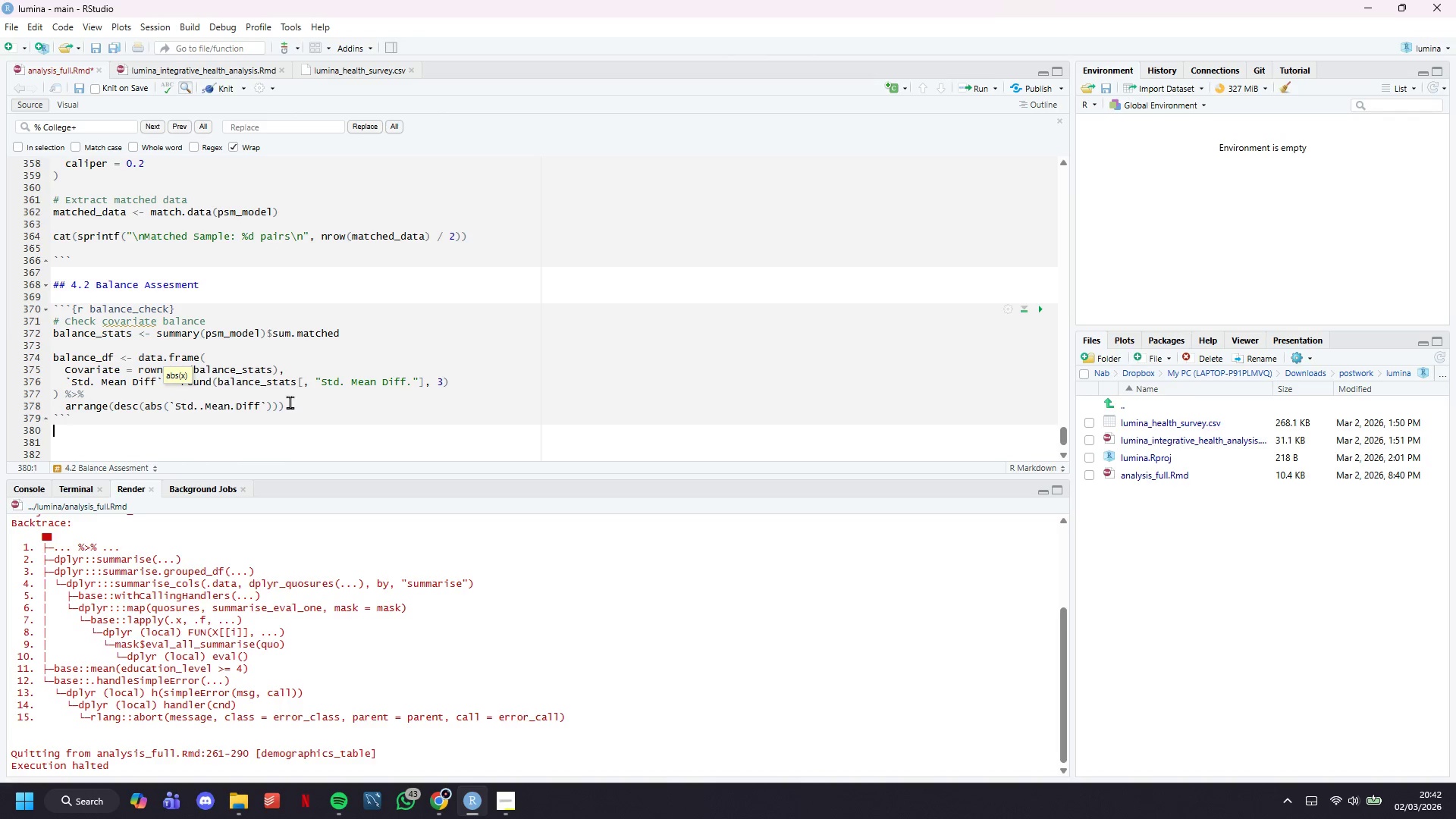 
key(Enter)
 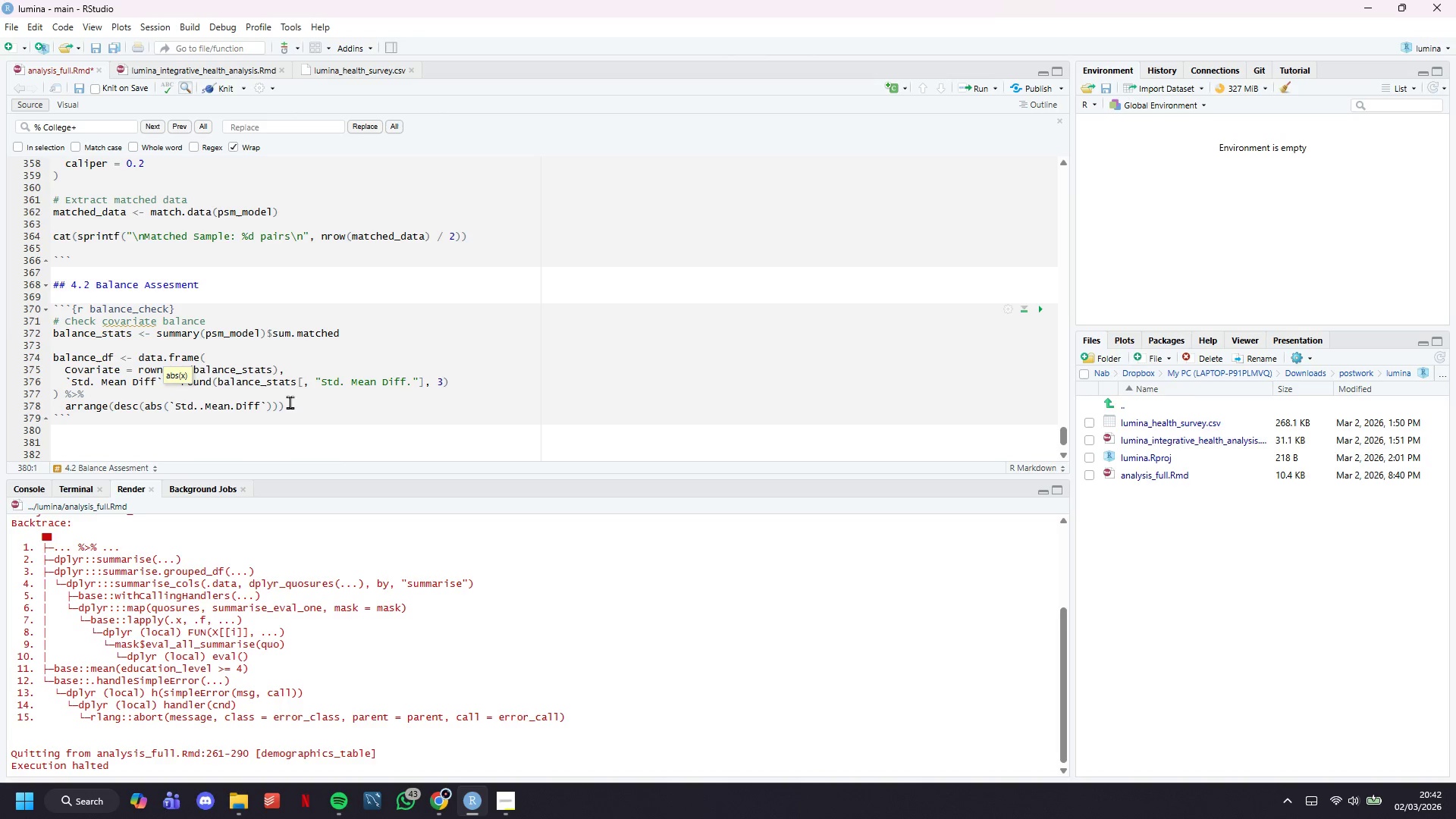 
key(ArrowUp)
 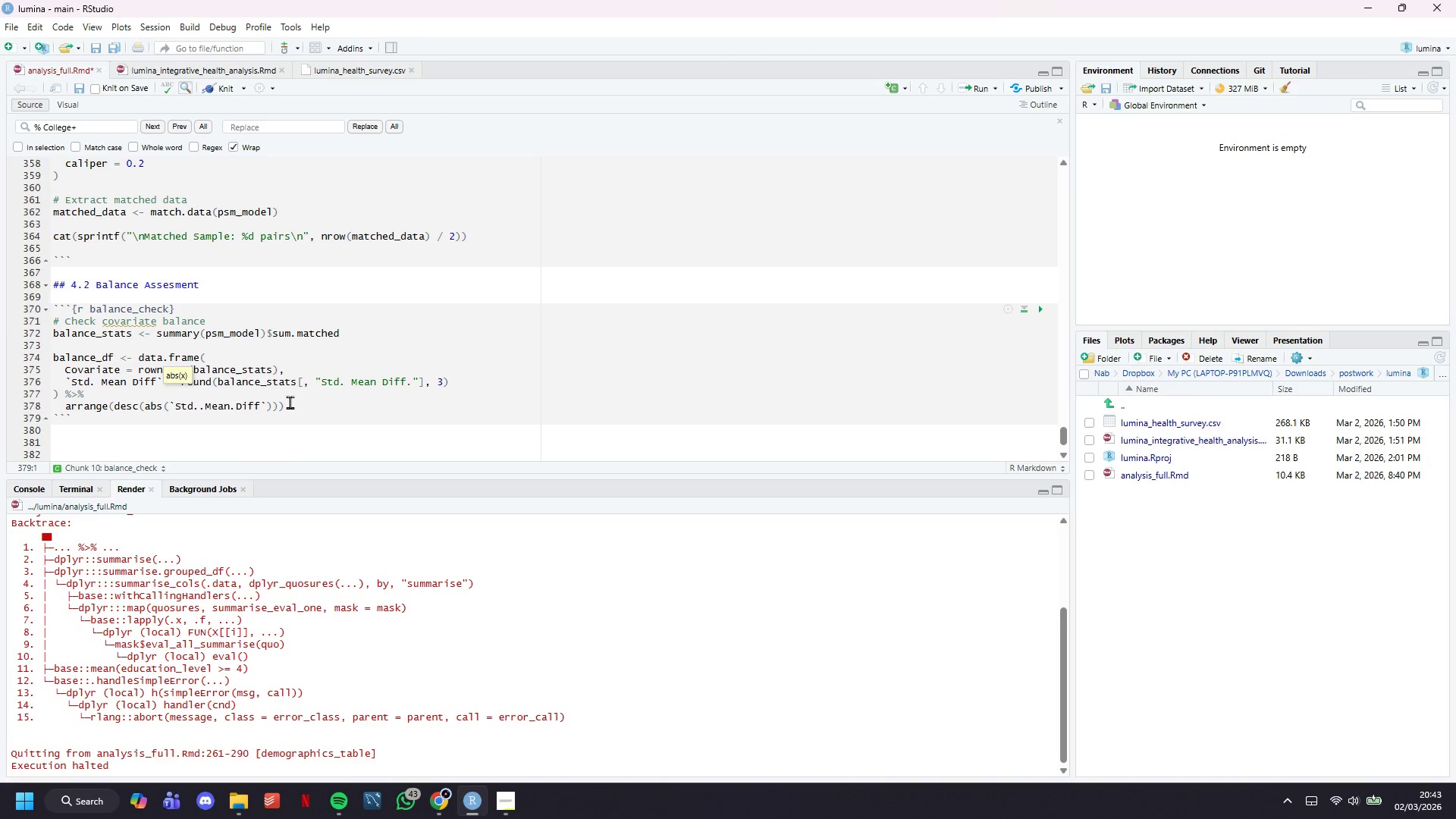 
key(Enter)
 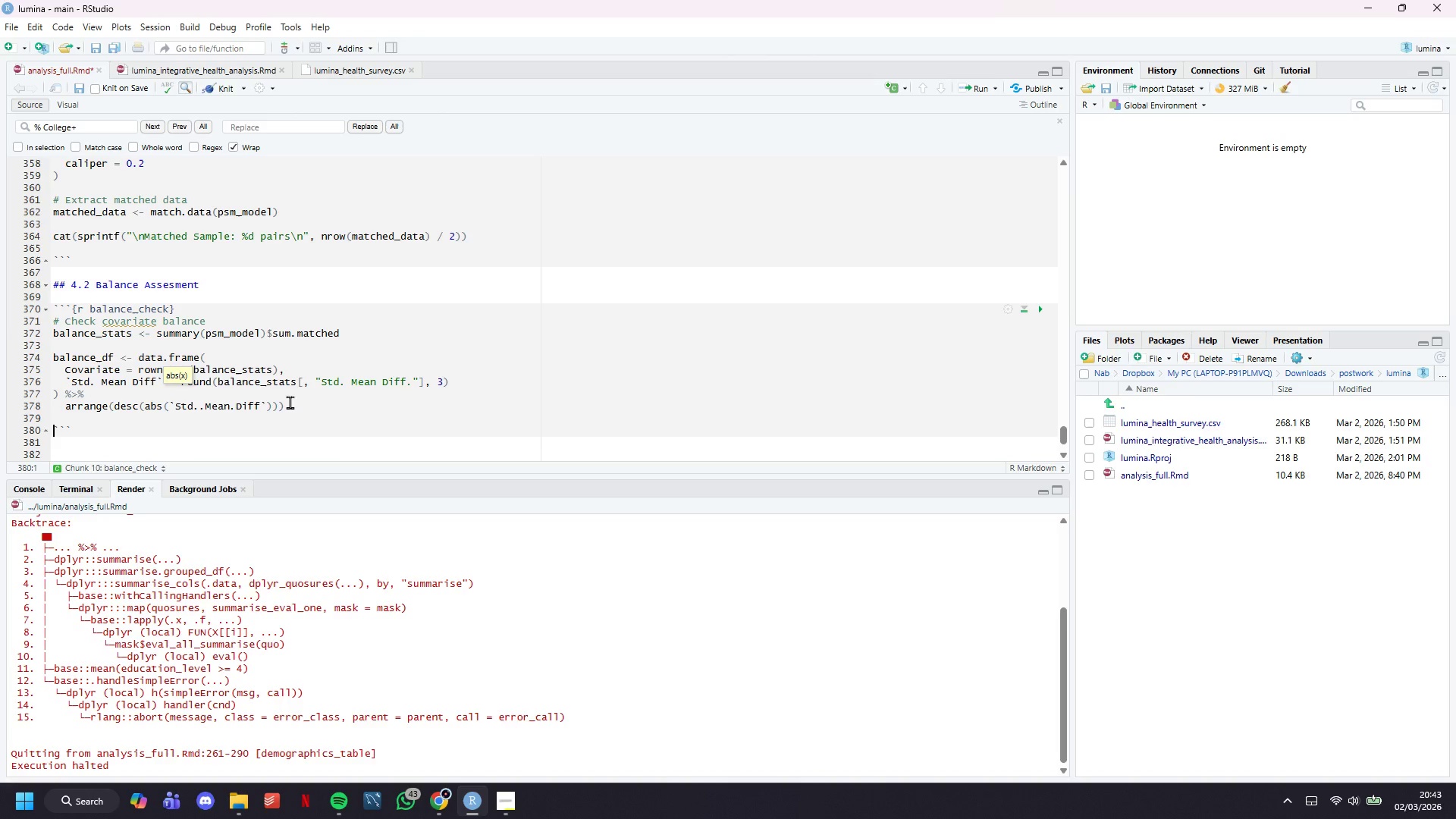 
key(Enter)
 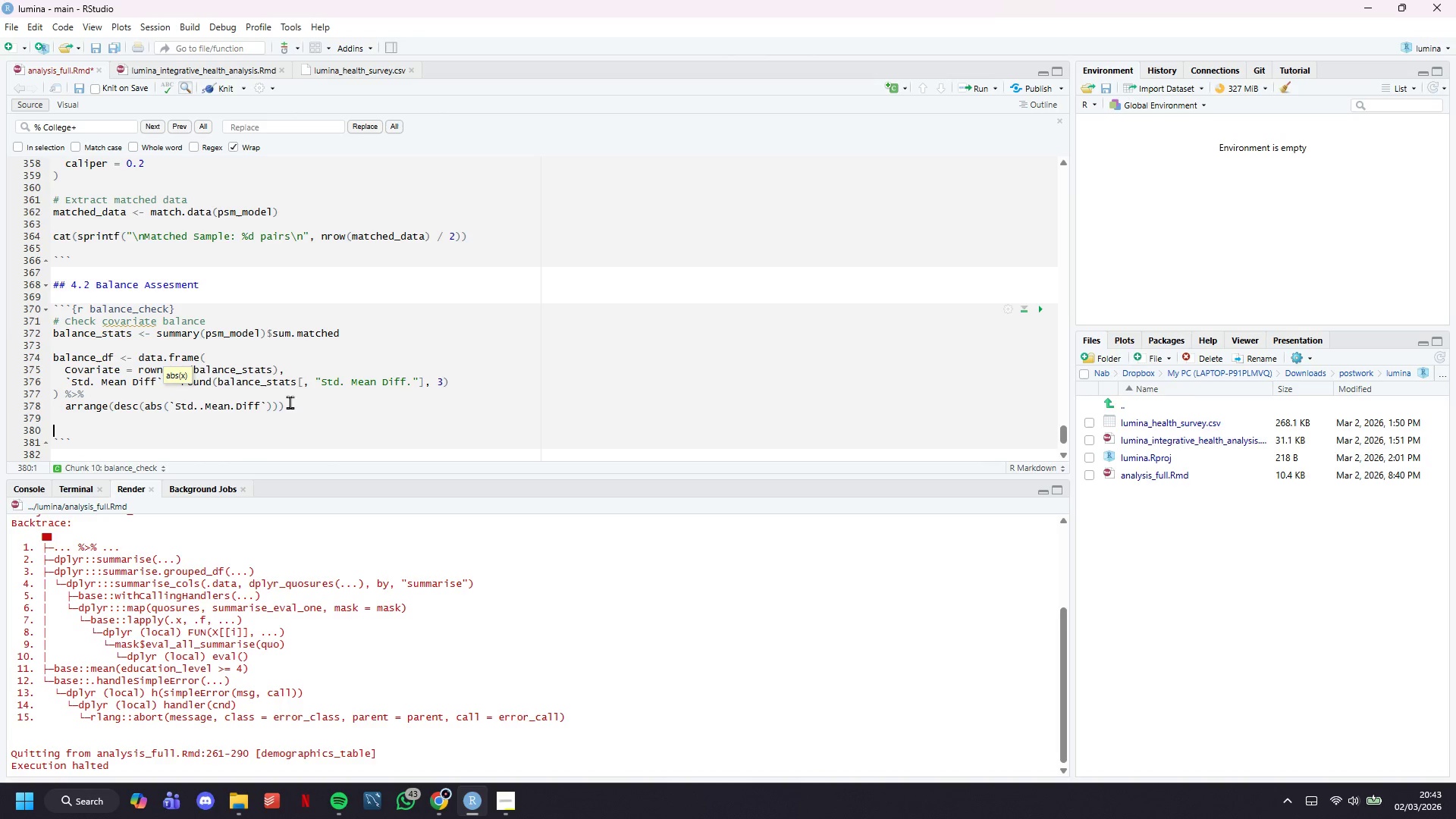 
key(ArrowUp)
 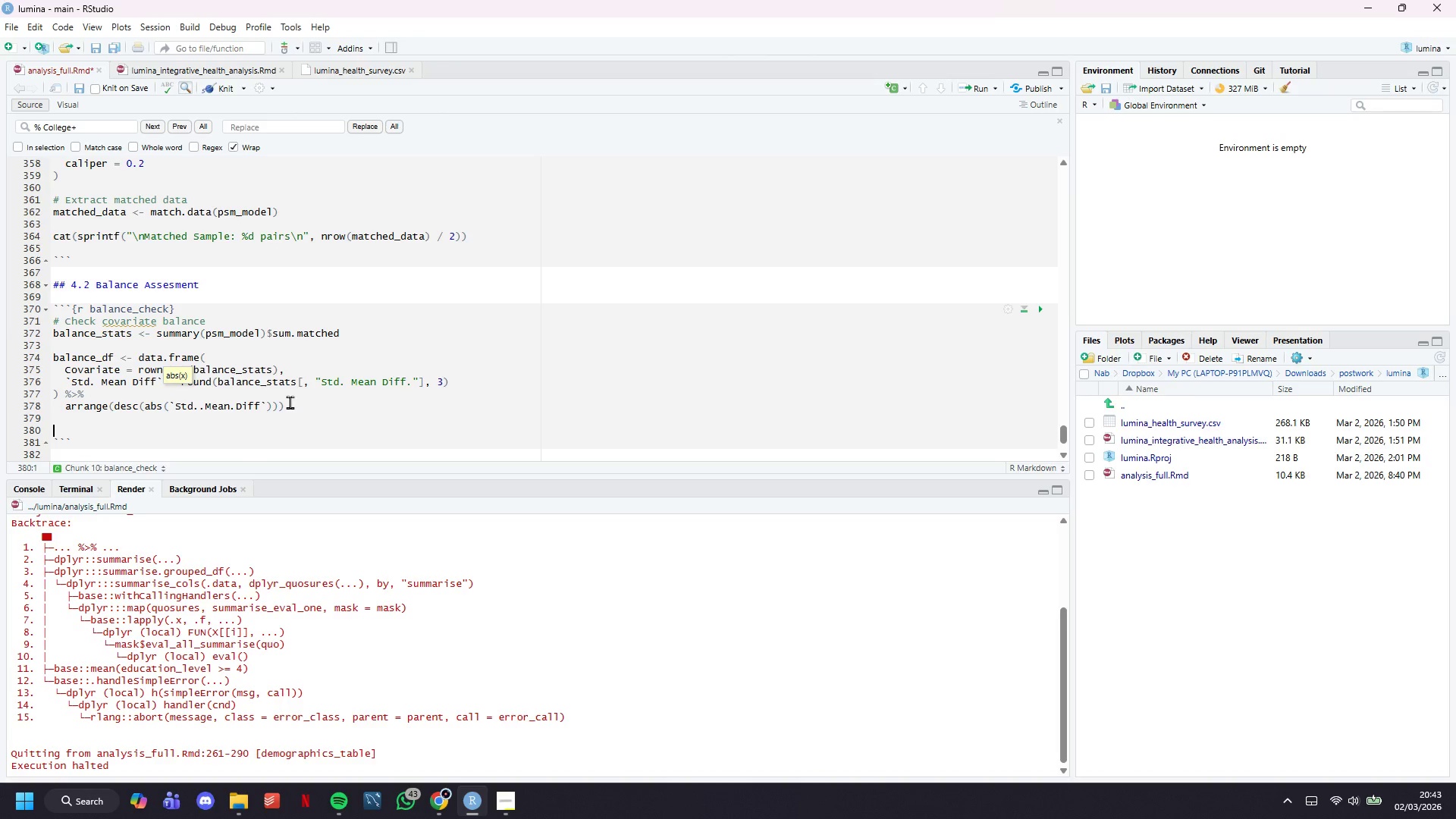 
key(Enter)
 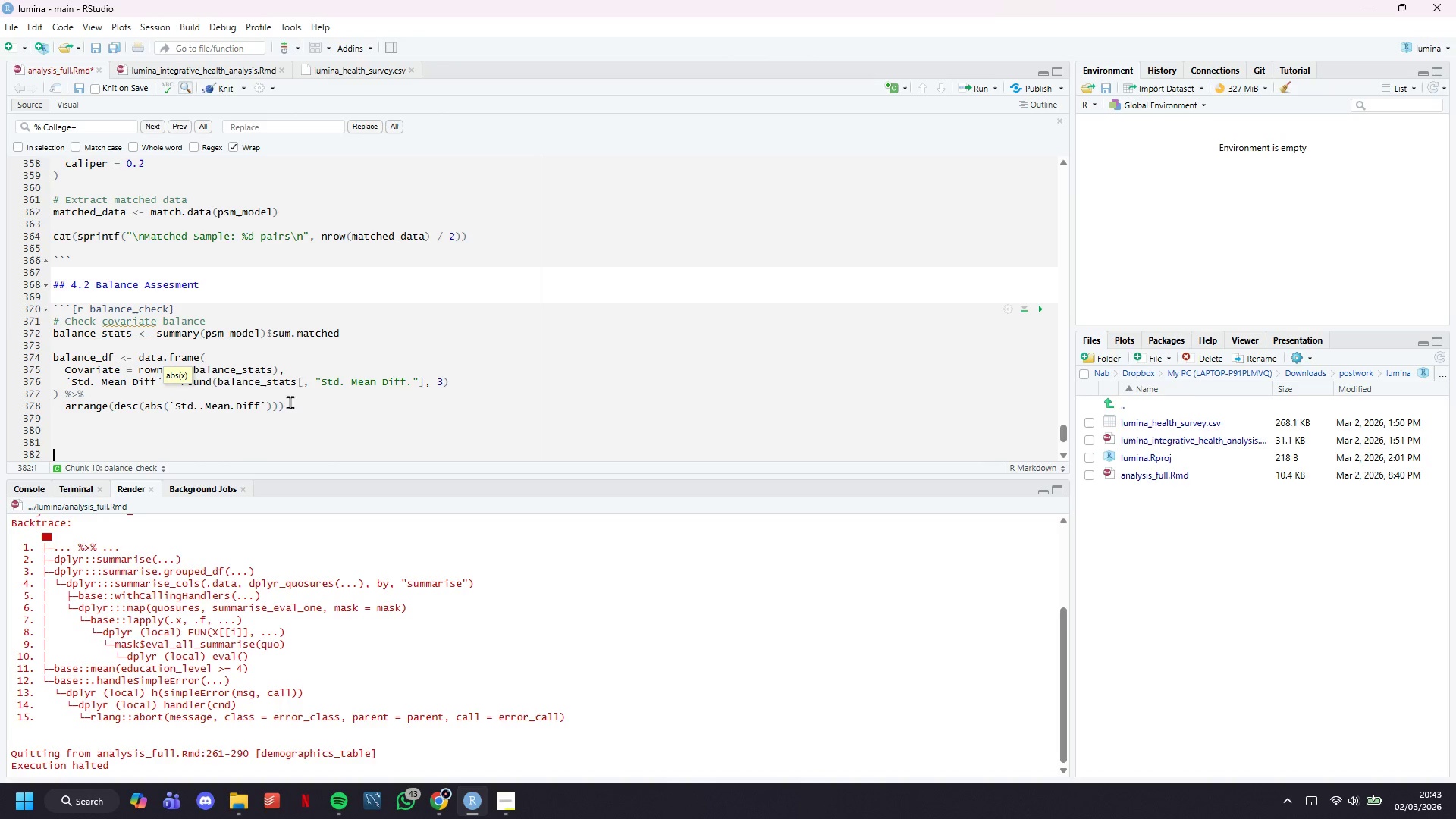 
key(Enter)
 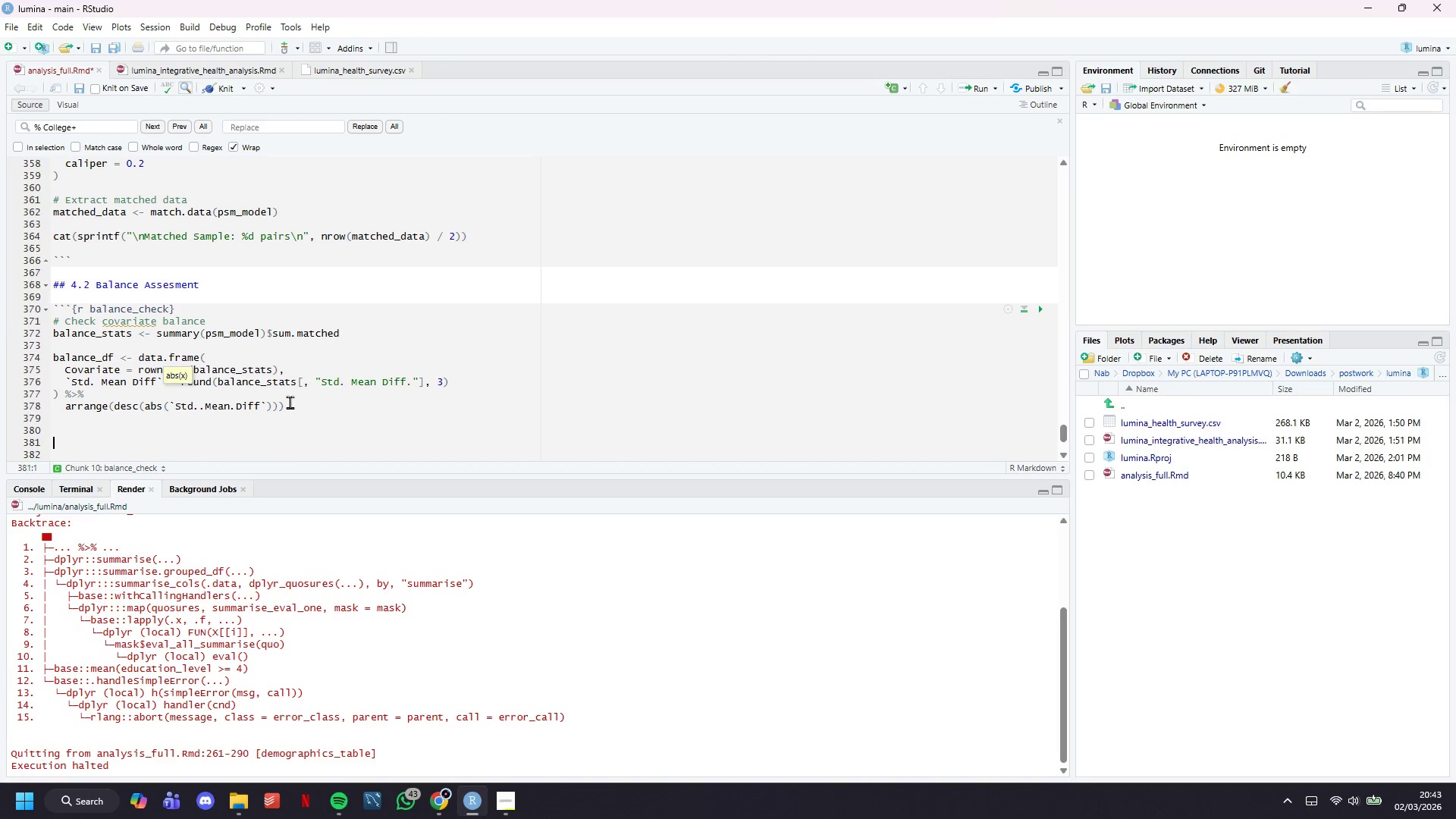 
key(ArrowUp)
 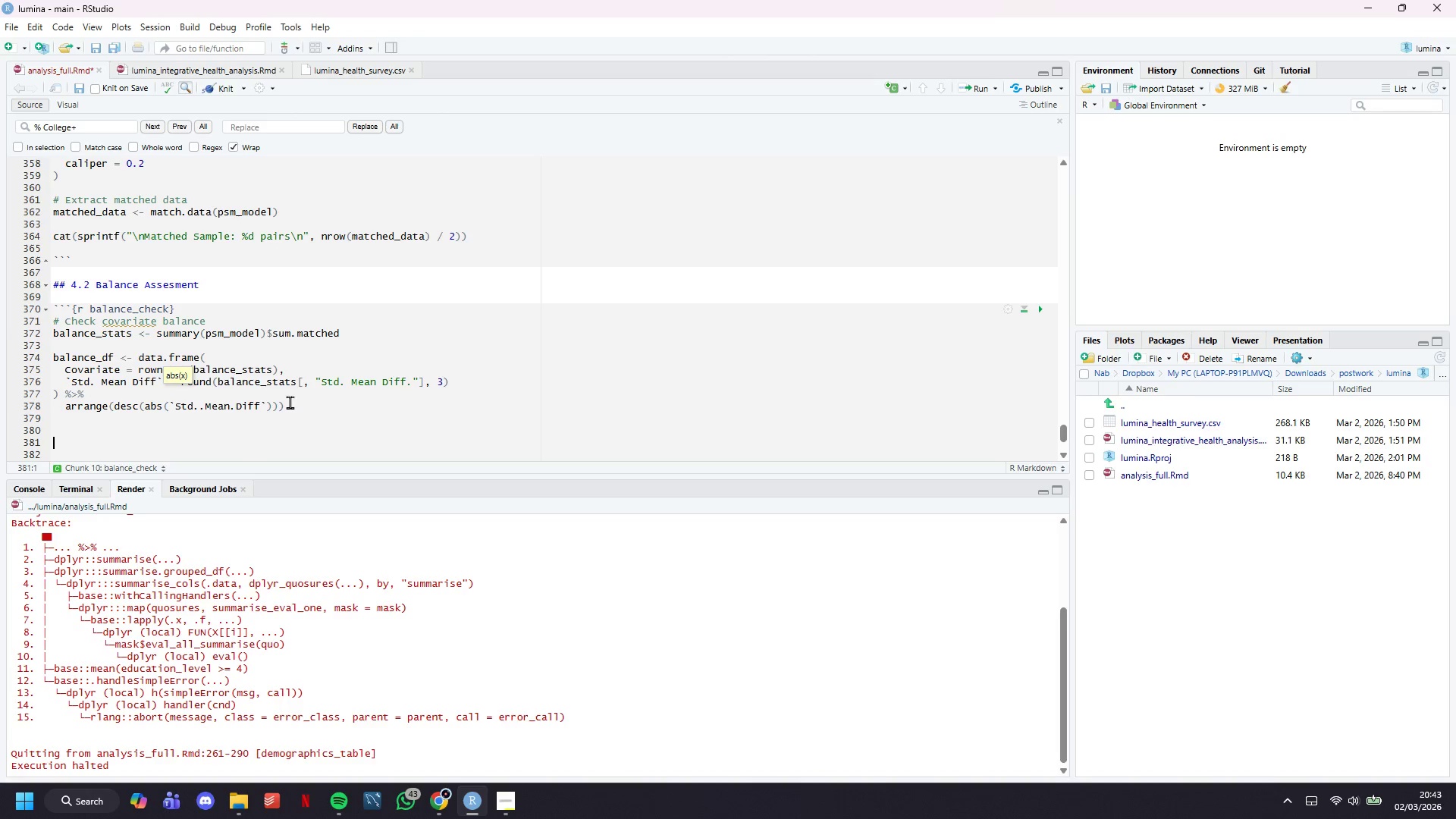 
key(ArrowUp)
 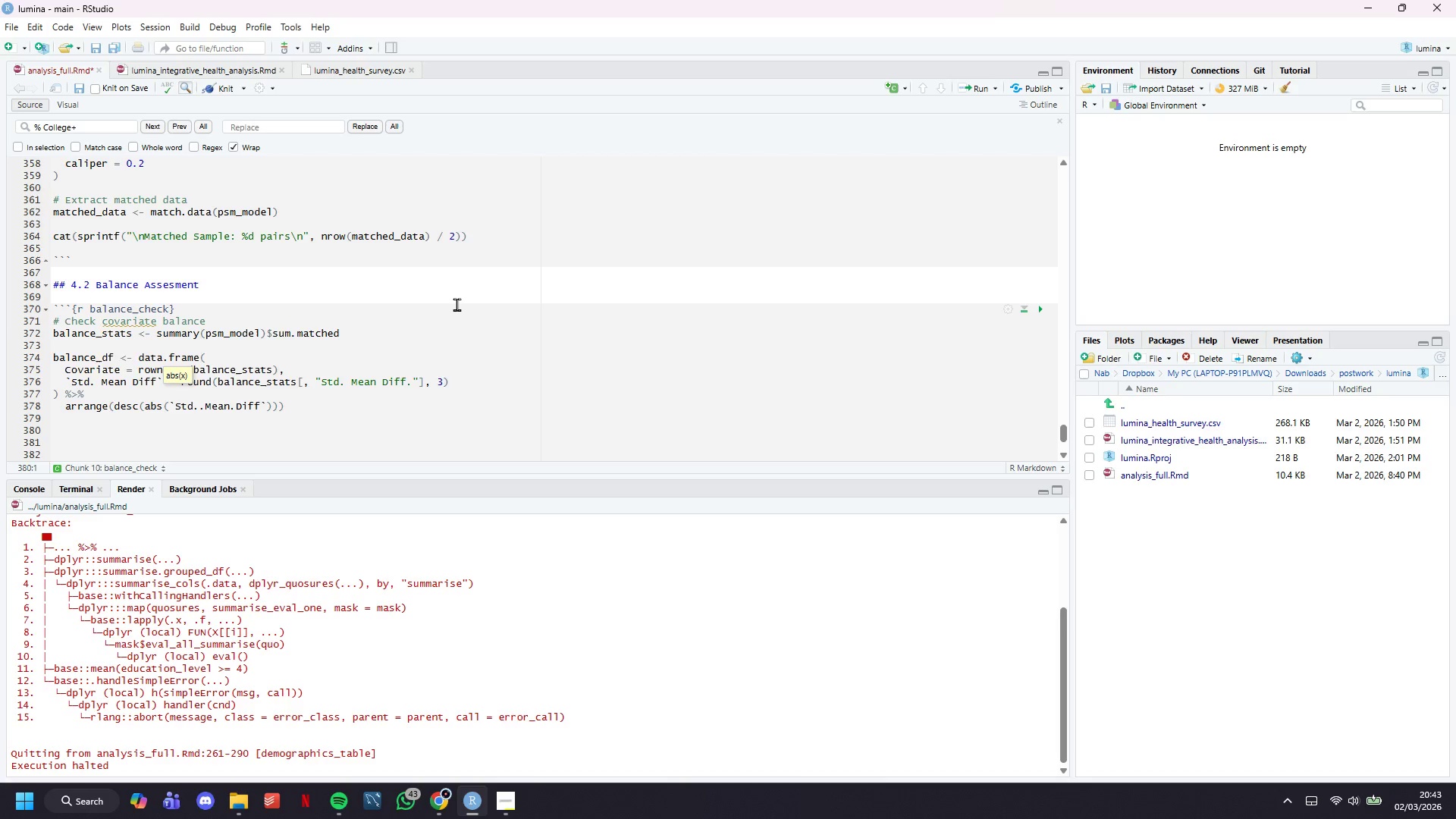 
scroll: coordinate [457, 304], scroll_direction: down, amount: 2.0
 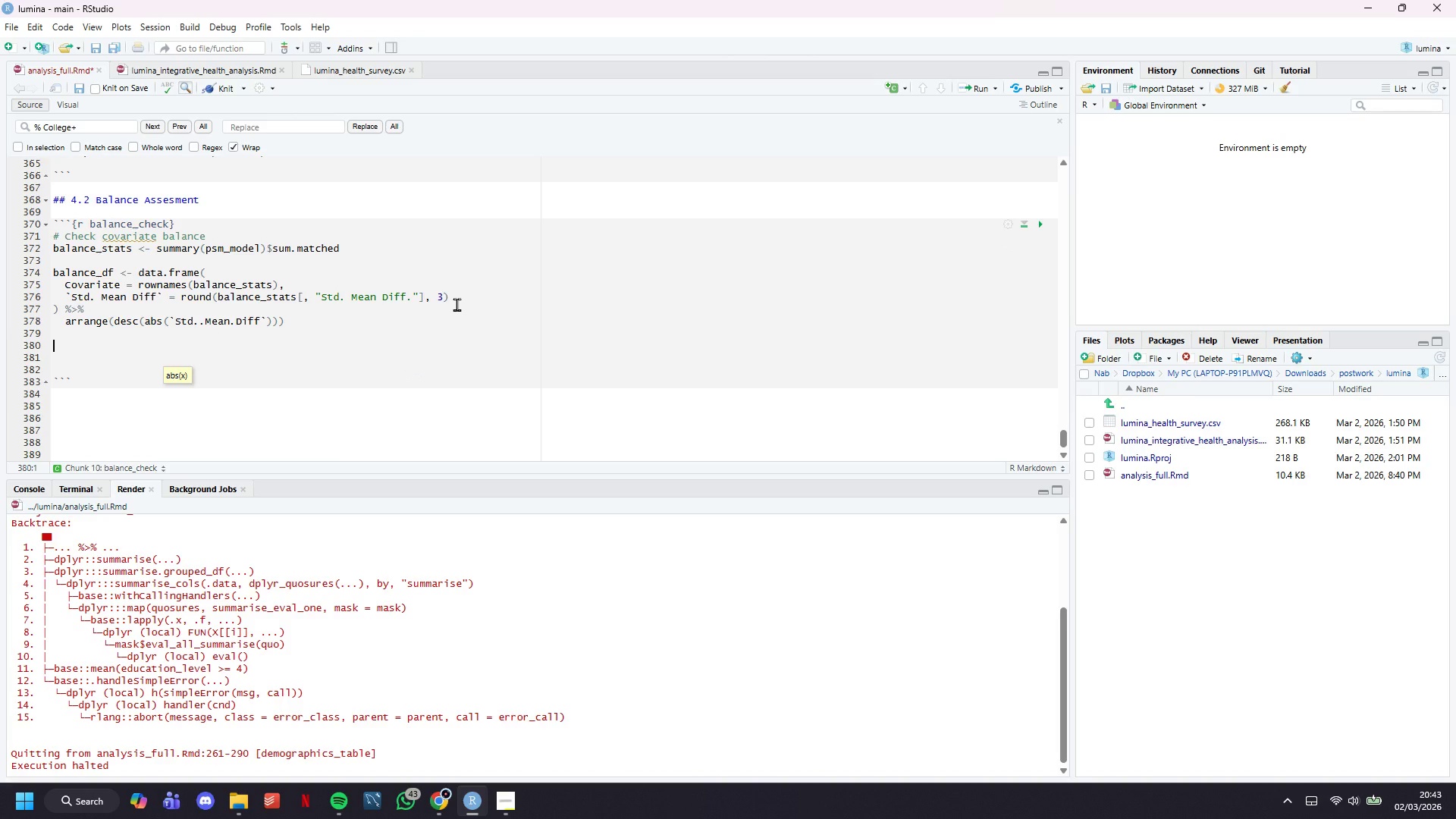 
wait(8.79)
 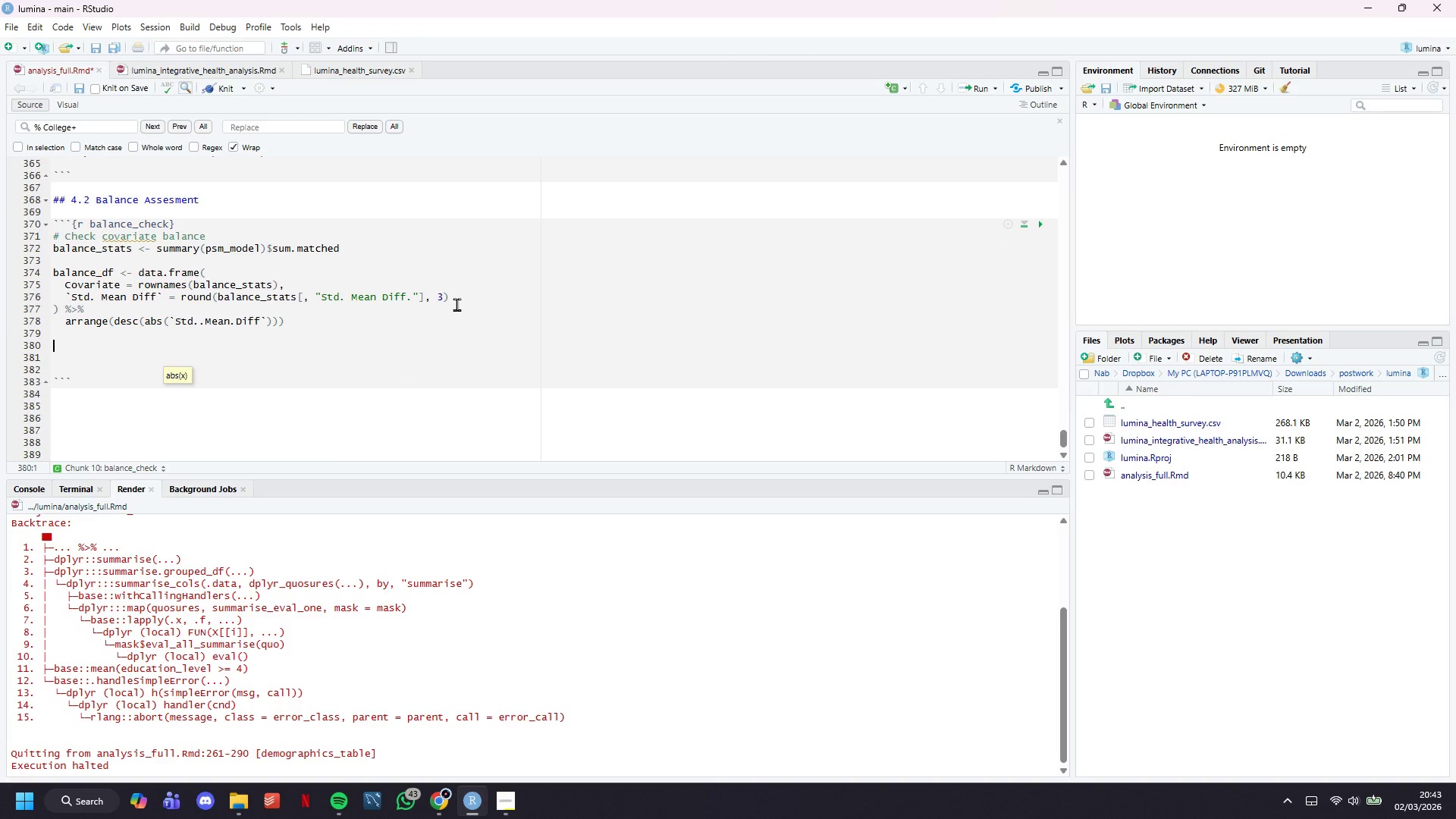 
type(balance_df %>%)
 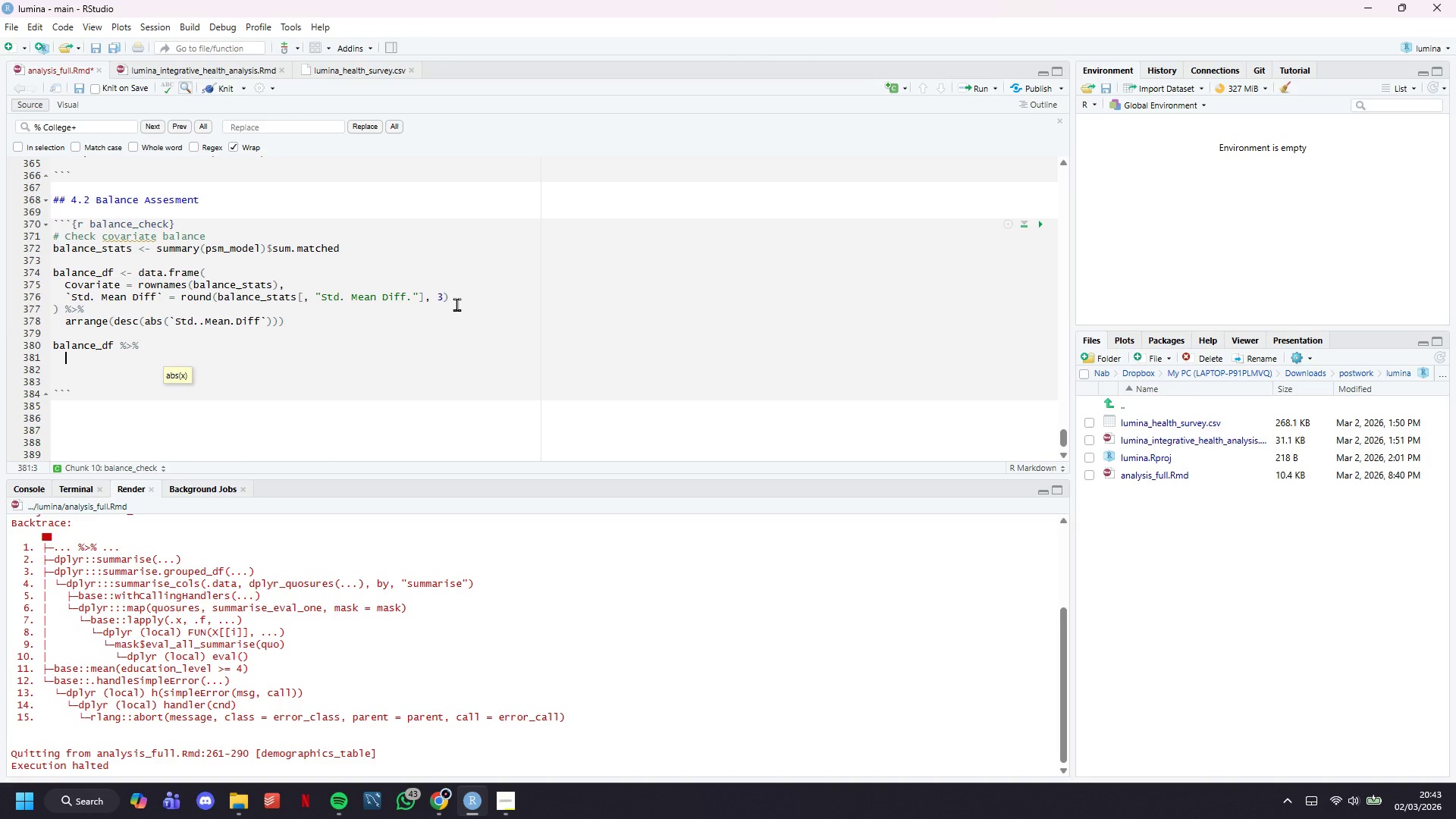 
 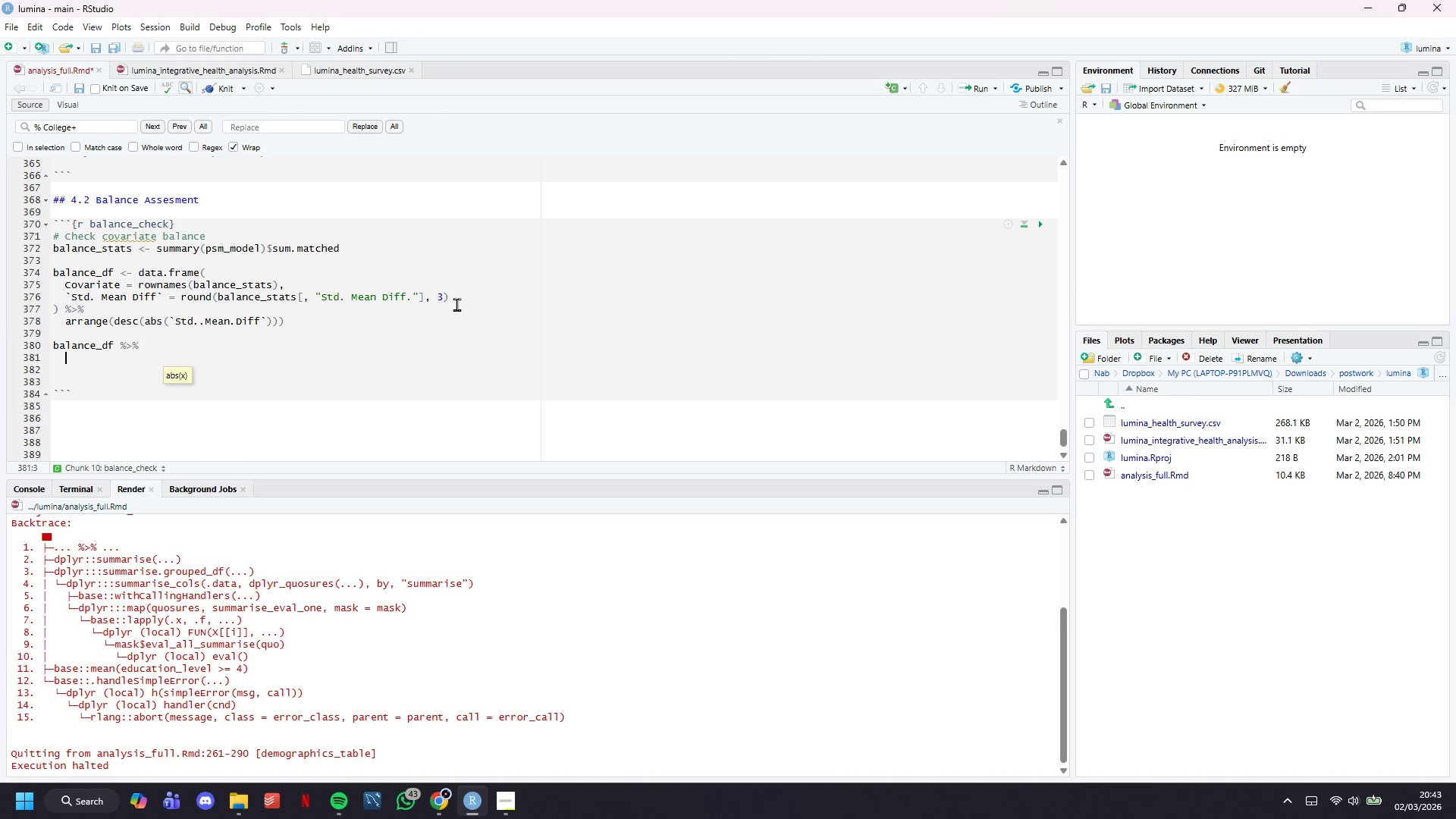 
key(Enter)
 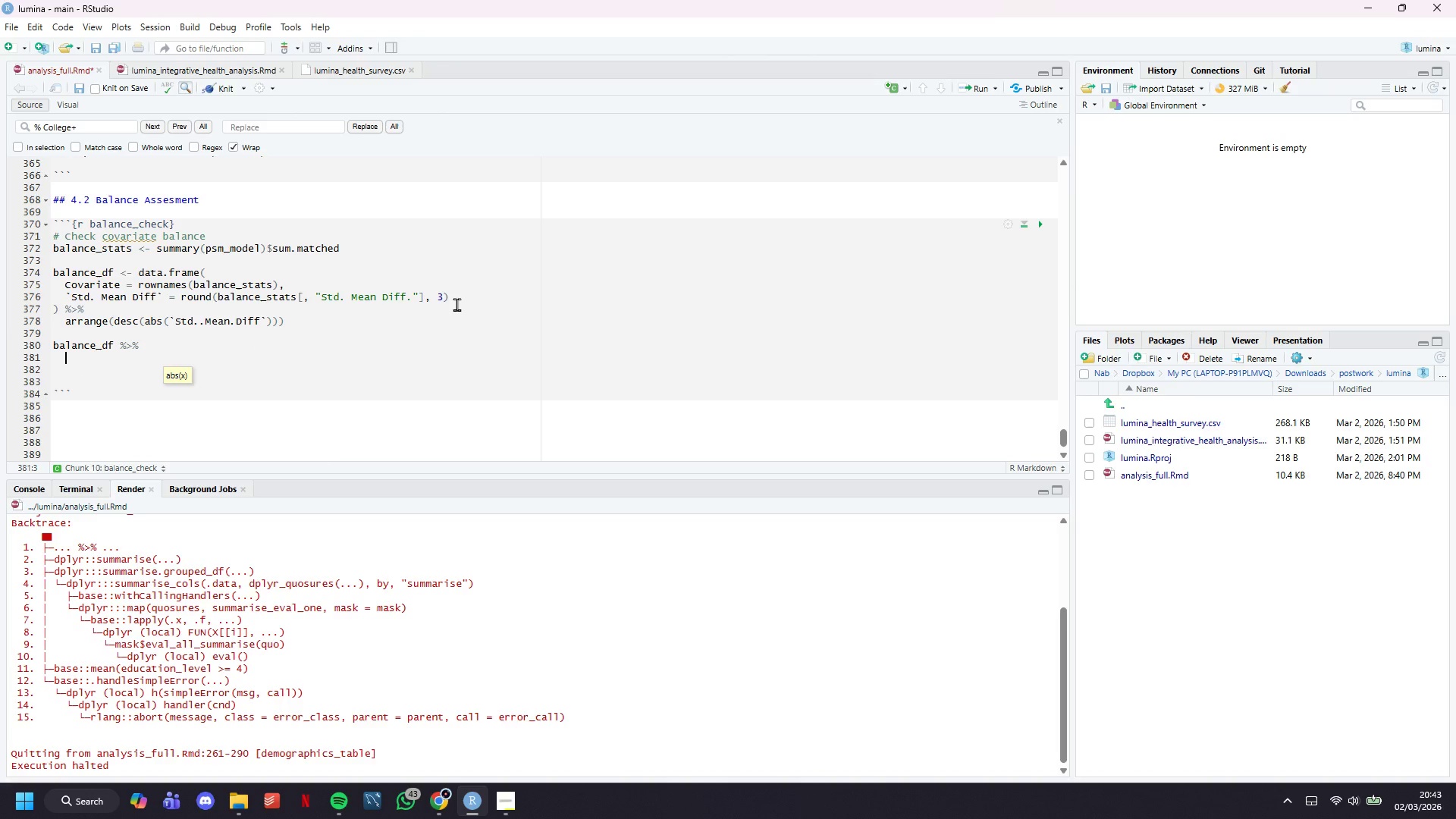 
type(head(10)
 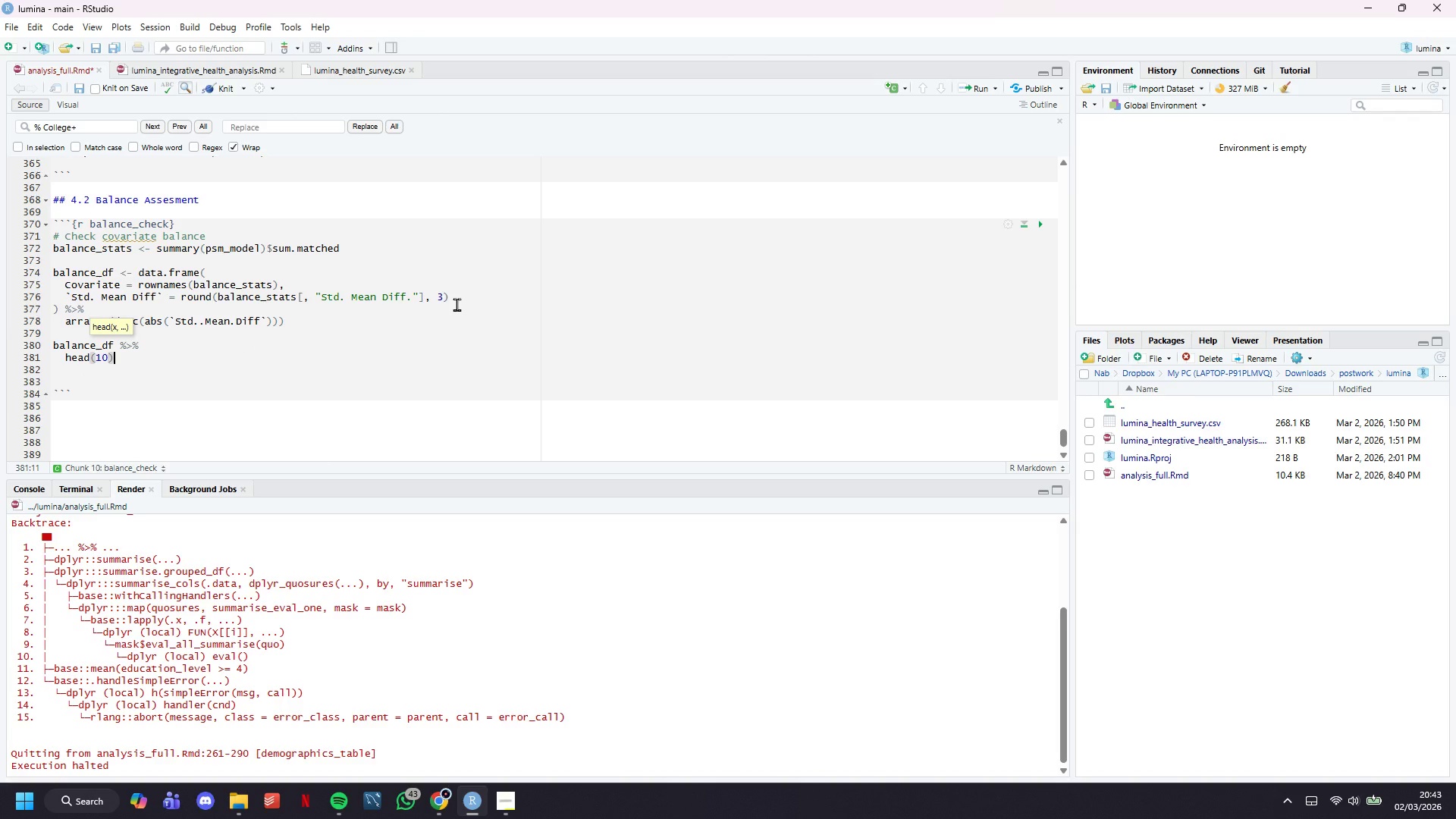 
 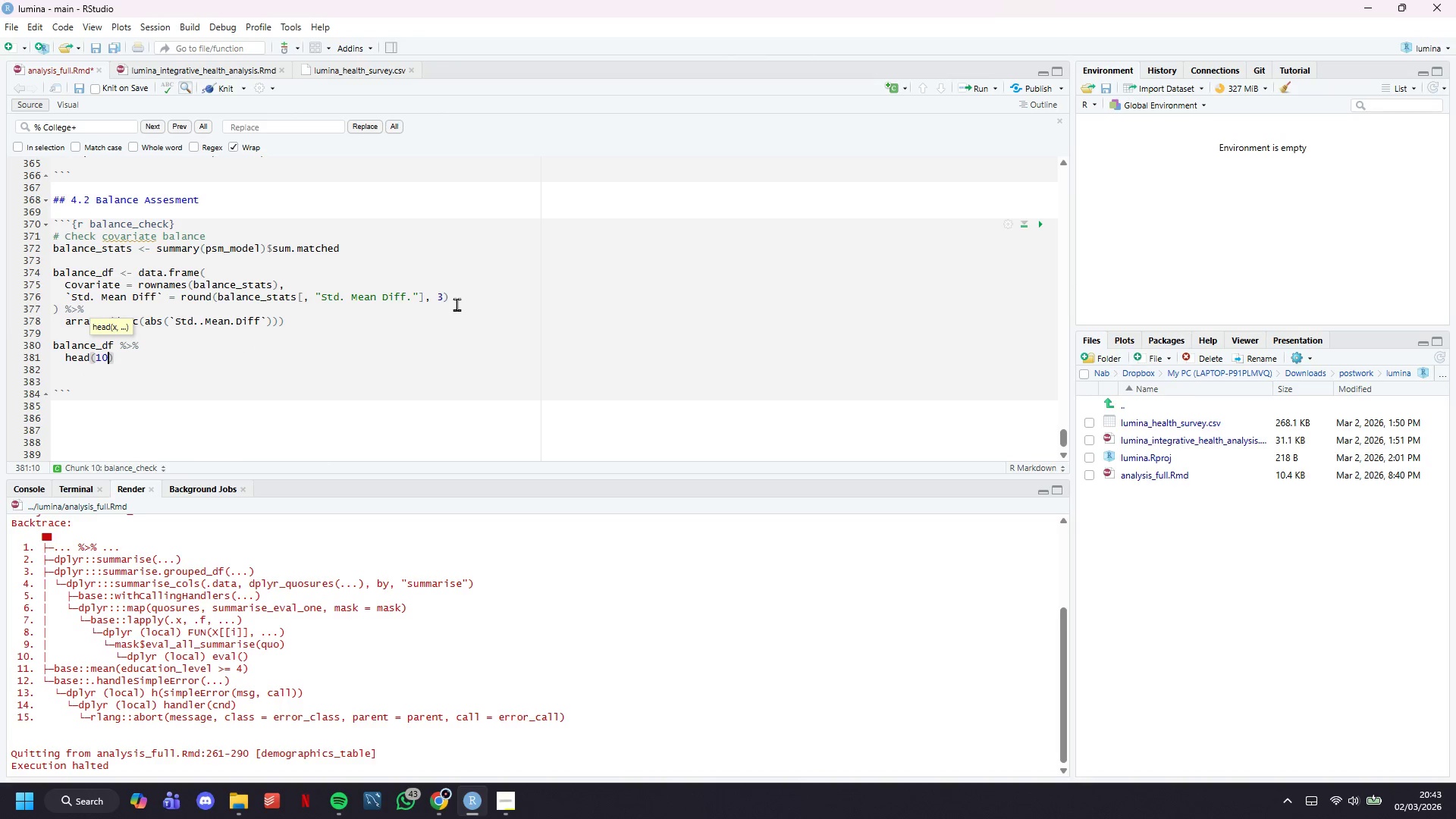 
key(ArrowRight)
 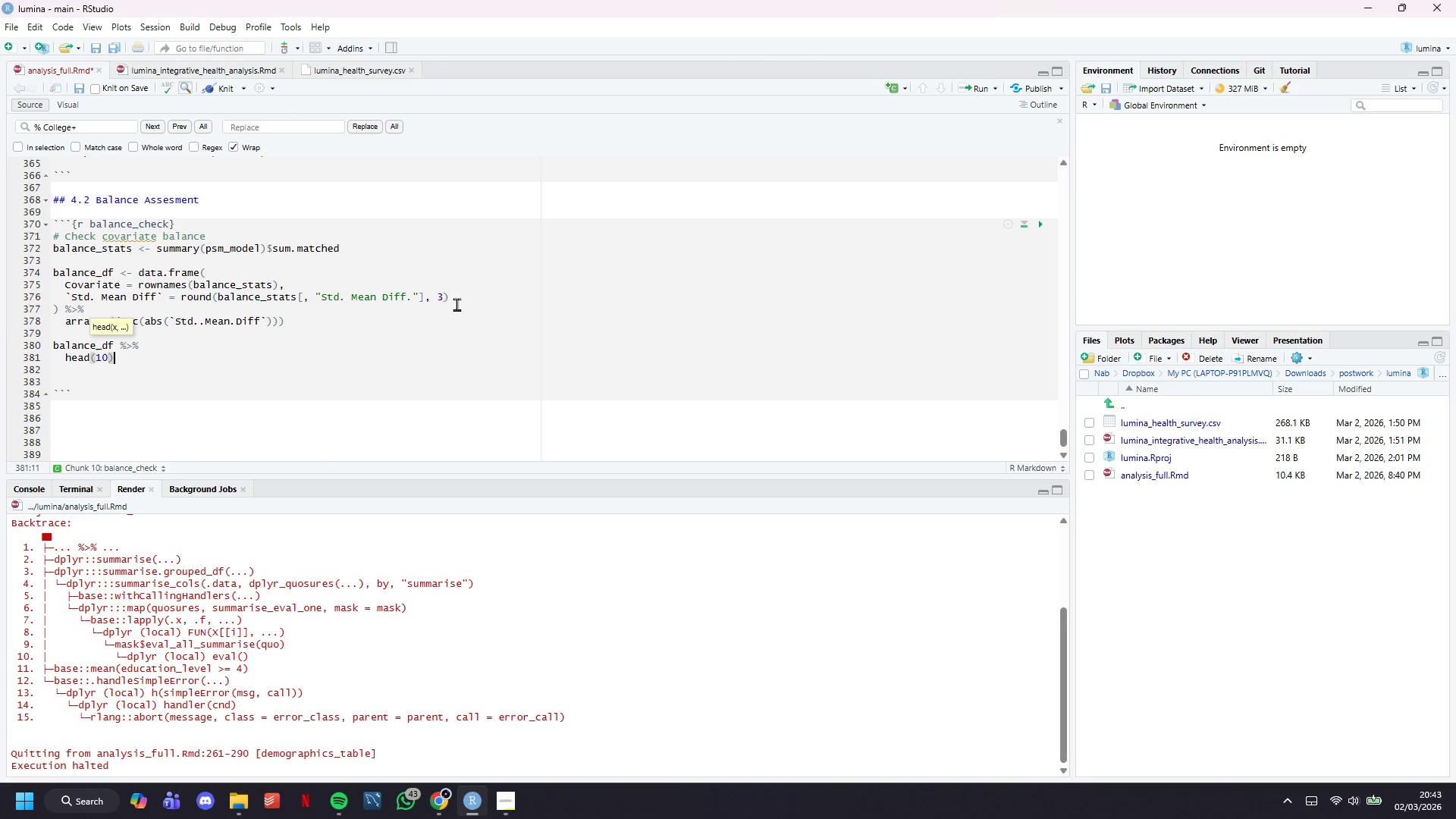 
key(Space)
 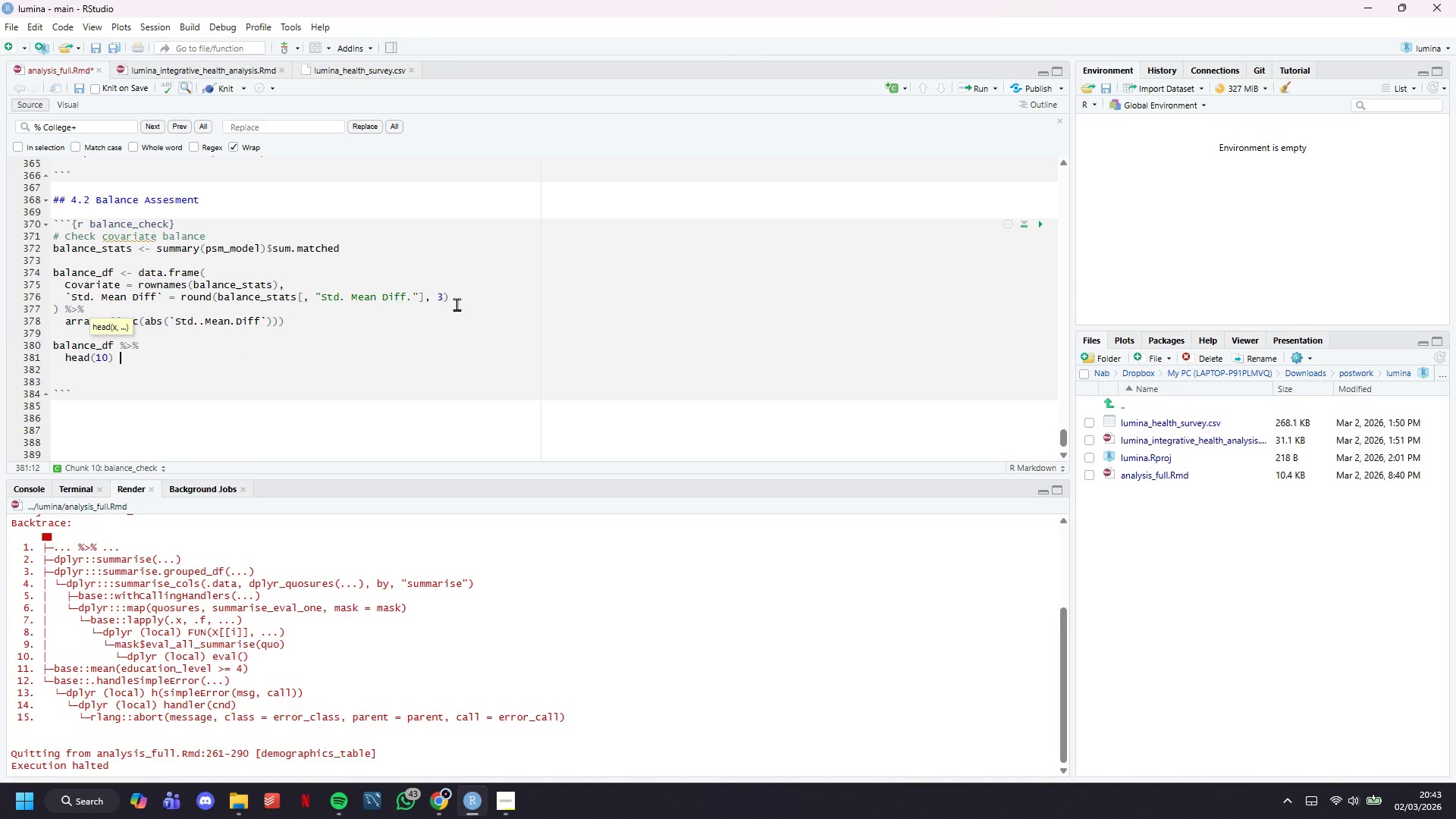 
key(Shift+5)
 